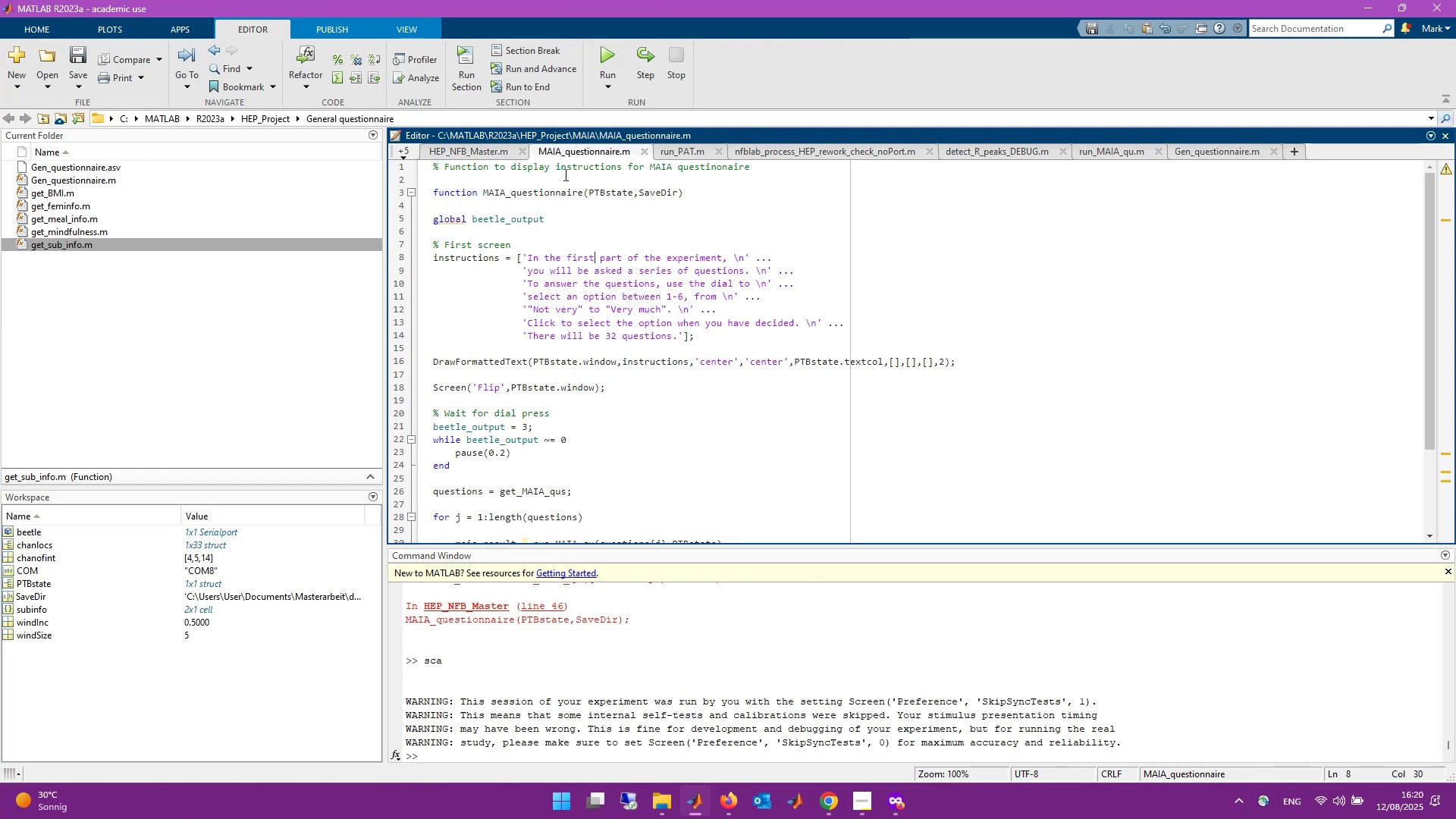 
left_click([470, 152])
 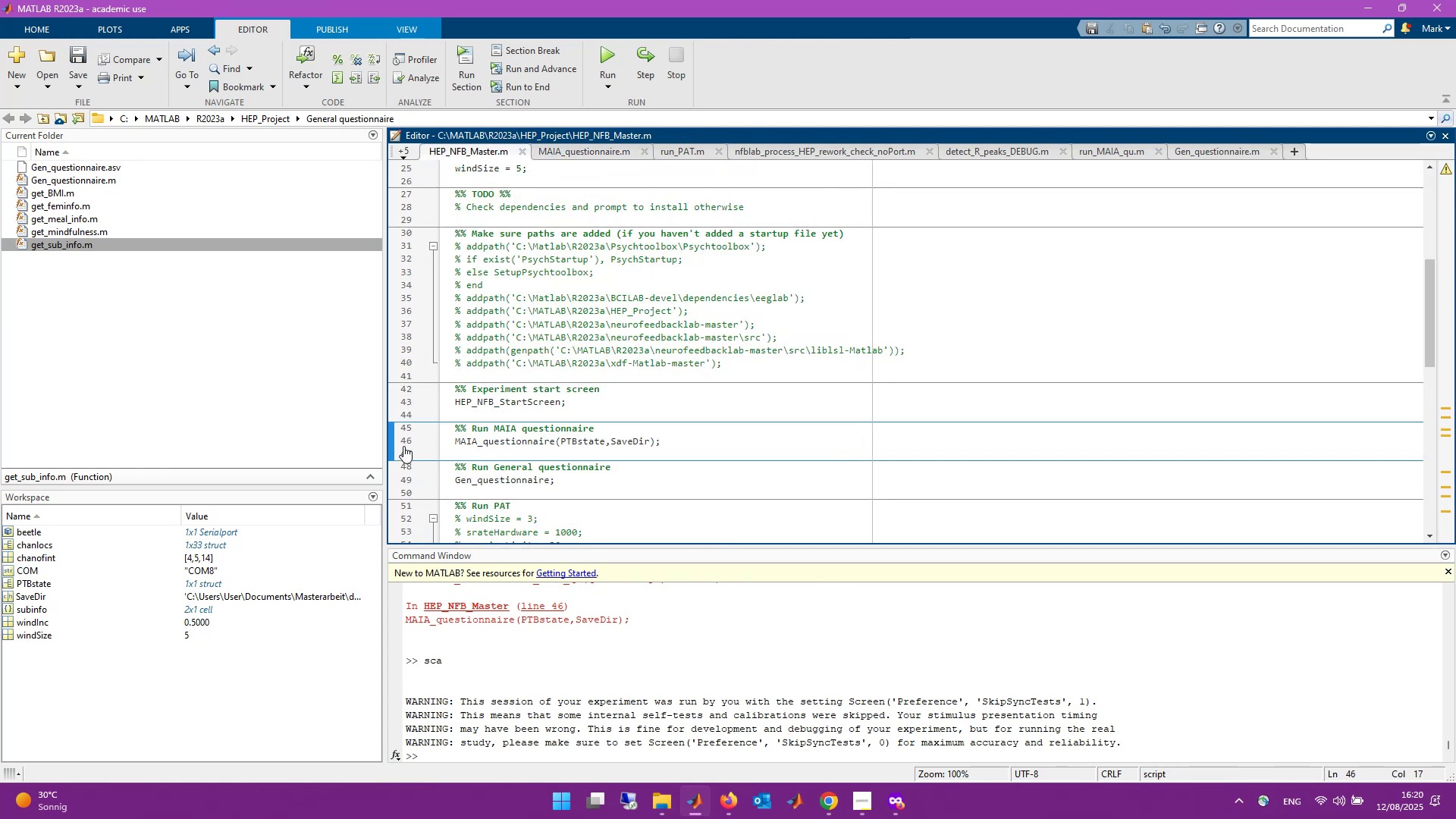 
left_click([410, 439])
 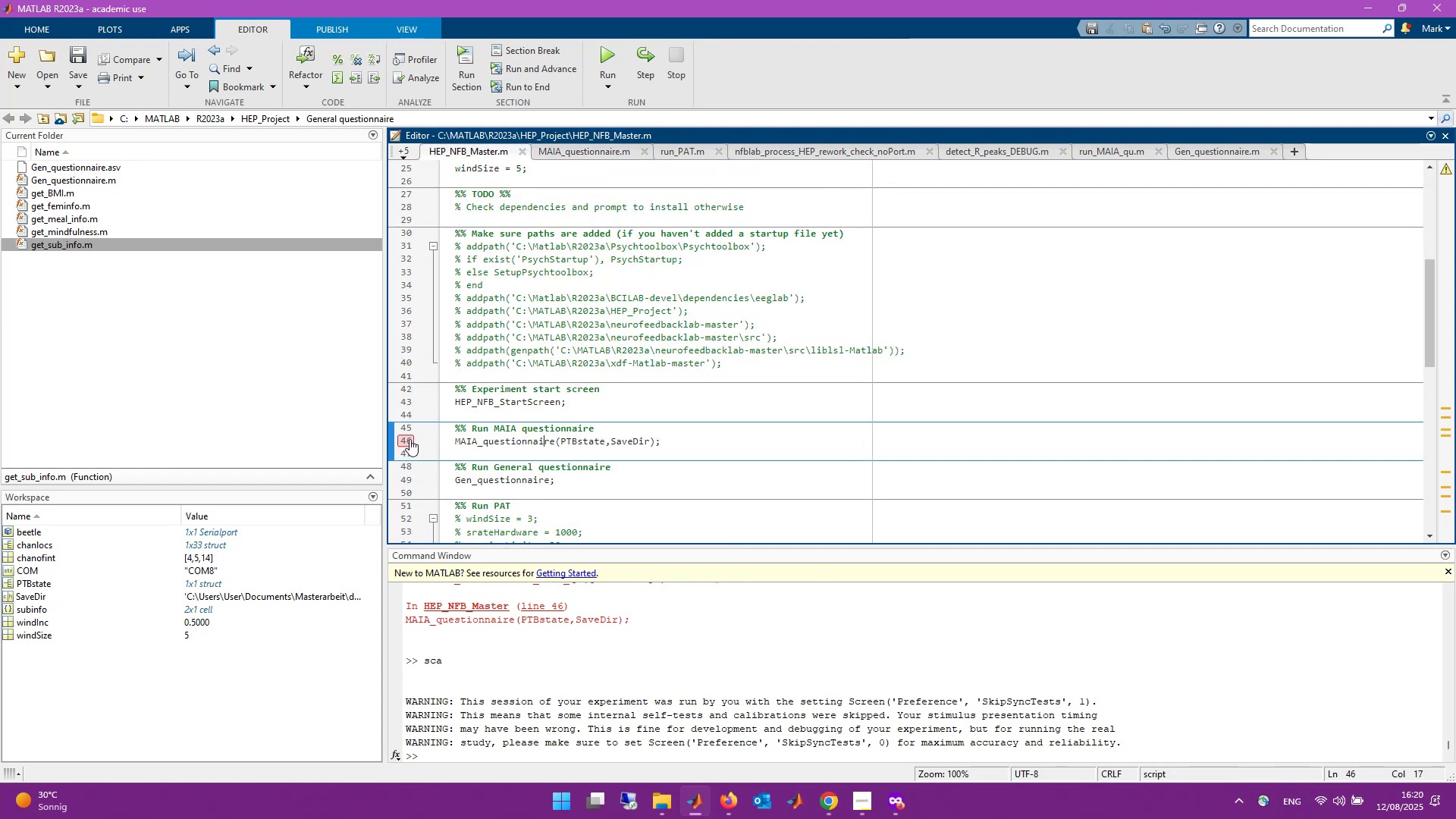 
scroll: coordinate [410, 439], scroll_direction: up, amount: 6.0
 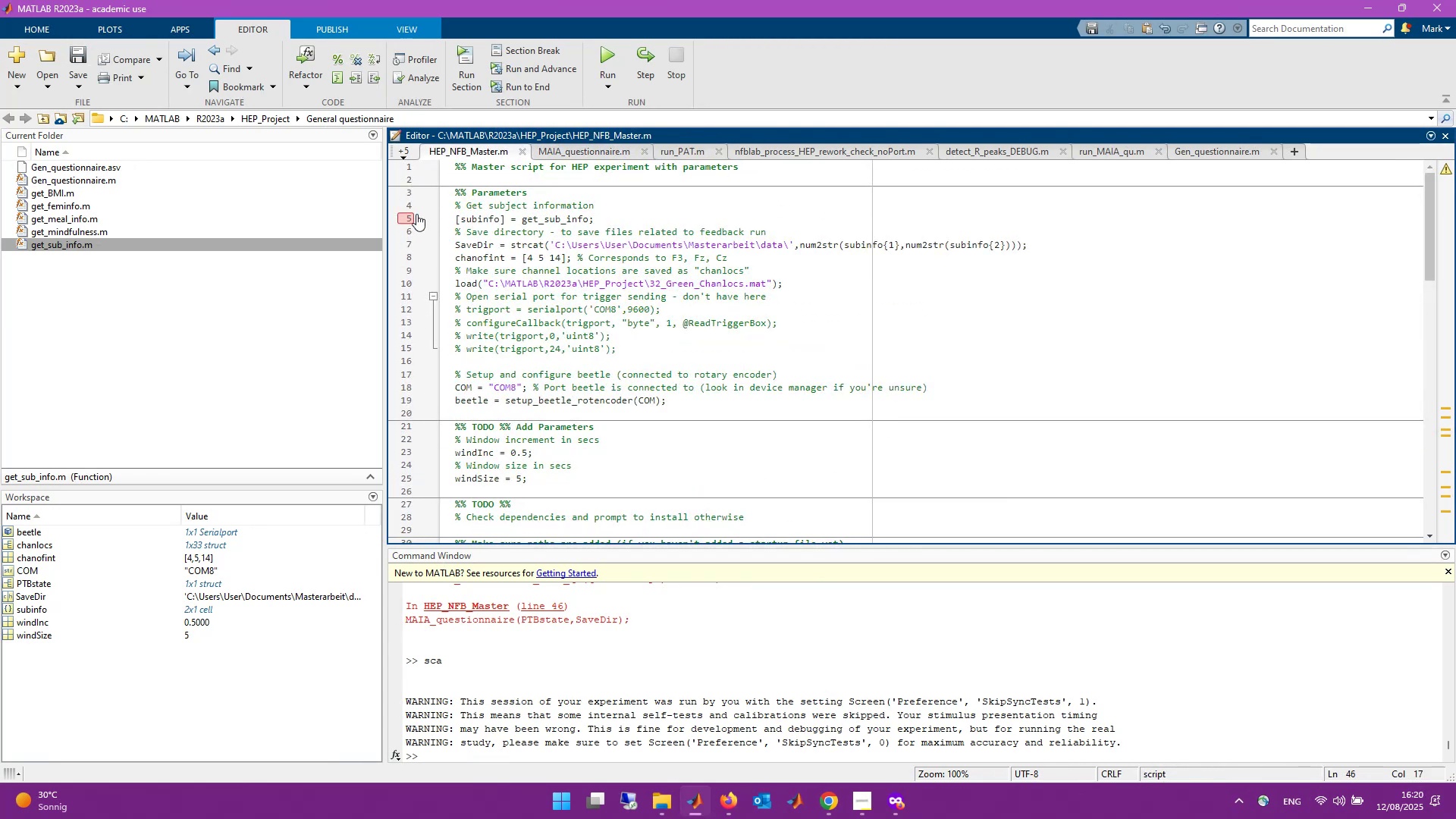 
left_click([406, 218])
 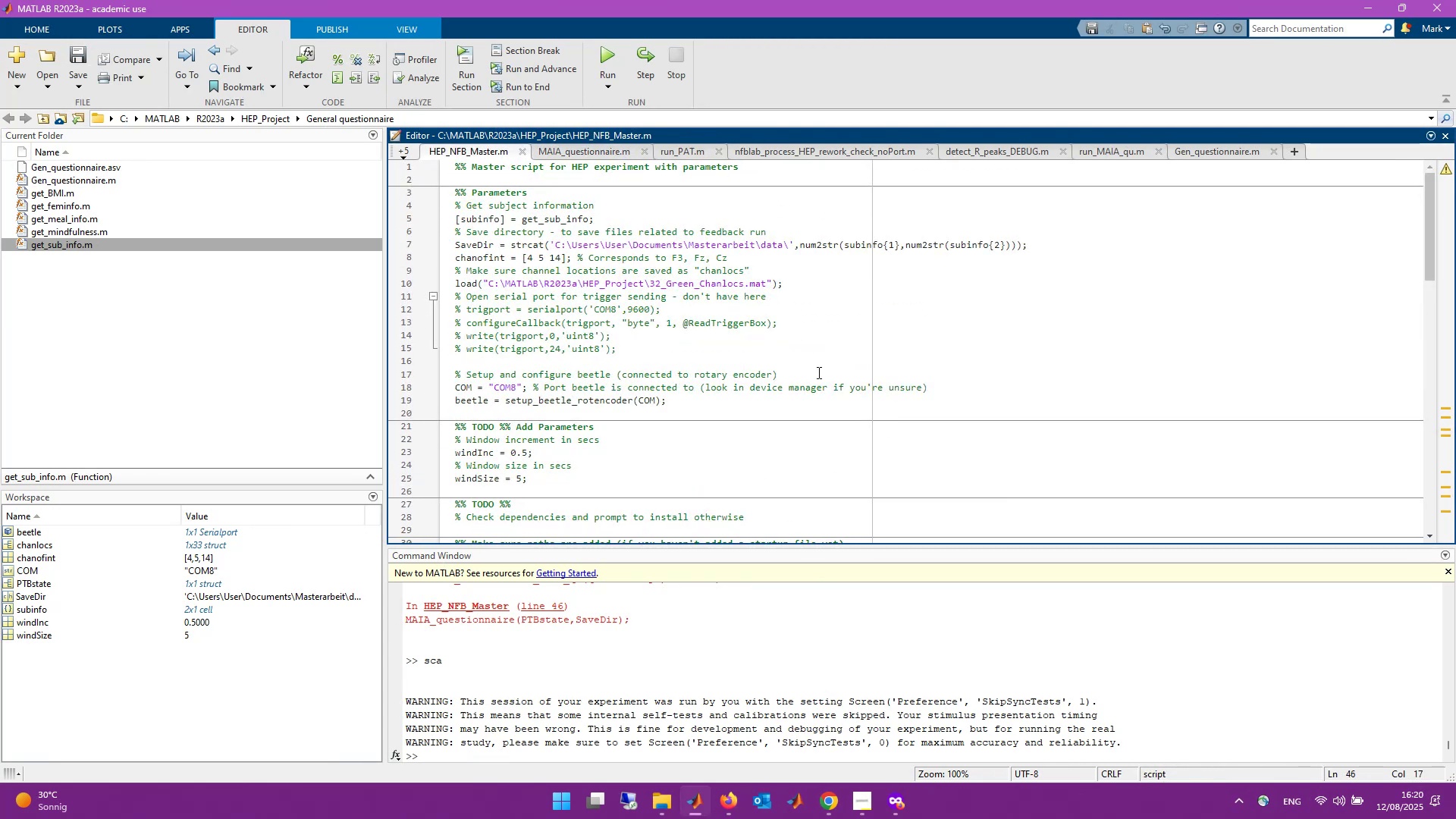 
scroll: coordinate [814, 702], scroll_direction: down, amount: 8.0
 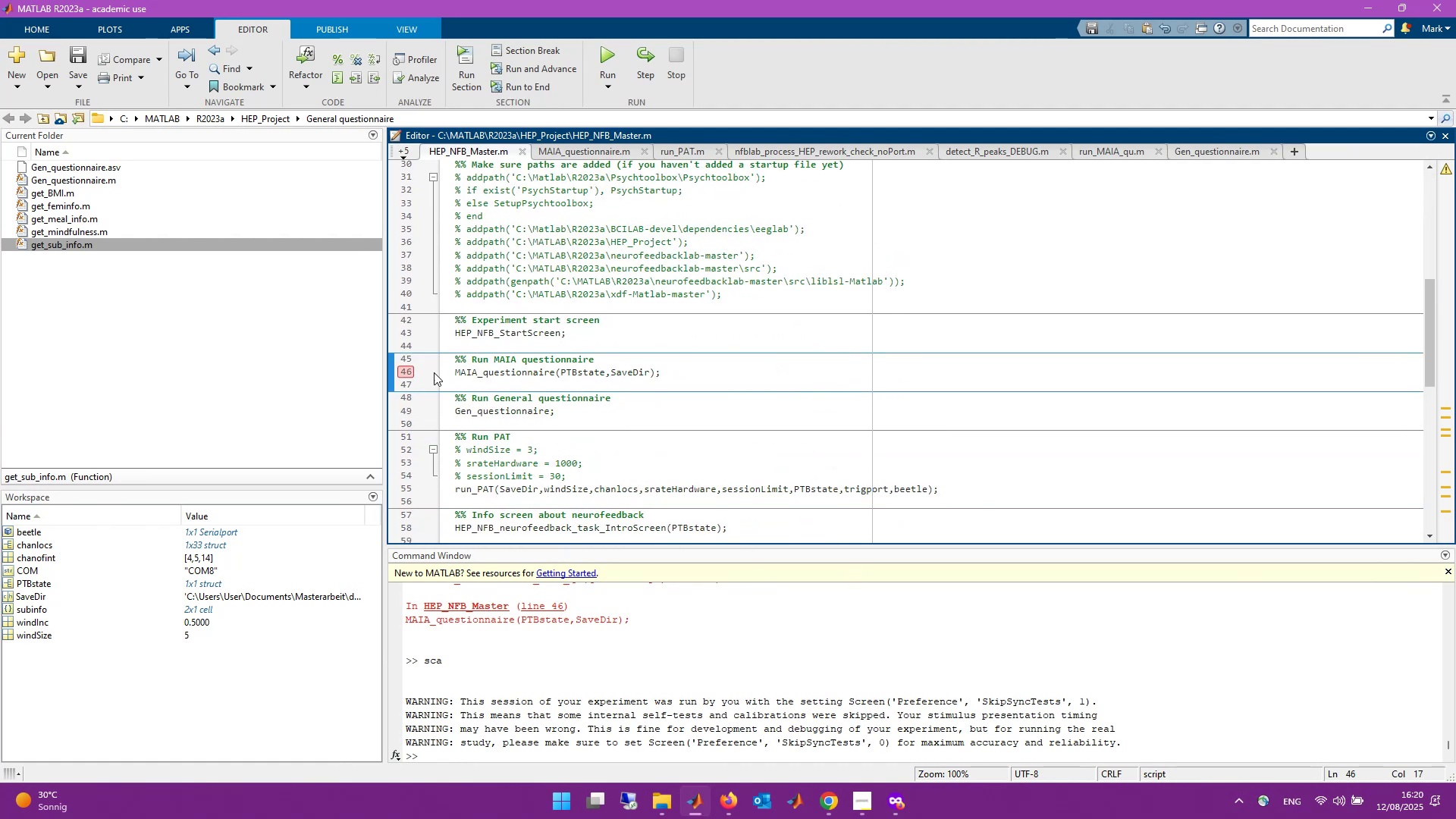 
left_click([409, 372])
 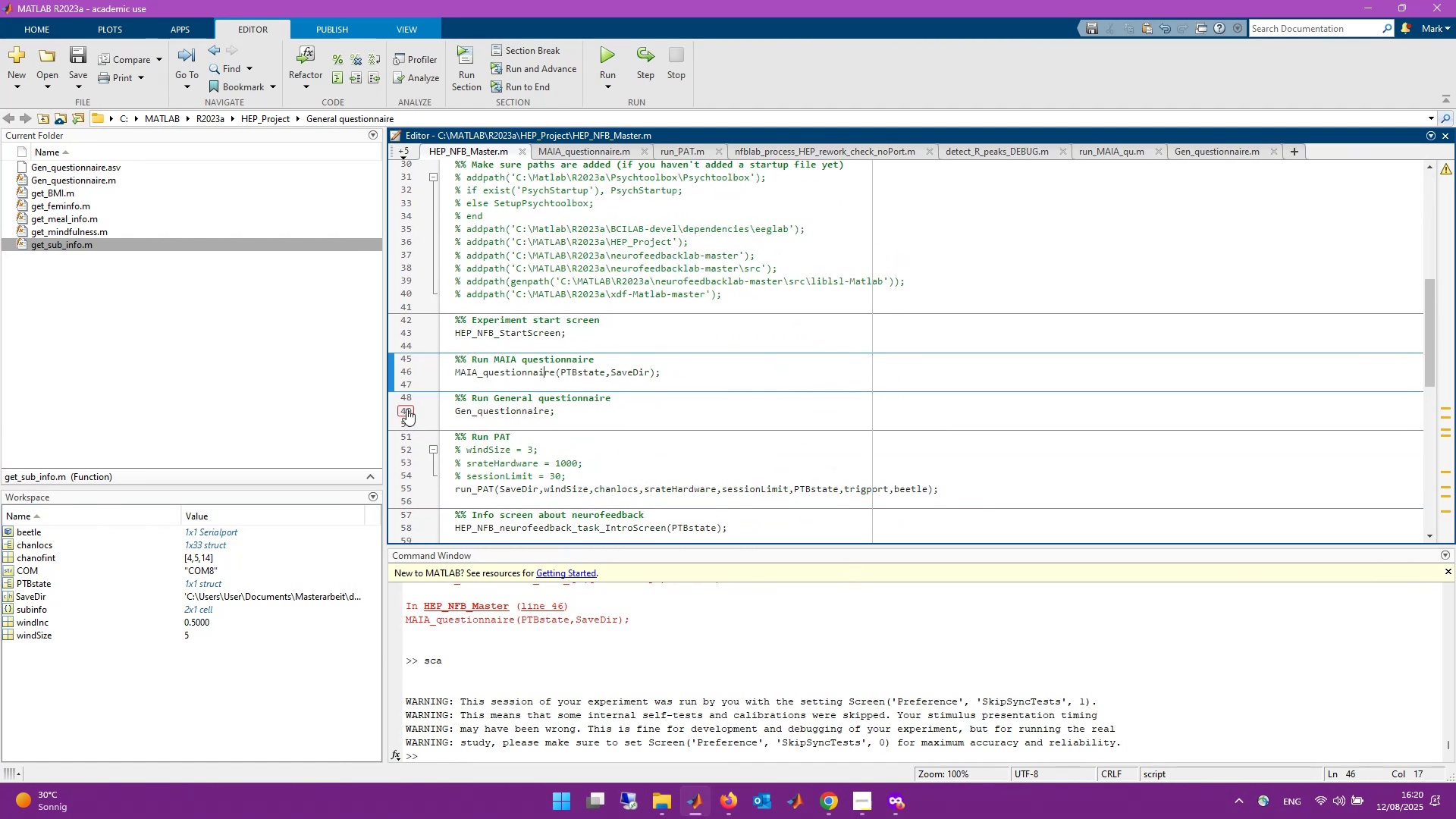 
left_click([406, 410])
 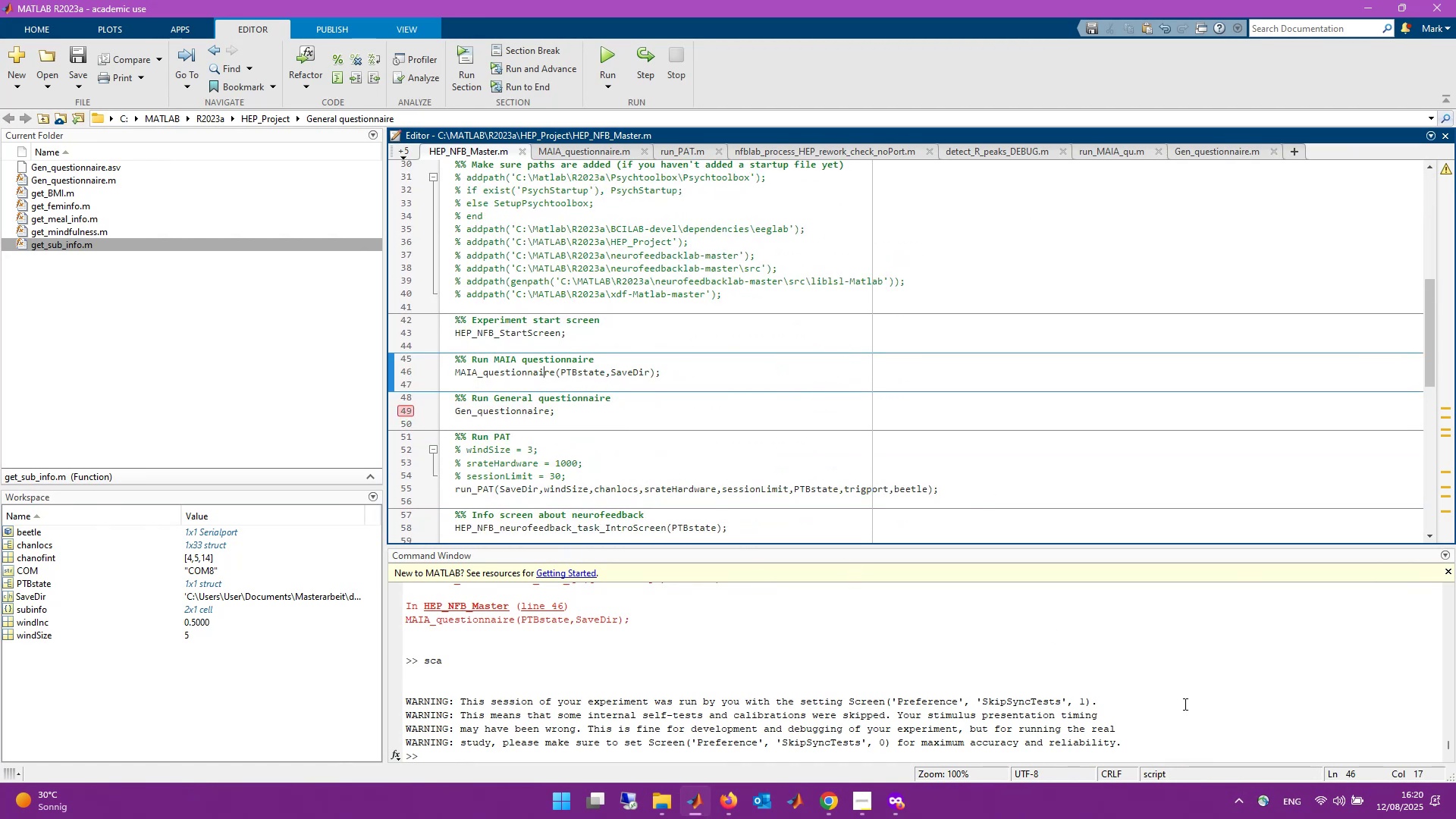 
left_click([1219, 726])
 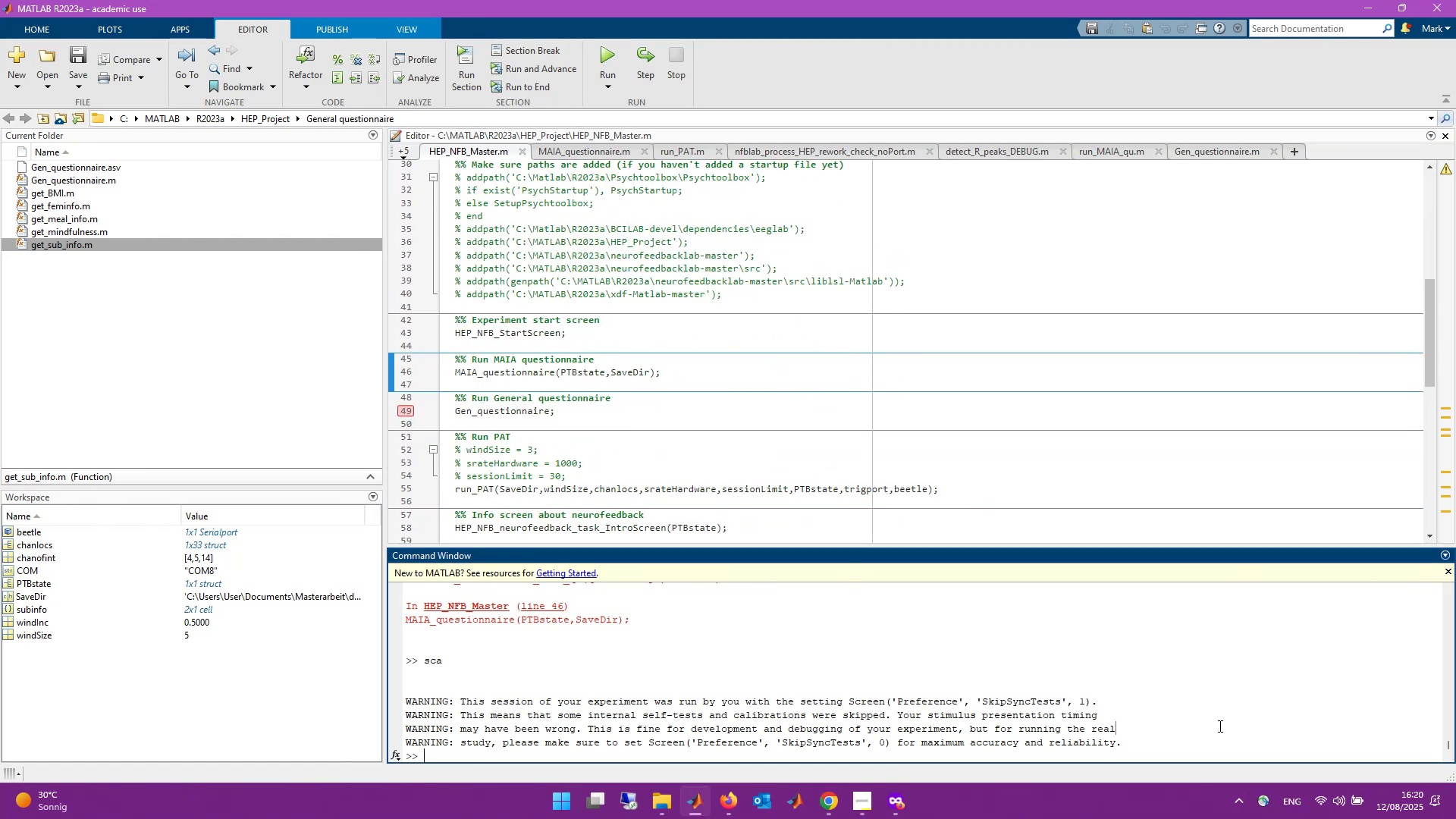 
type(clear all)
 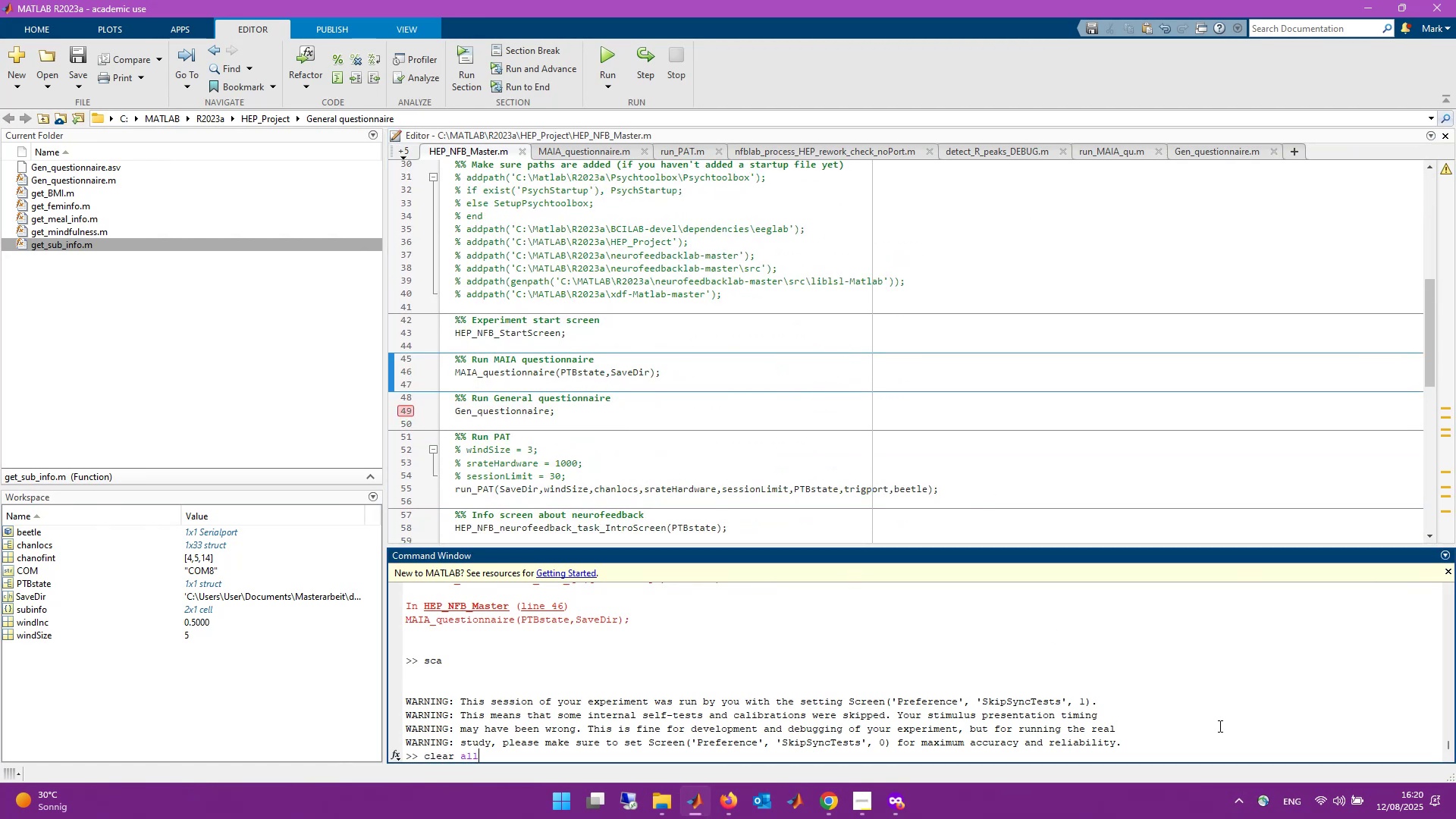 
key(Enter)
 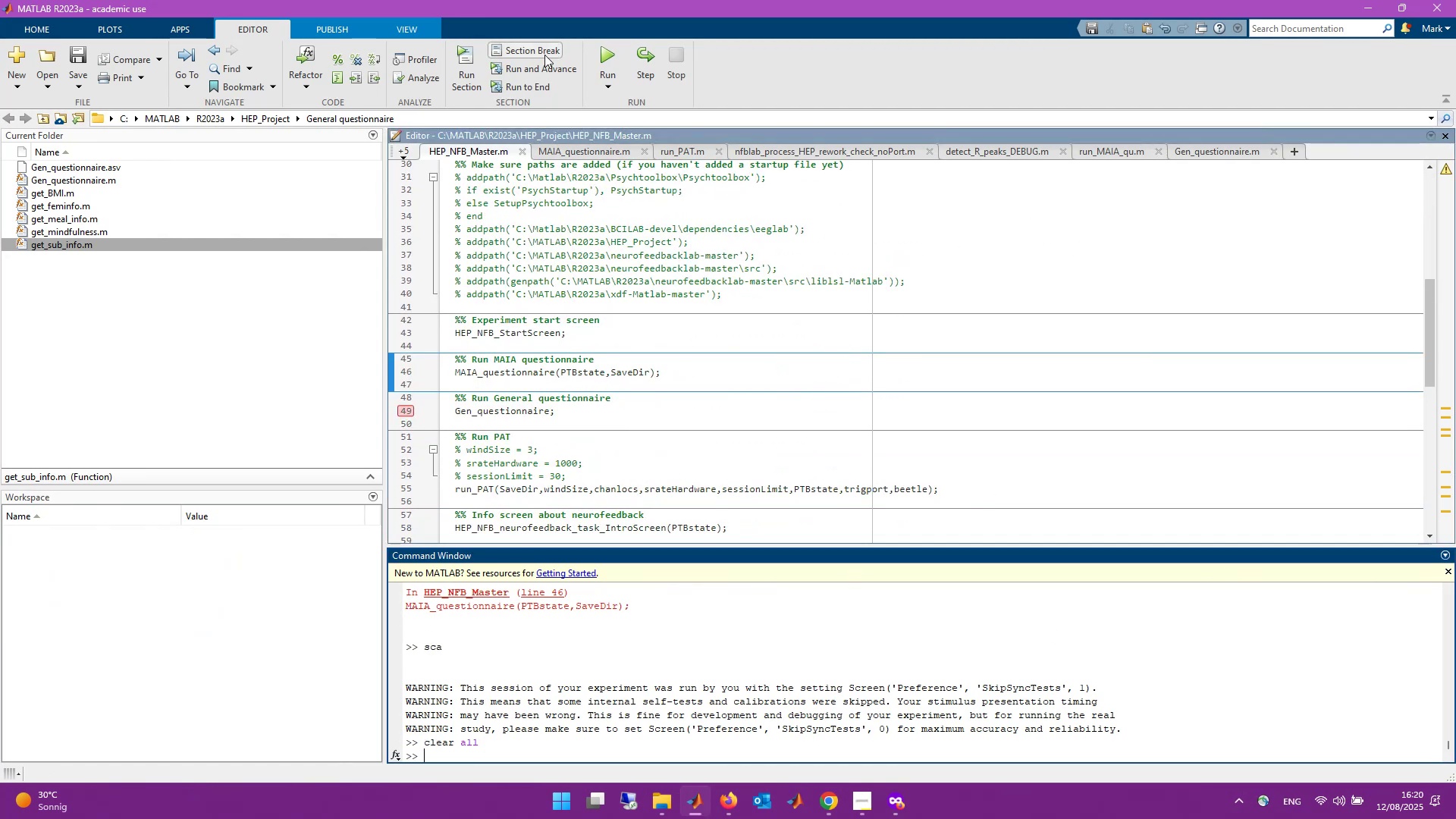 
left_click([597, 55])
 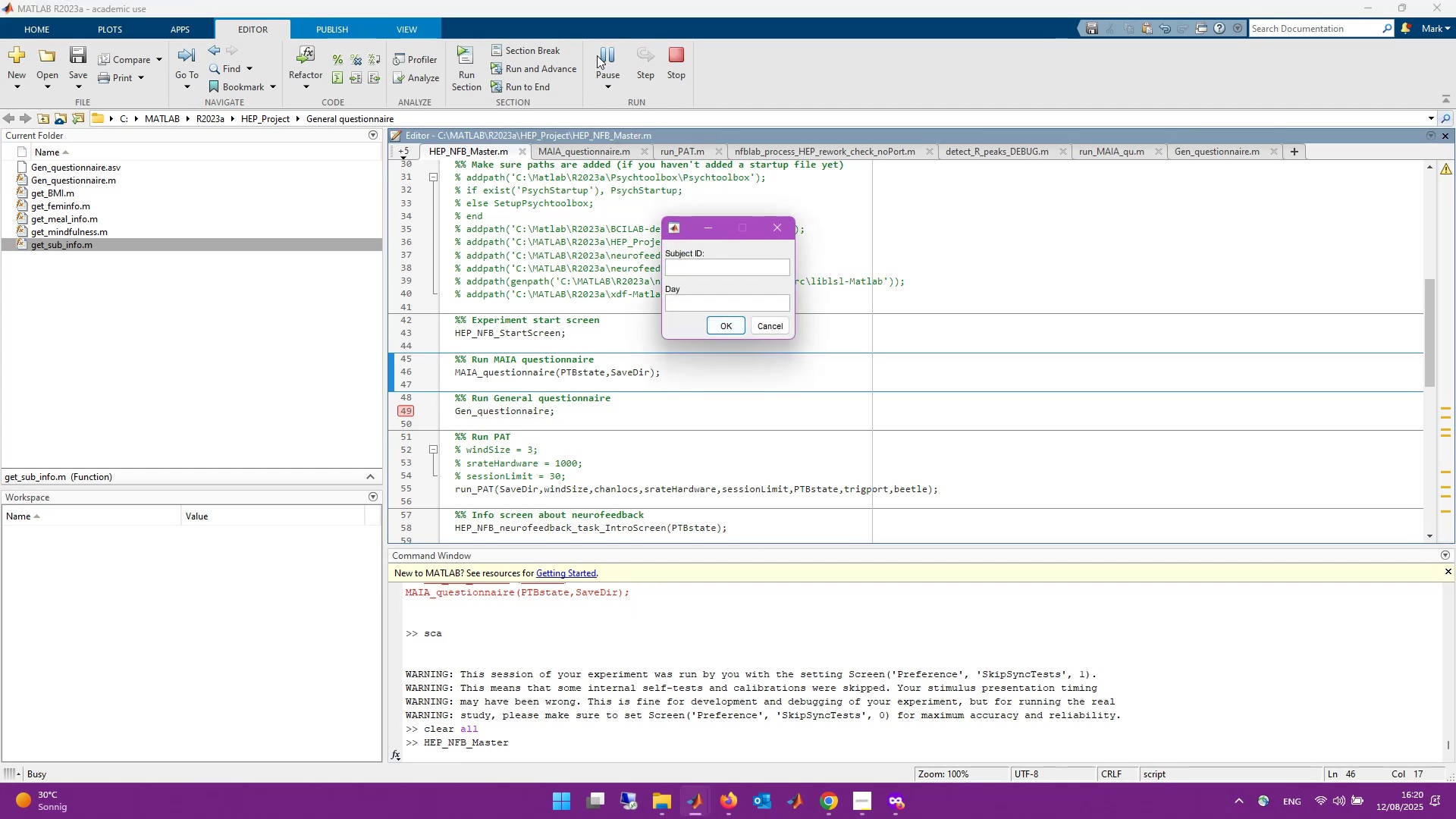 
key(Numpad1)
 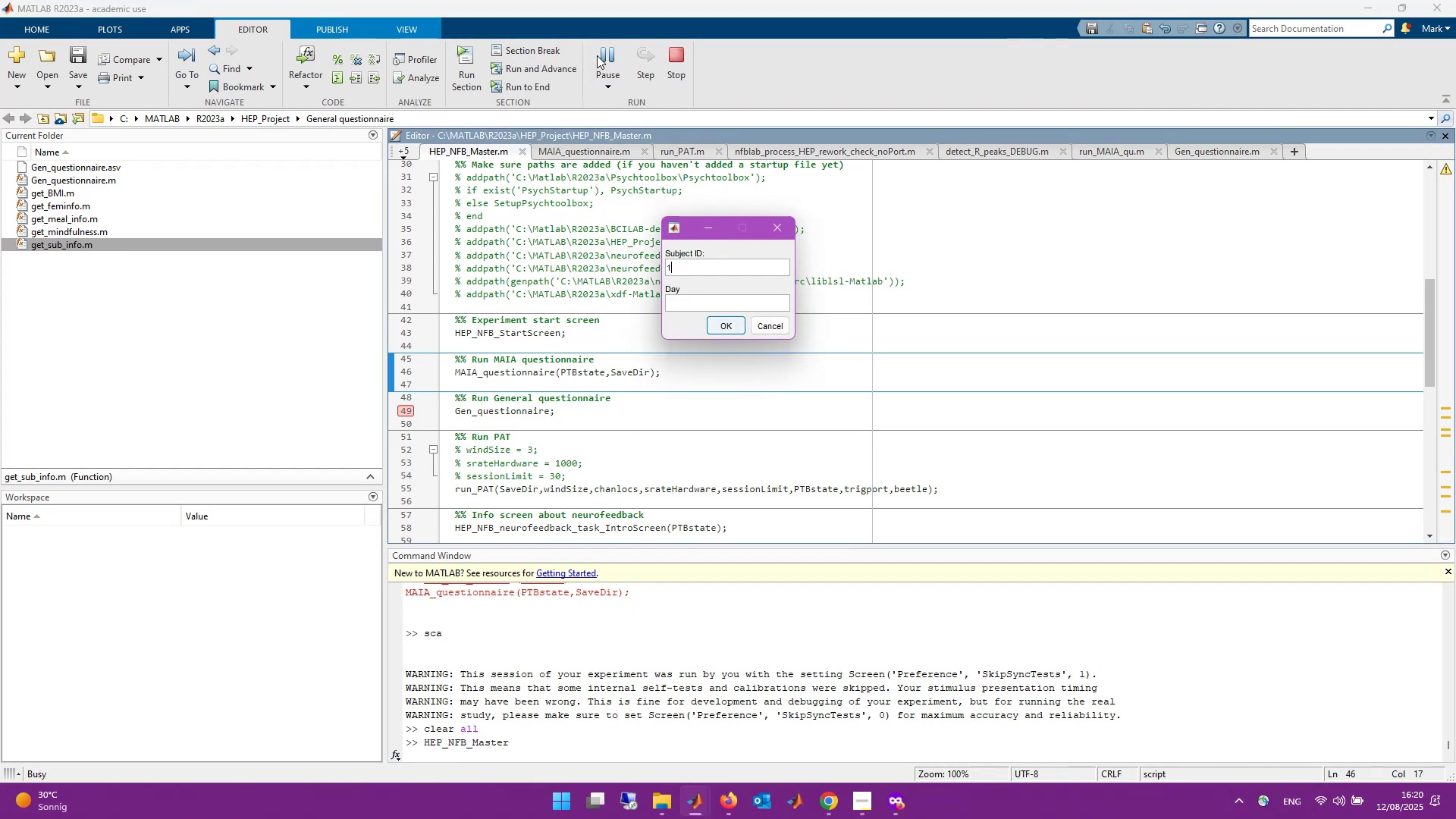 
key(Tab)
 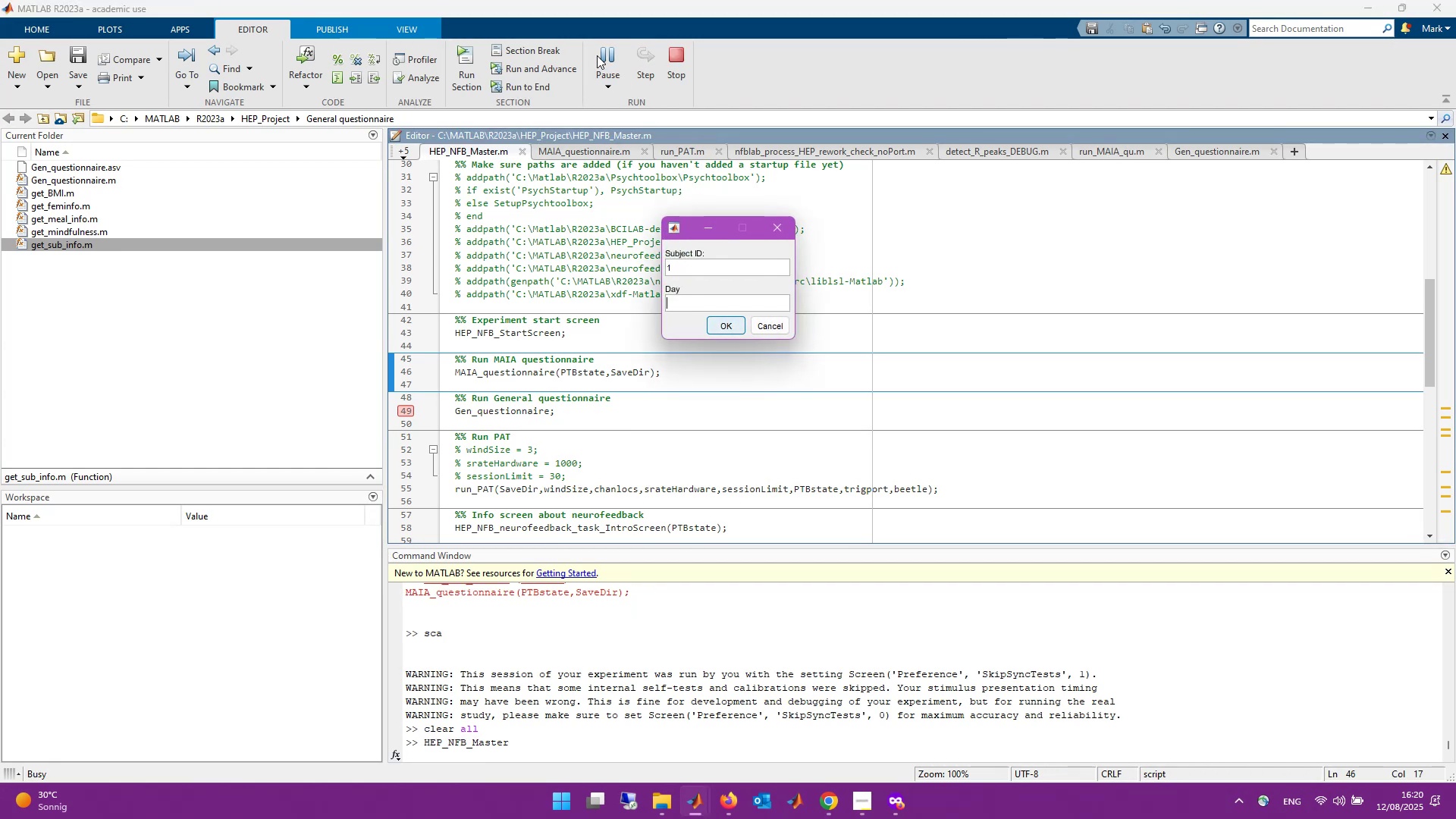 
key(Numpad1)
 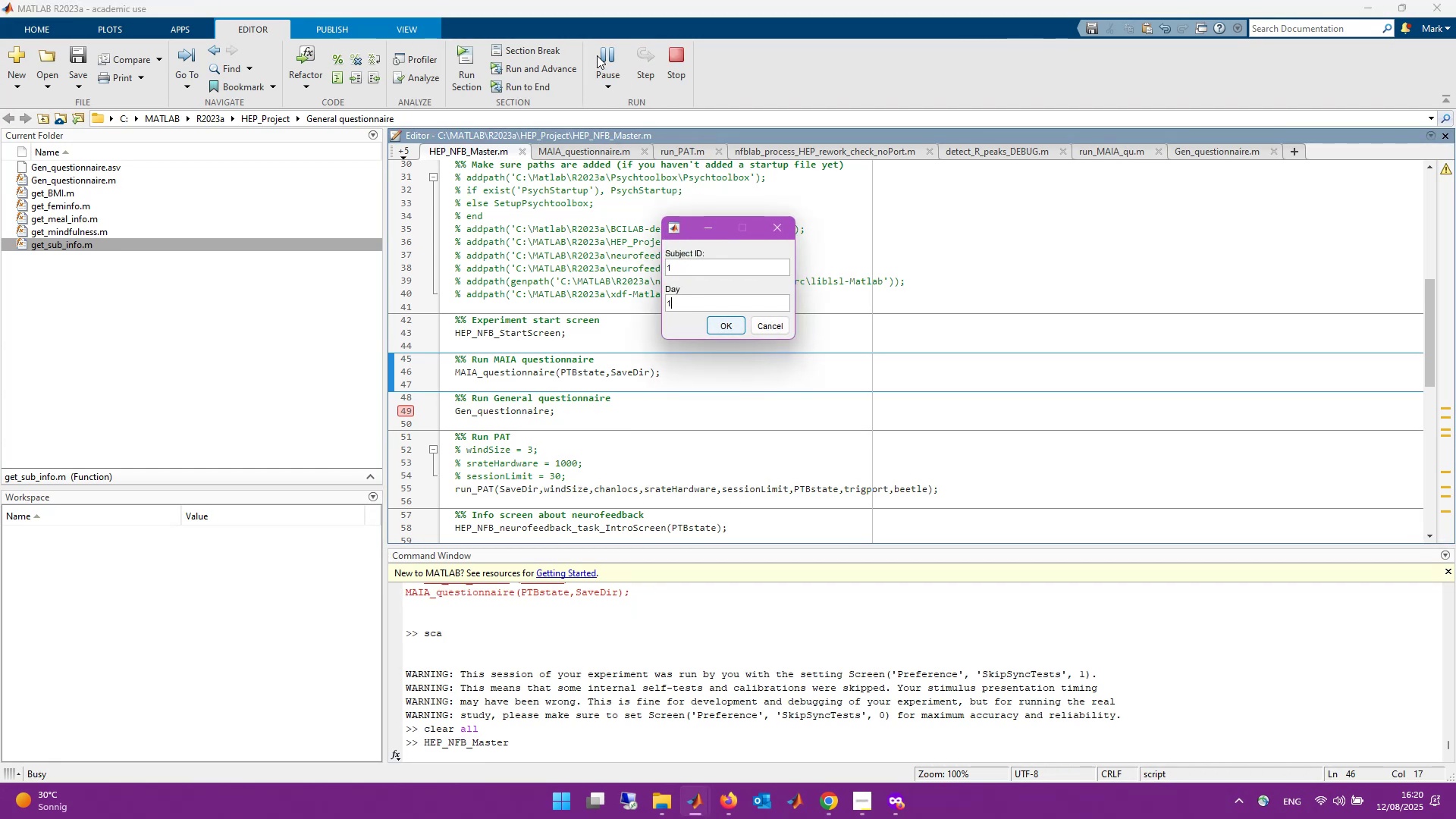 
key(Enter)
 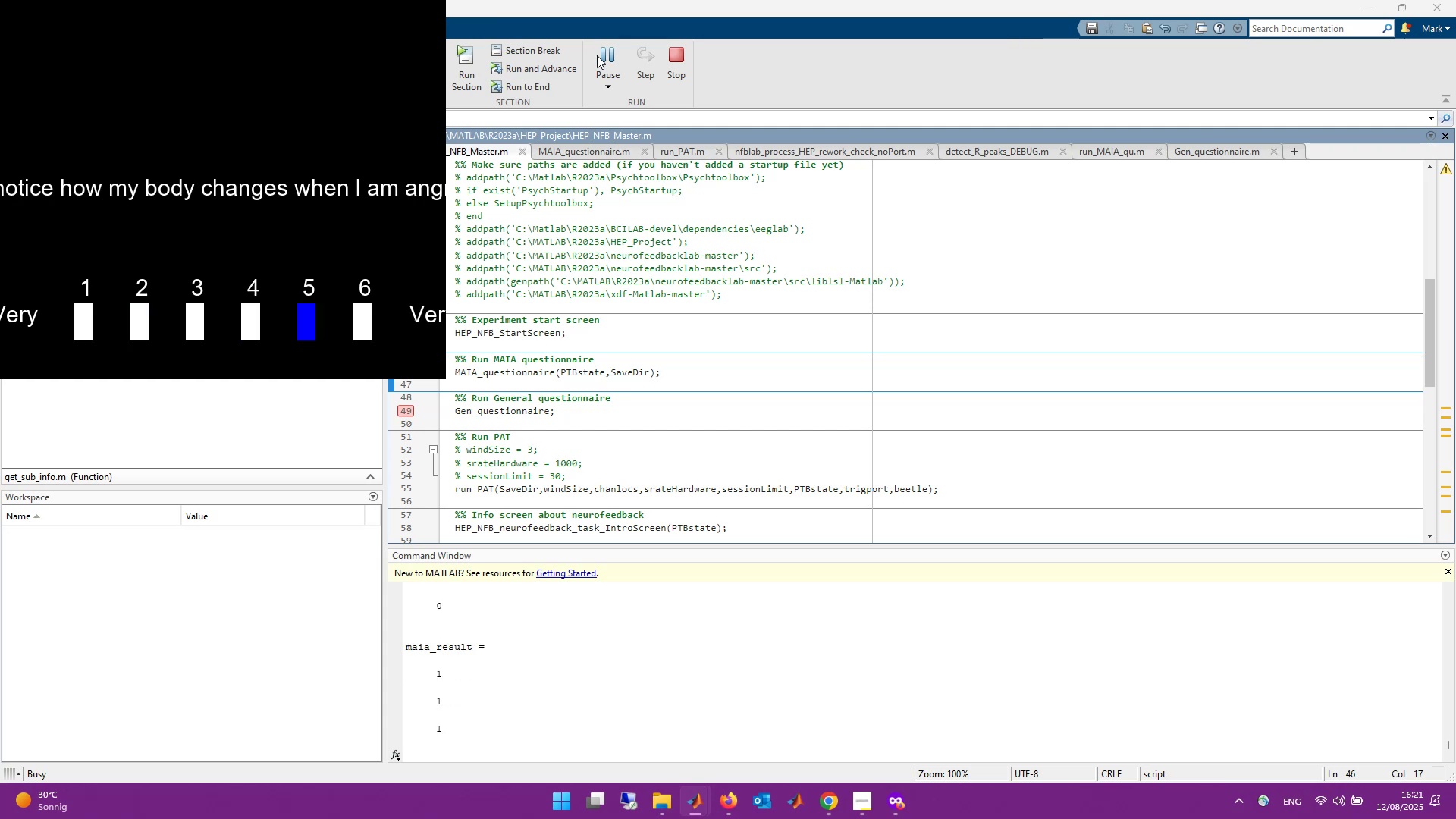 
wait(59.09)
 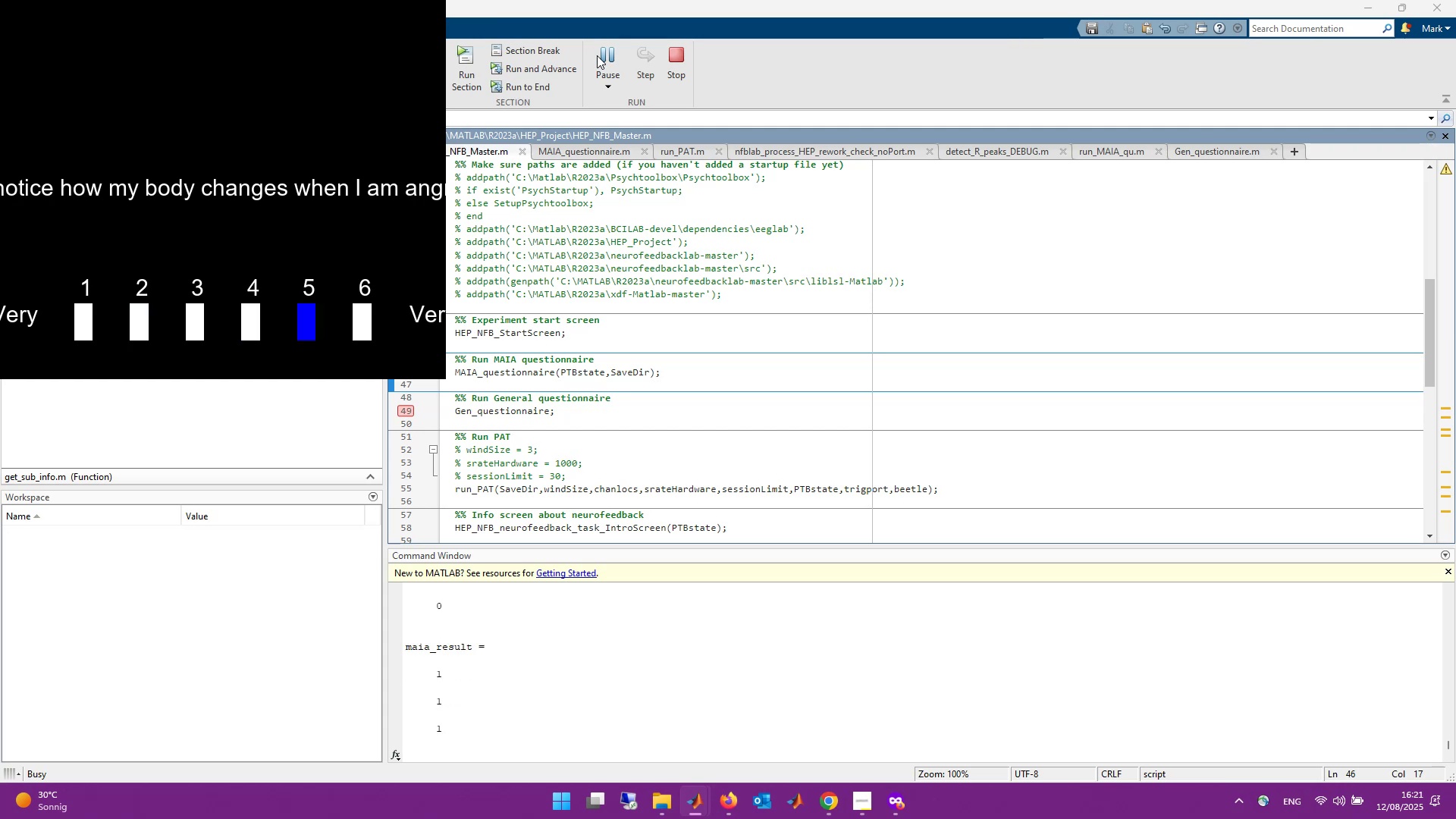 
left_click([544, 374])
 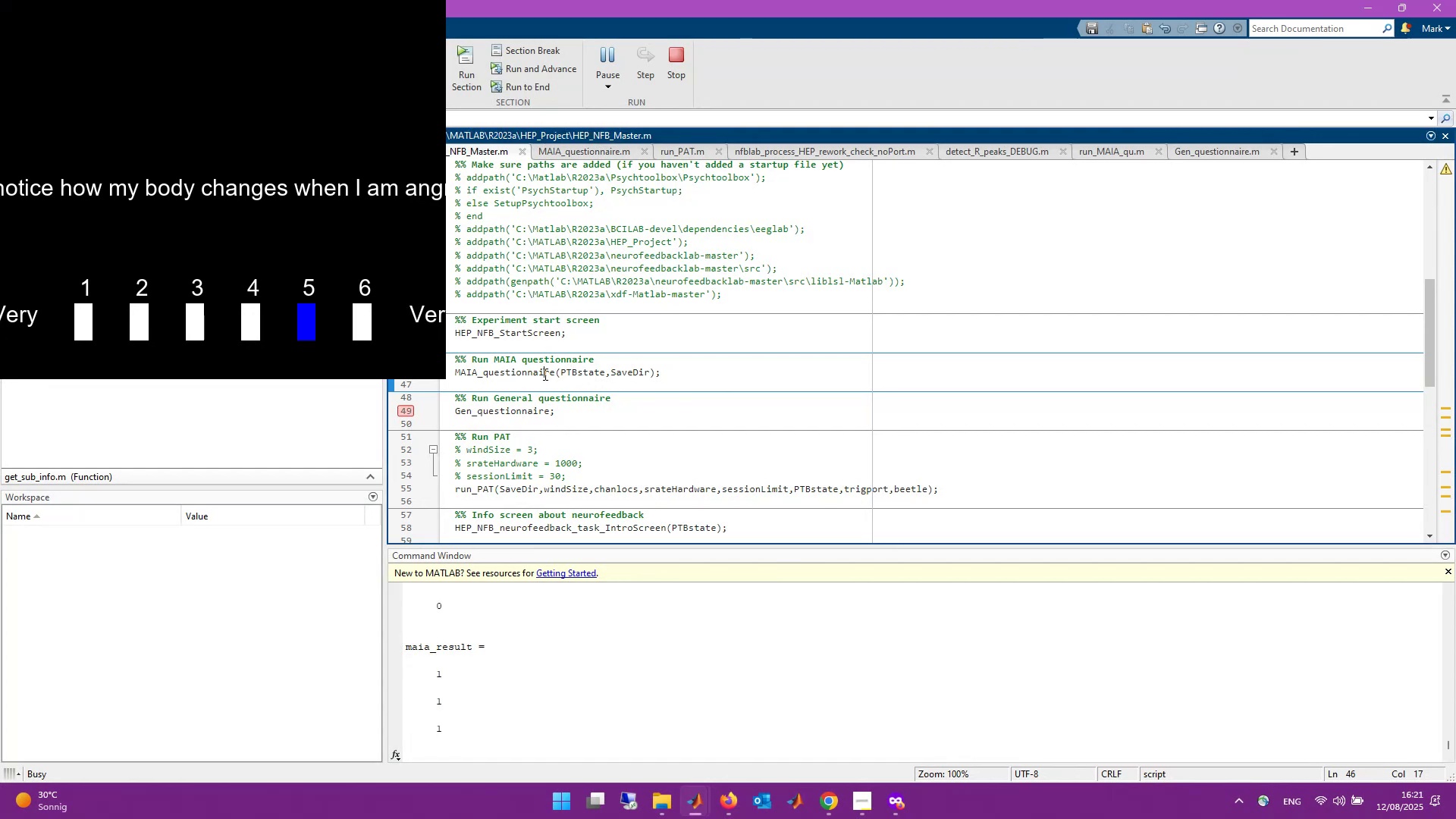 
right_click([544, 374])
 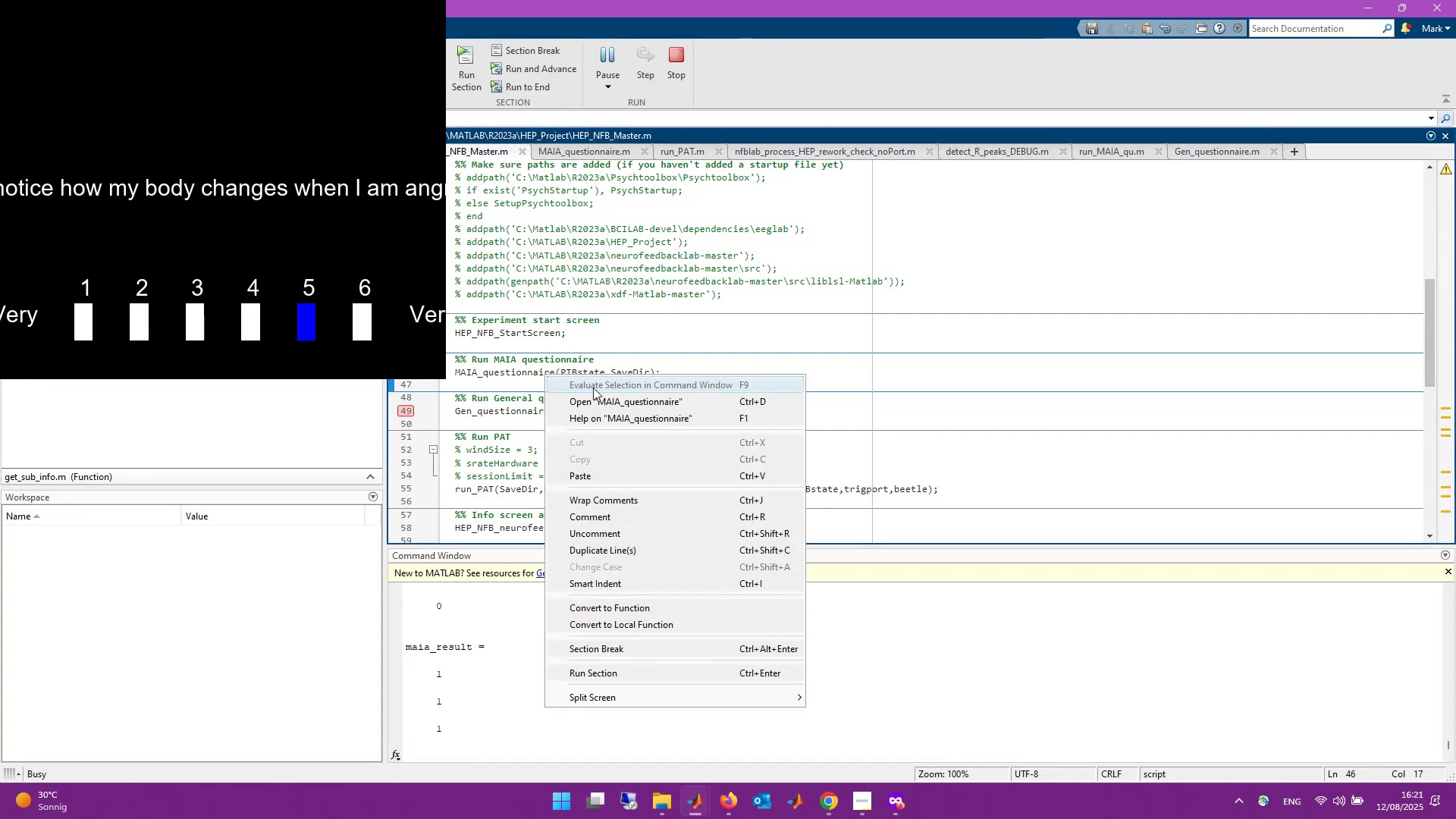 
left_click([601, 400])
 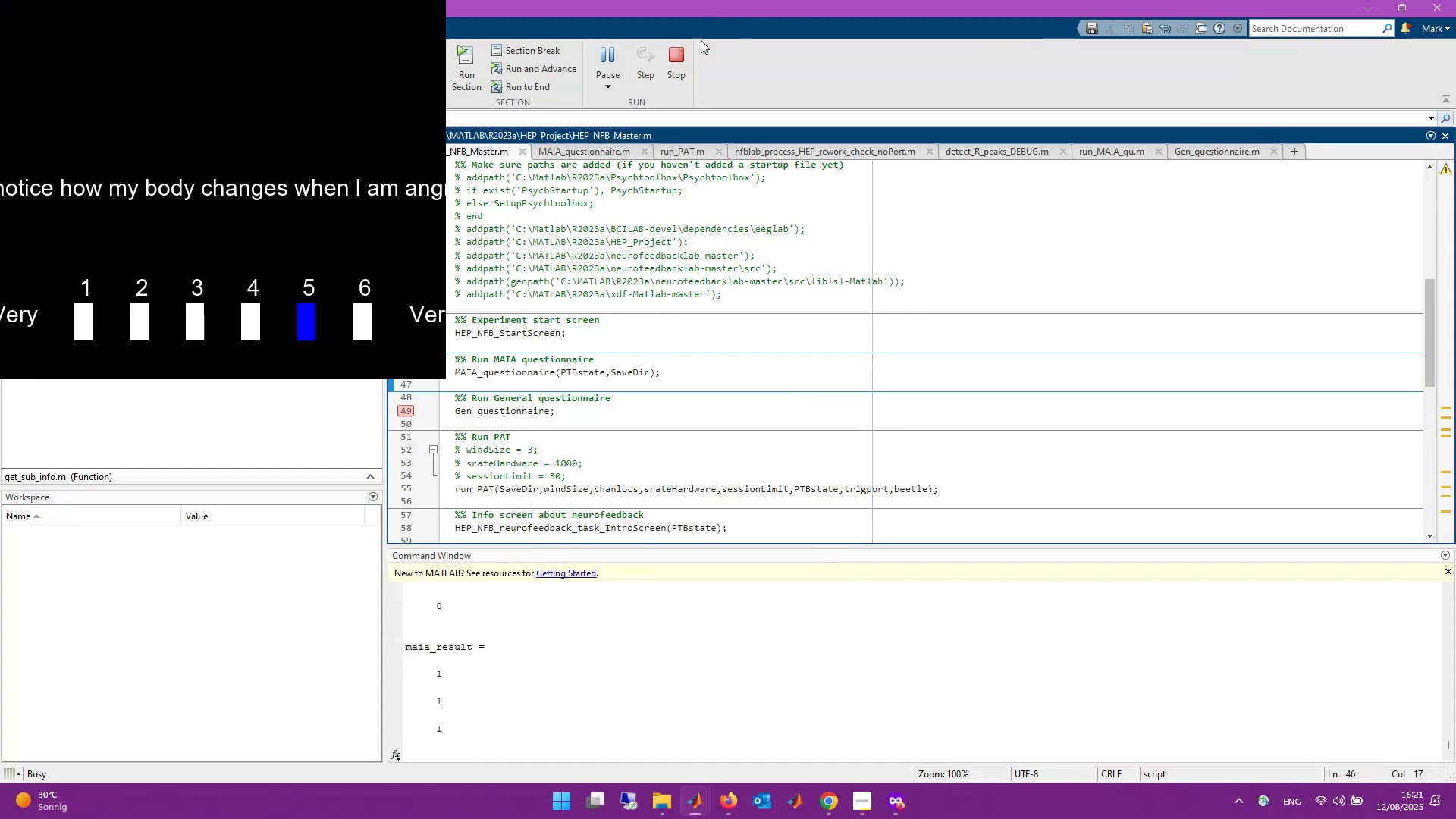 
left_click([679, 68])
 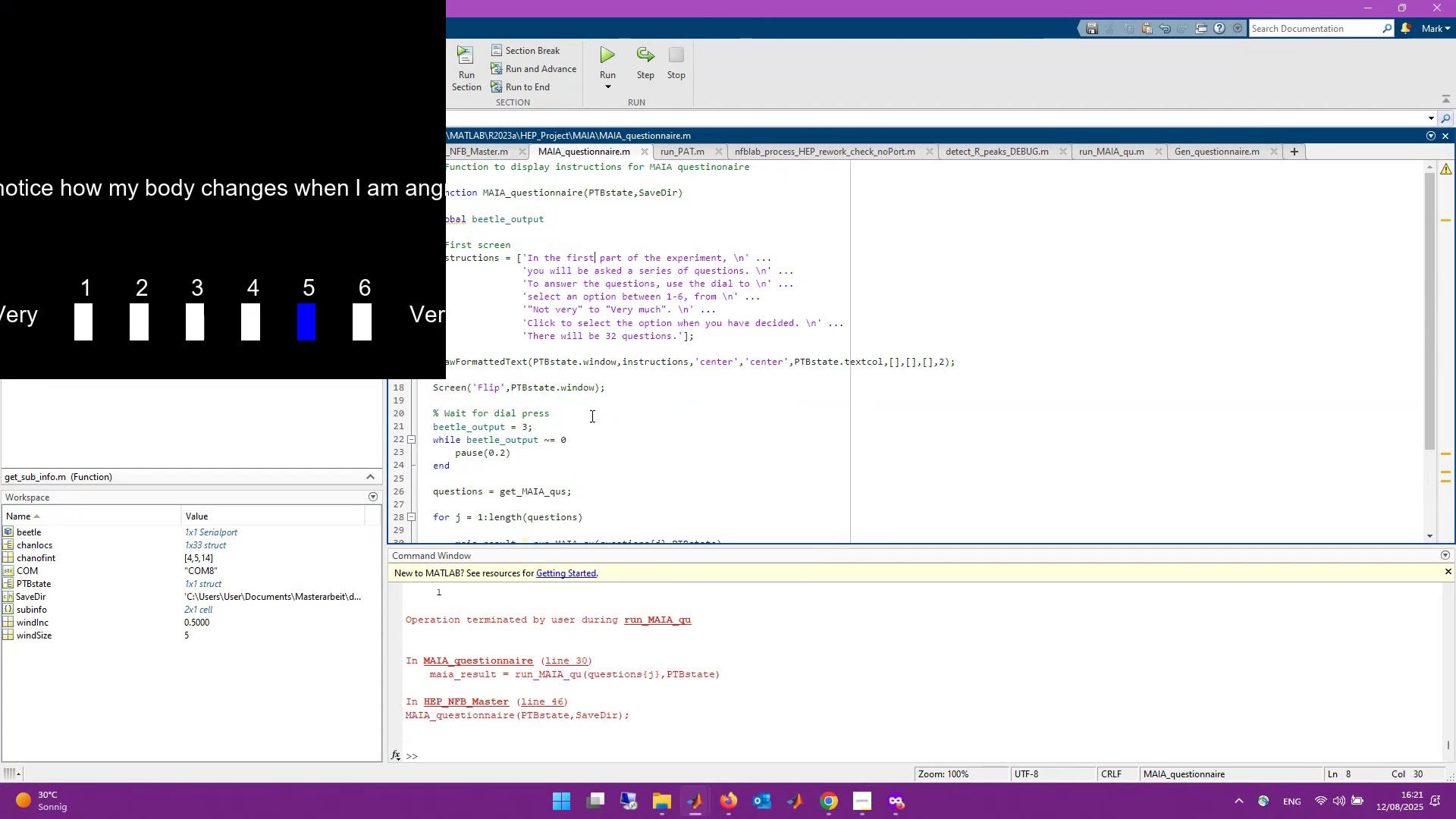 
left_click([792, 711])
 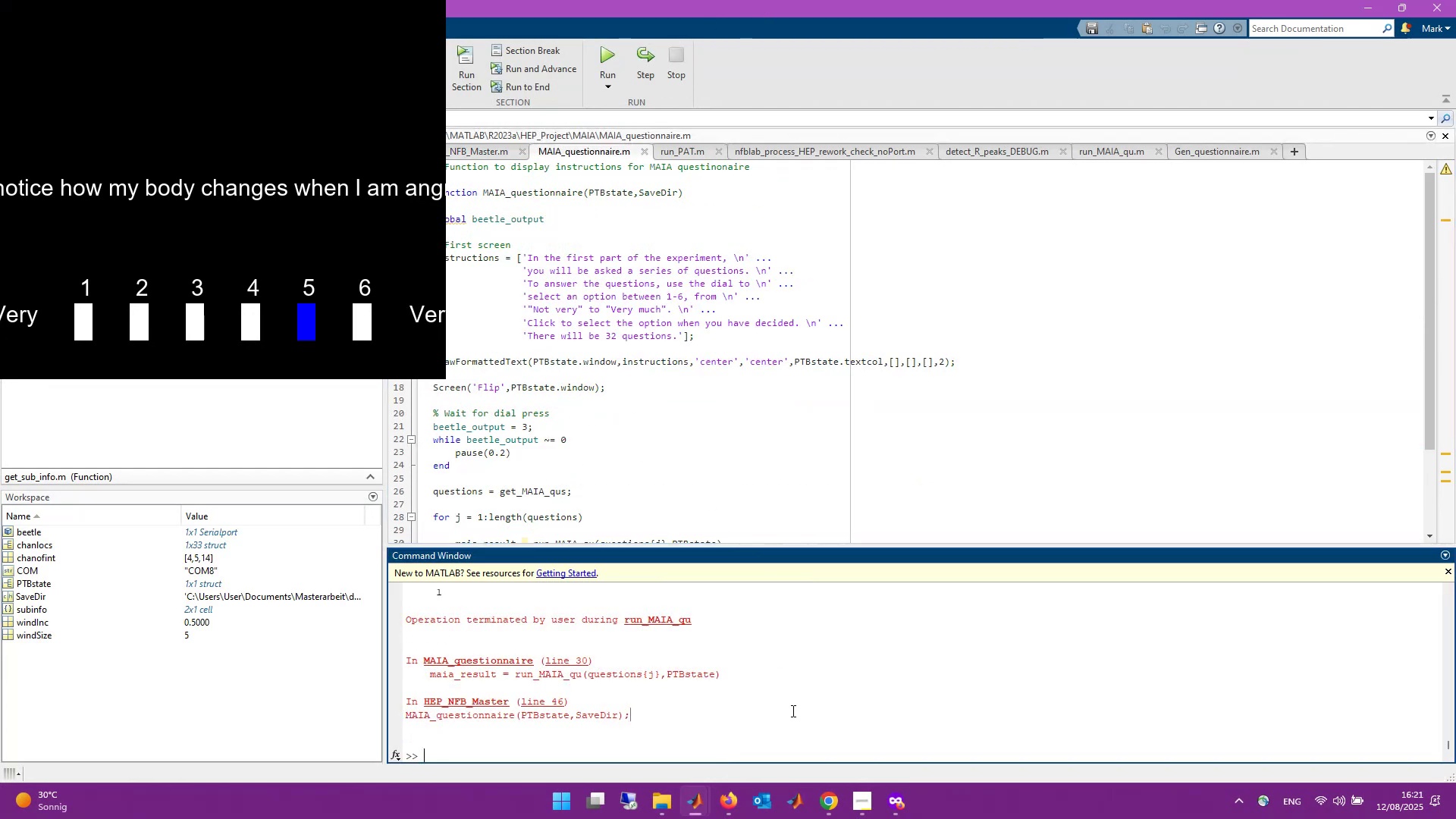 
type(sca)
 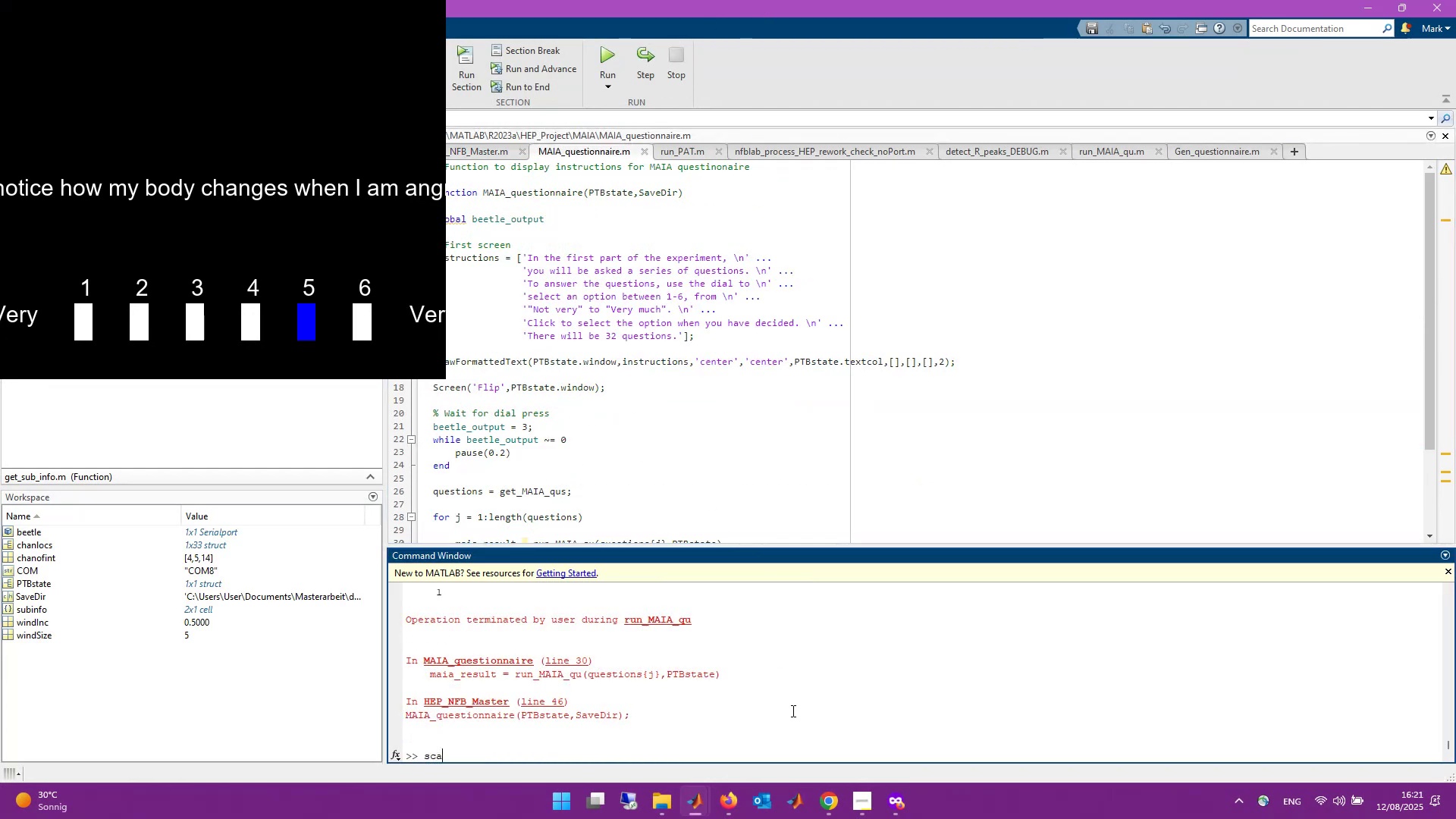 
key(Enter)
 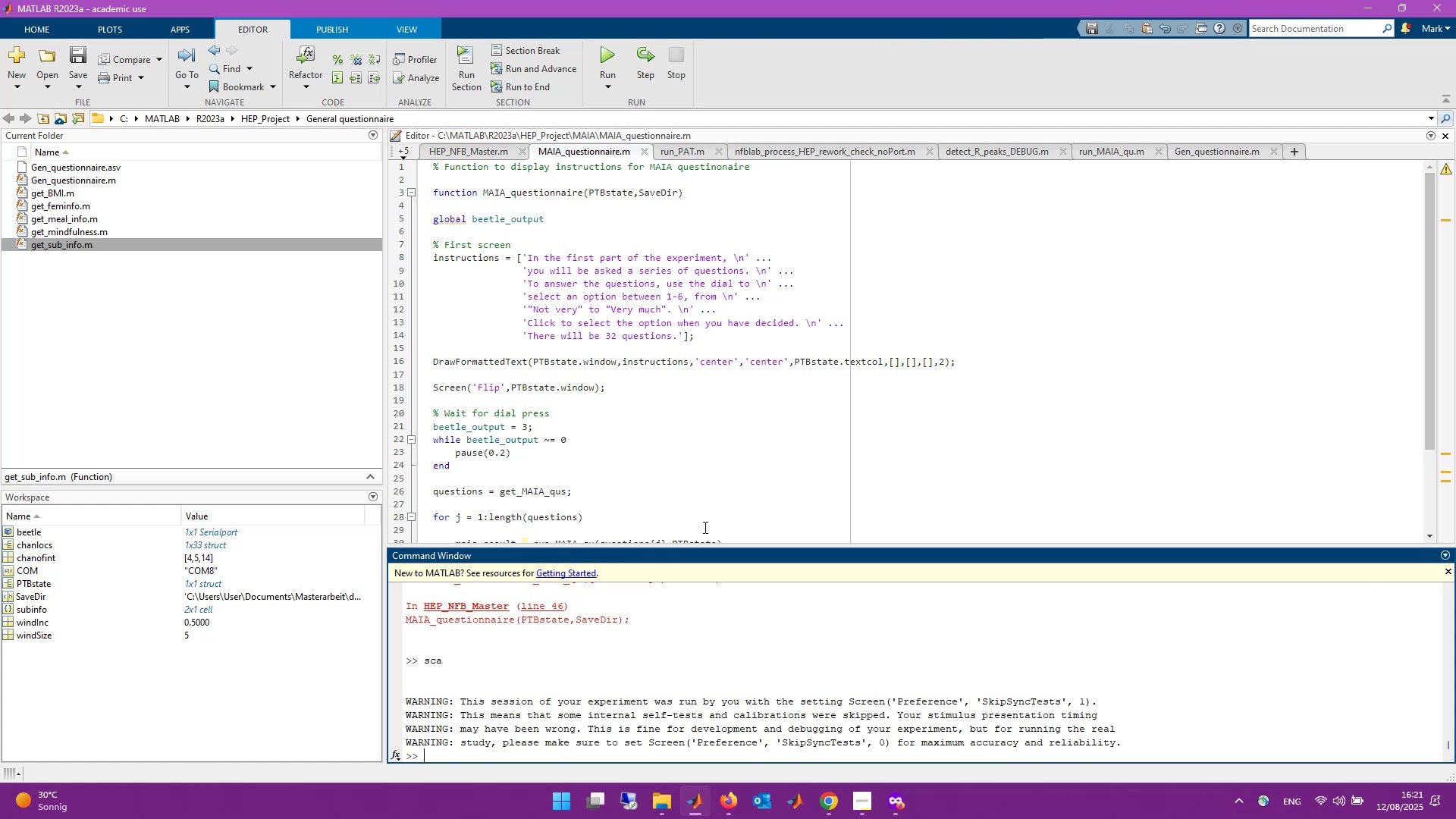 
scroll: coordinate [598, 438], scroll_direction: down, amount: 7.0
 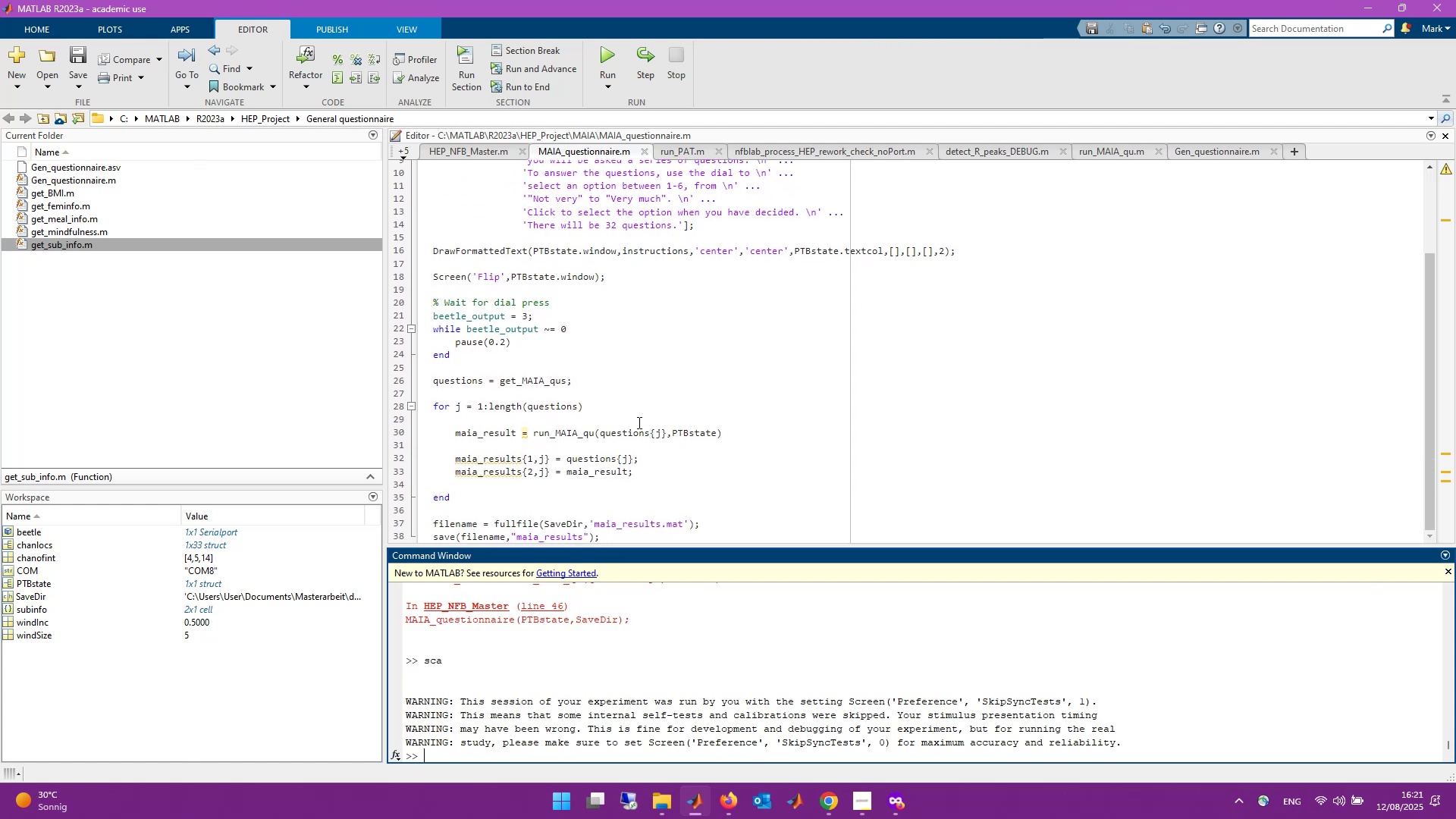 
scroll: coordinate [548, 654], scroll_direction: up, amount: 6.0
 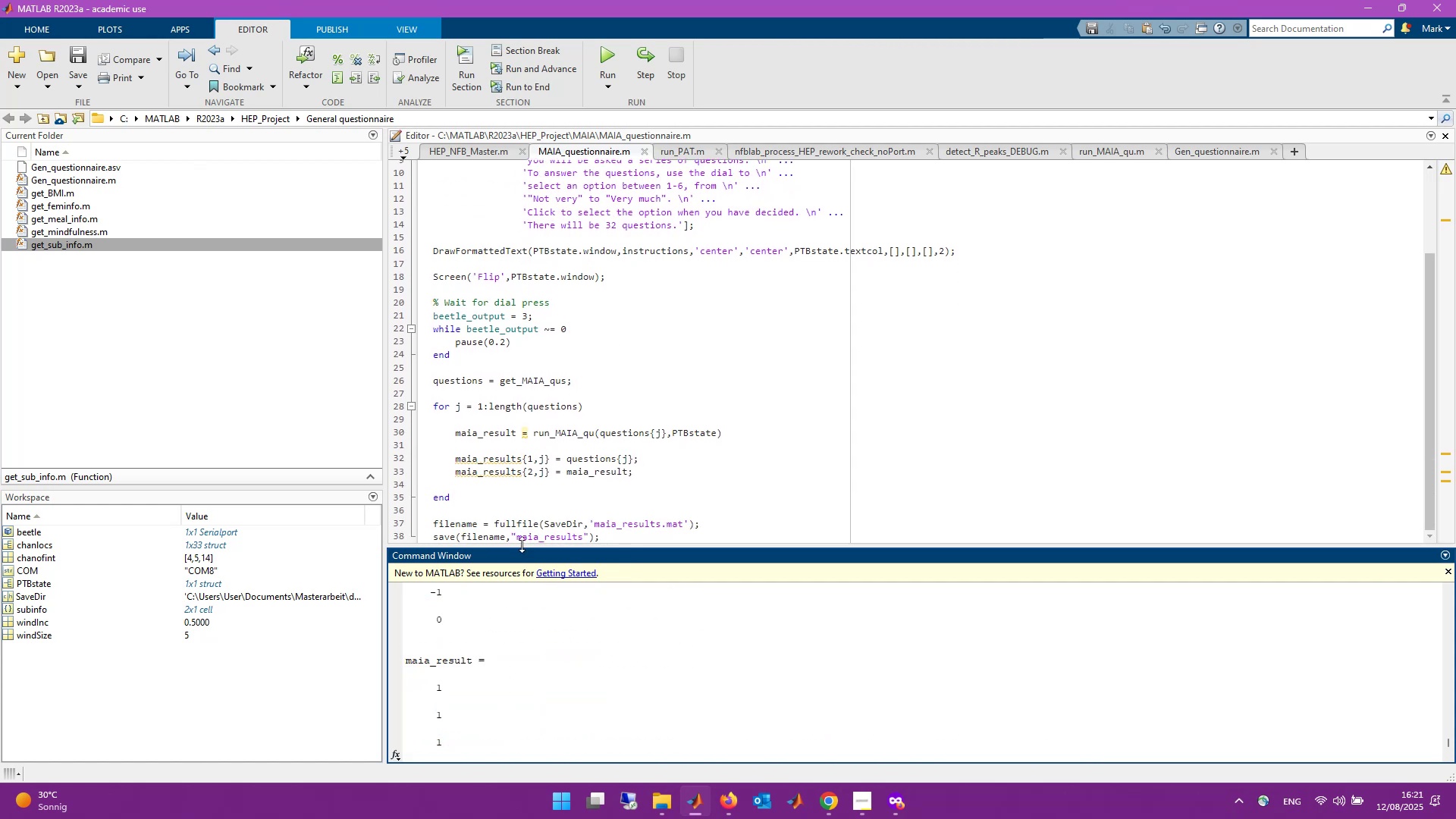 
scroll: coordinate [538, 498], scroll_direction: down, amount: 2.0
 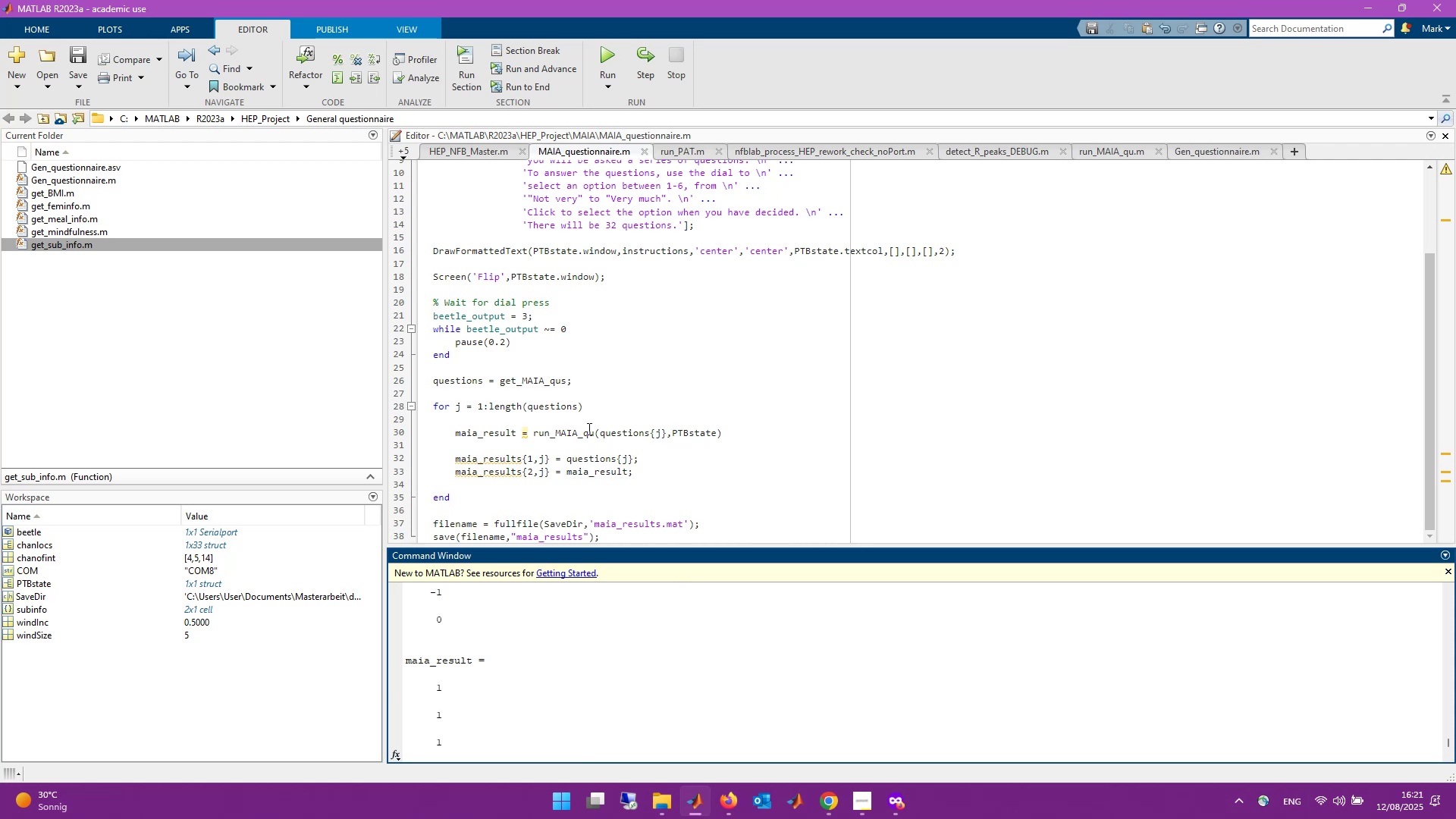 
left_click([789, 431])
 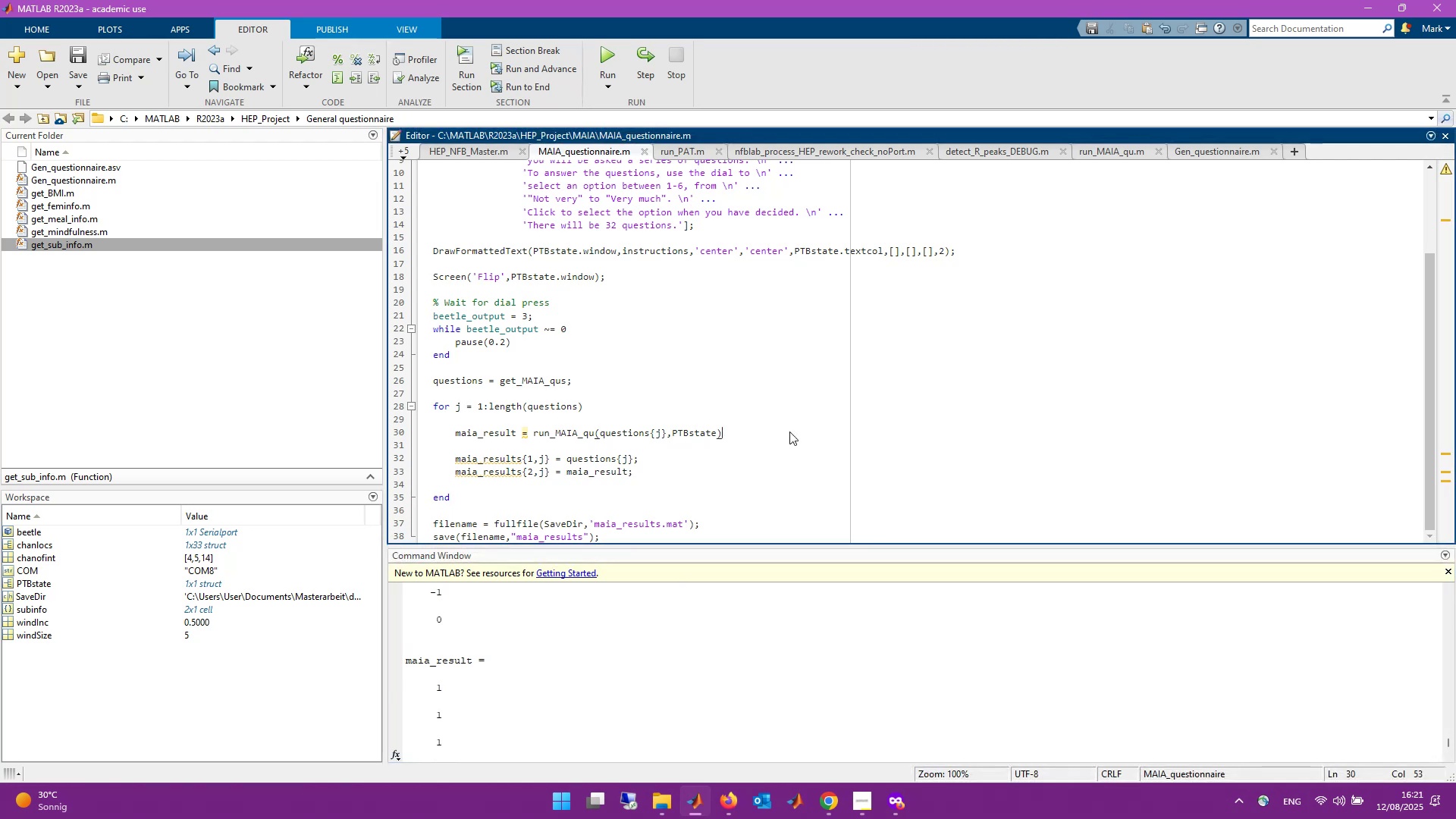 
key(Semicolon)
 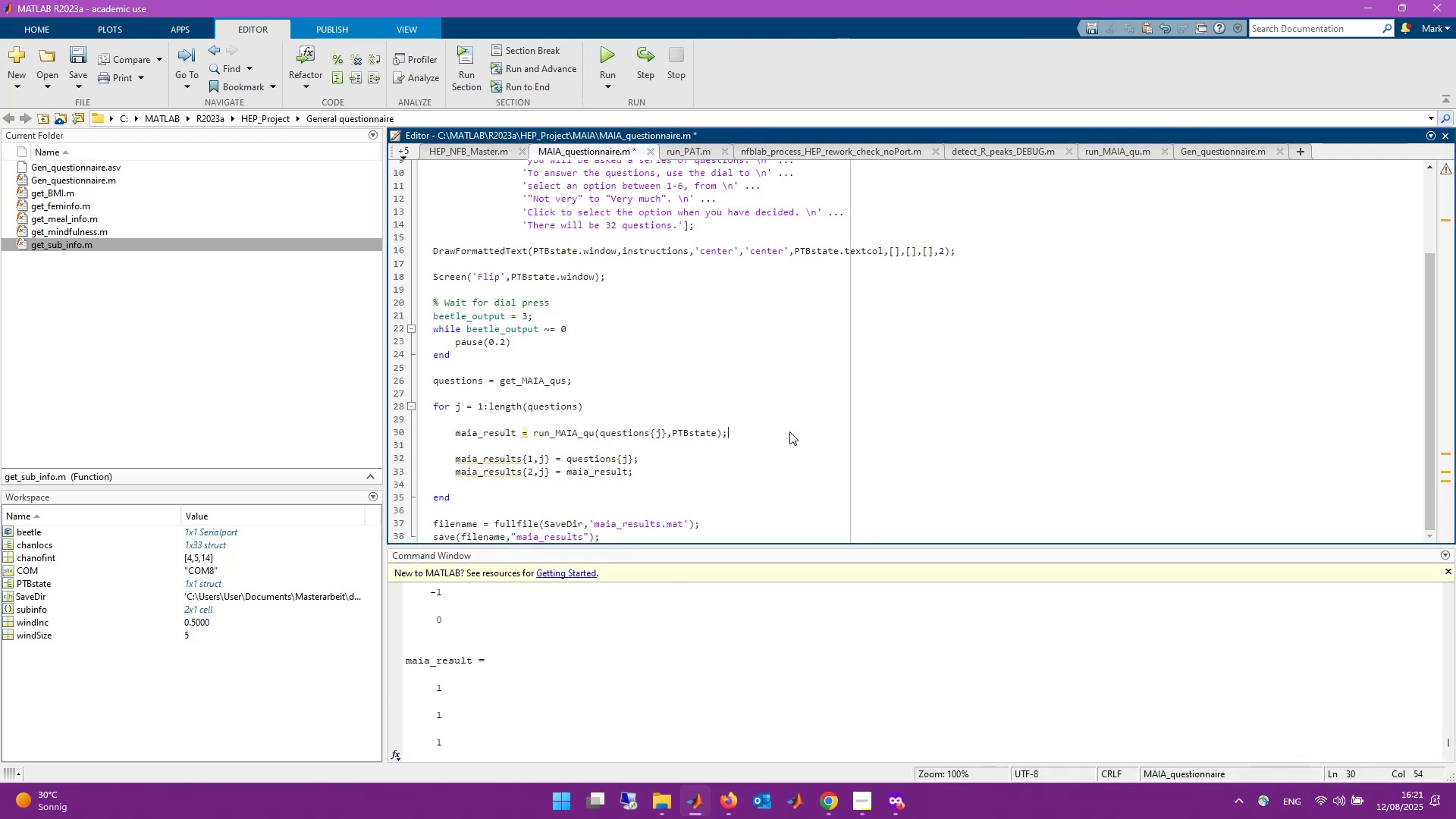 
key(Control+S)
 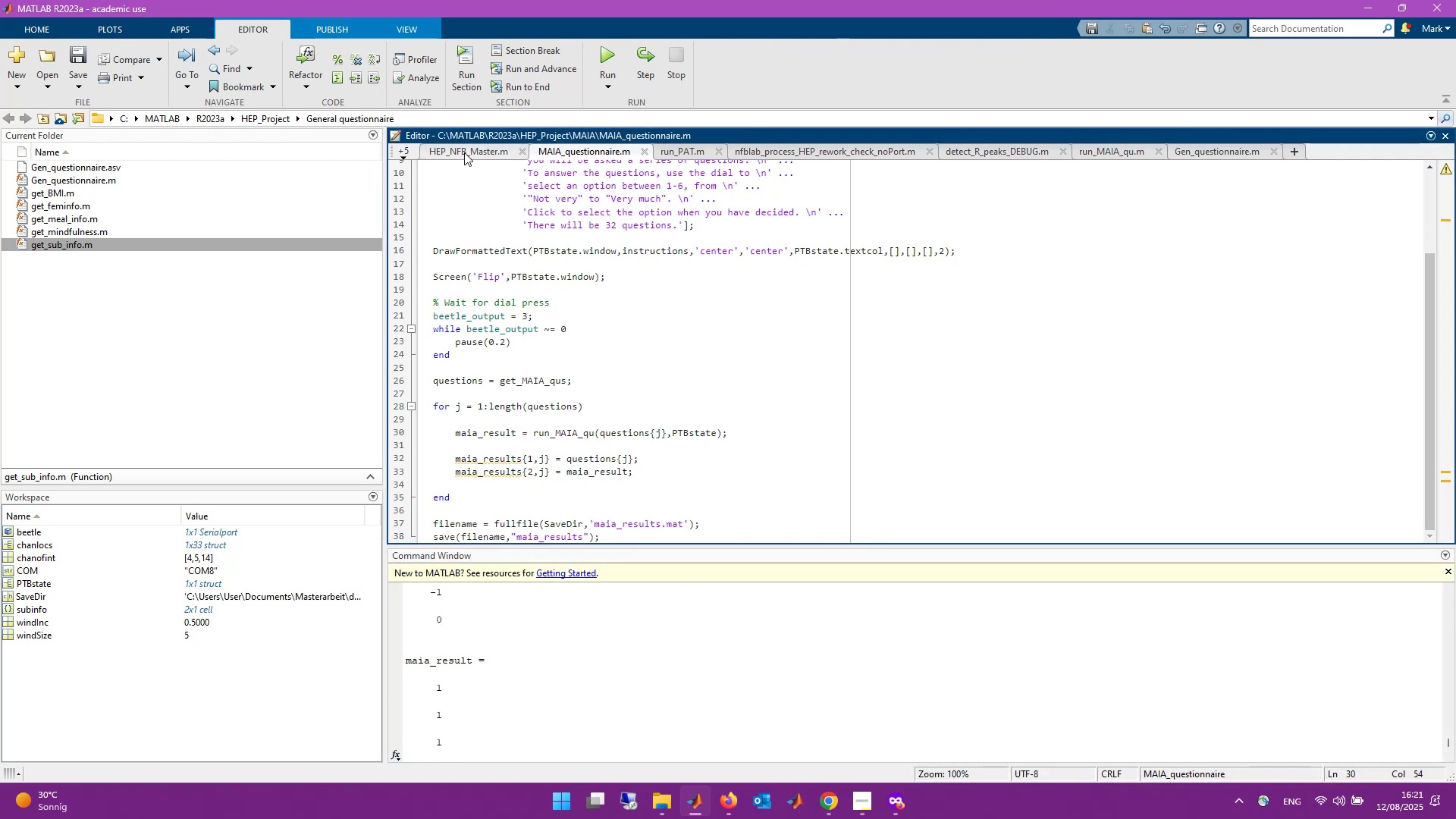 
left_click([464, 152])
 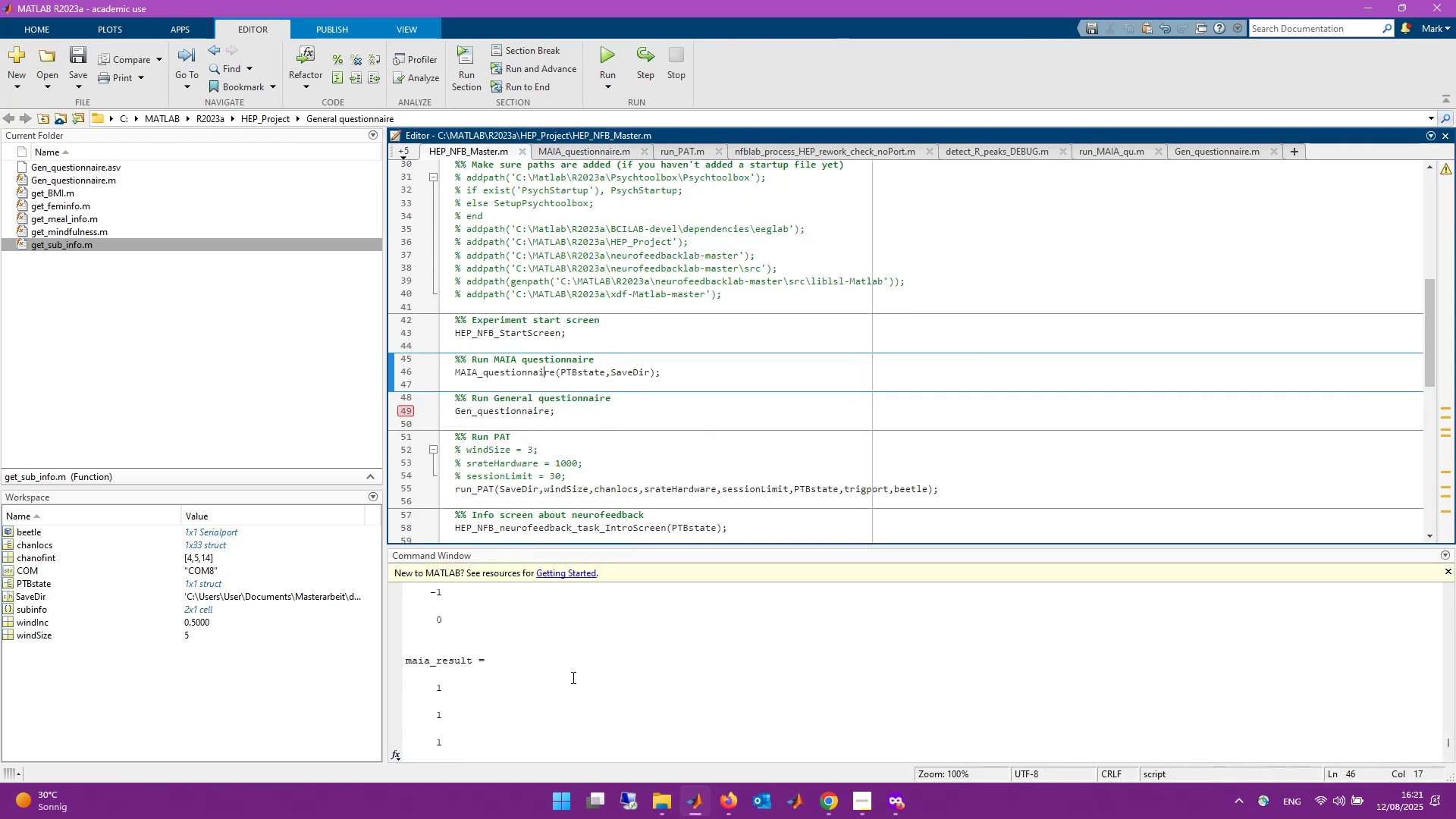 
scroll: coordinate [568, 690], scroll_direction: down, amount: 14.0
 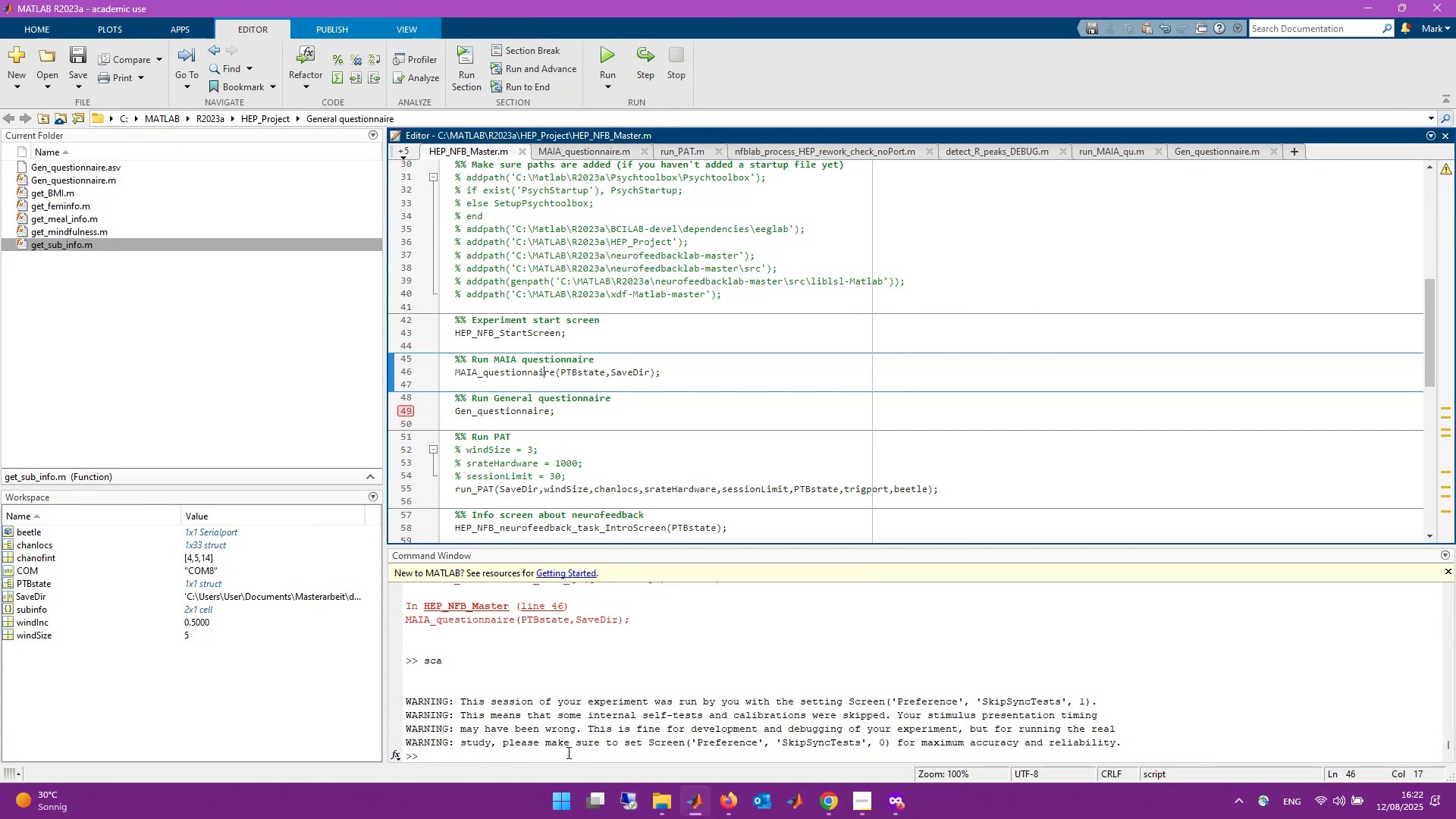 
left_click([567, 750])
 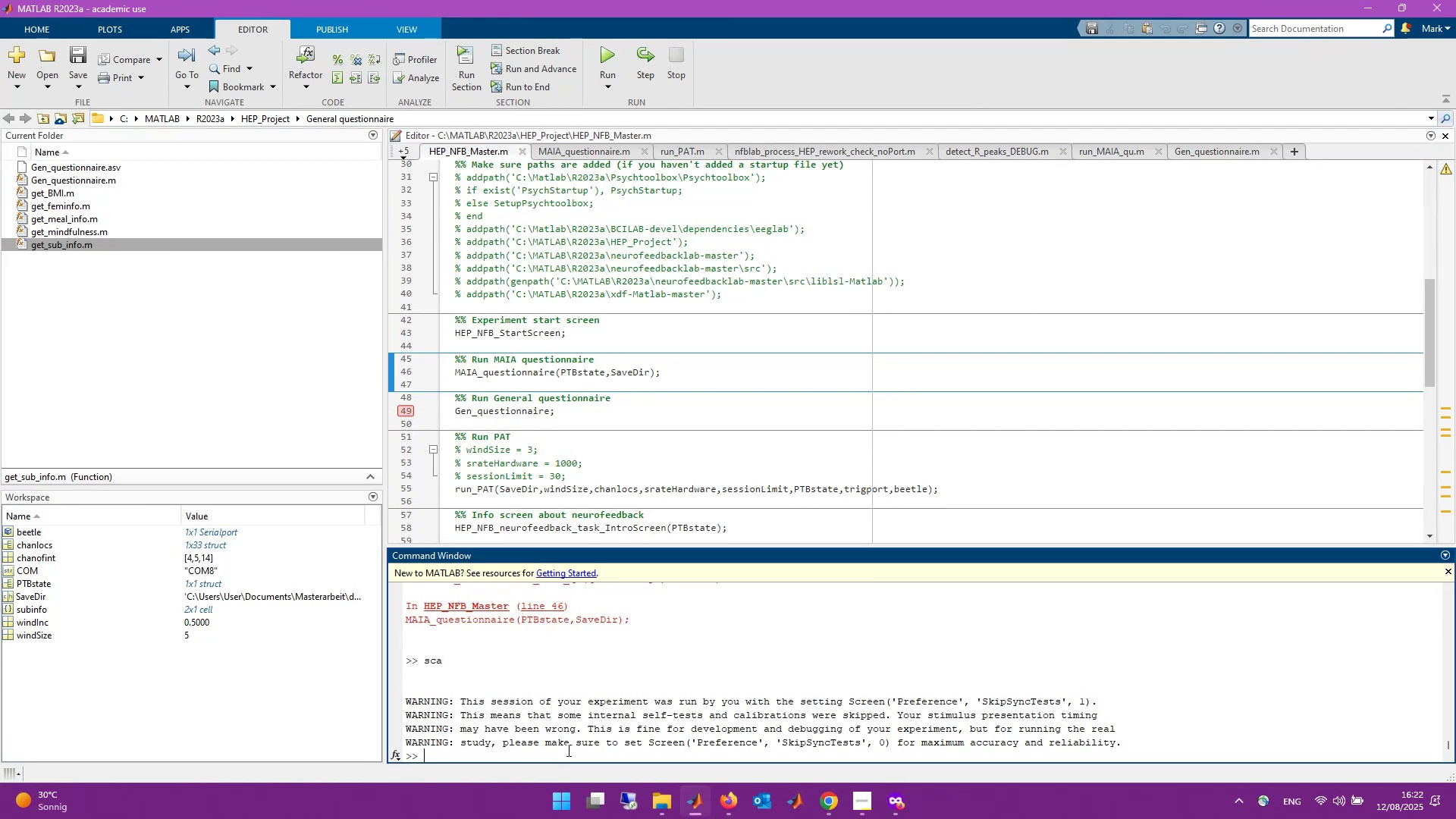 
type(clear)
 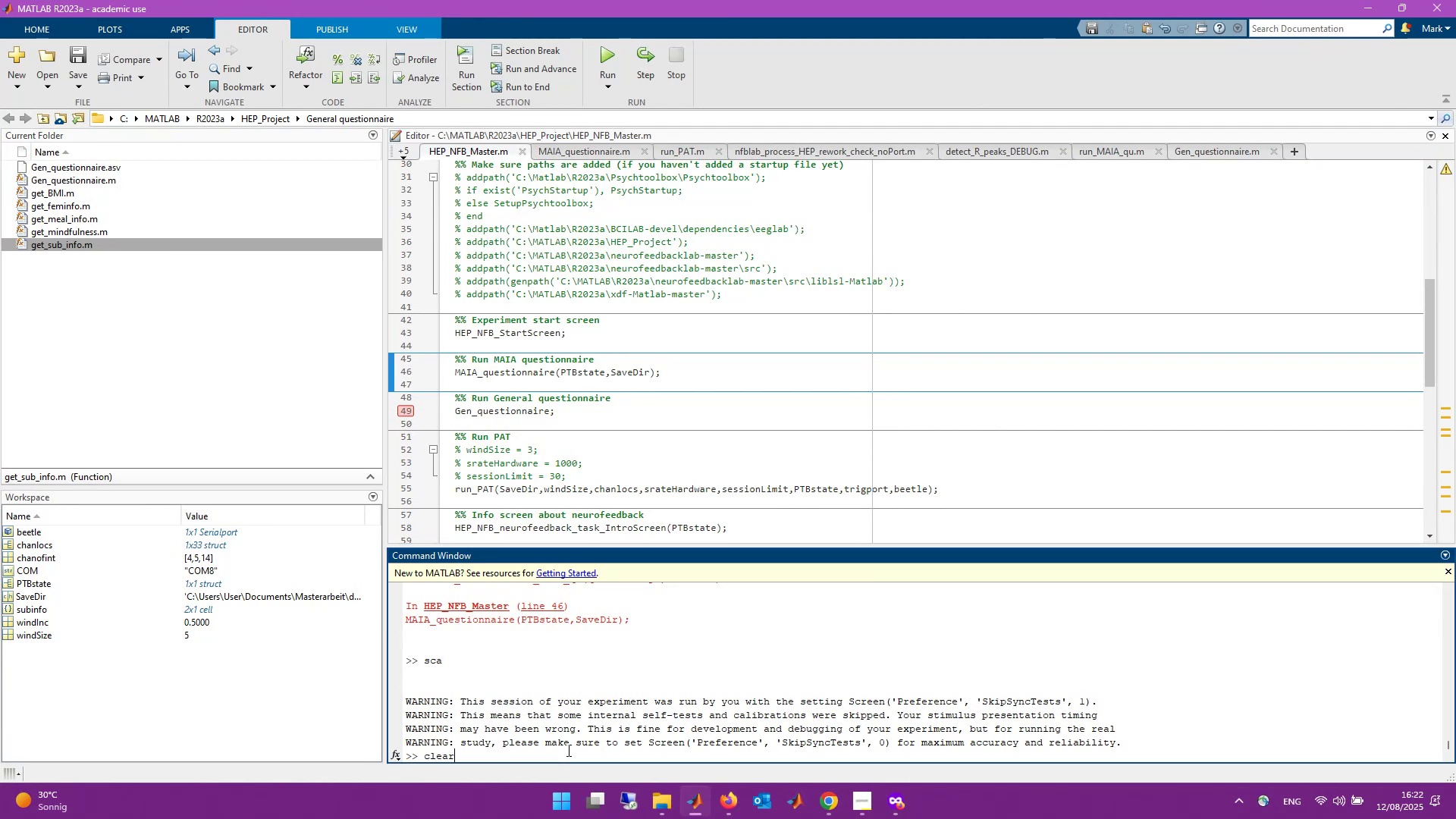 
key(Enter)
 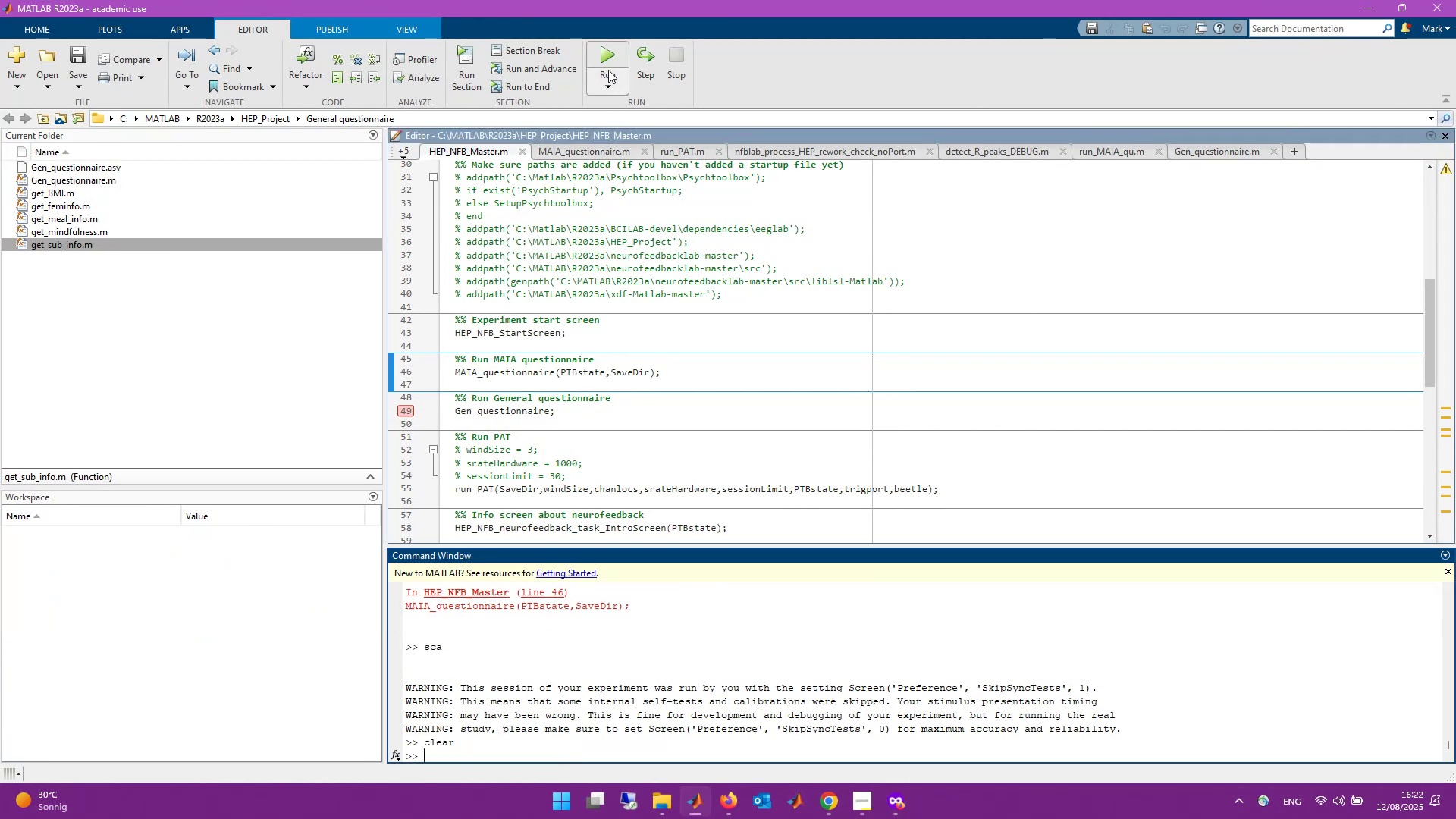 
left_click([611, 55])
 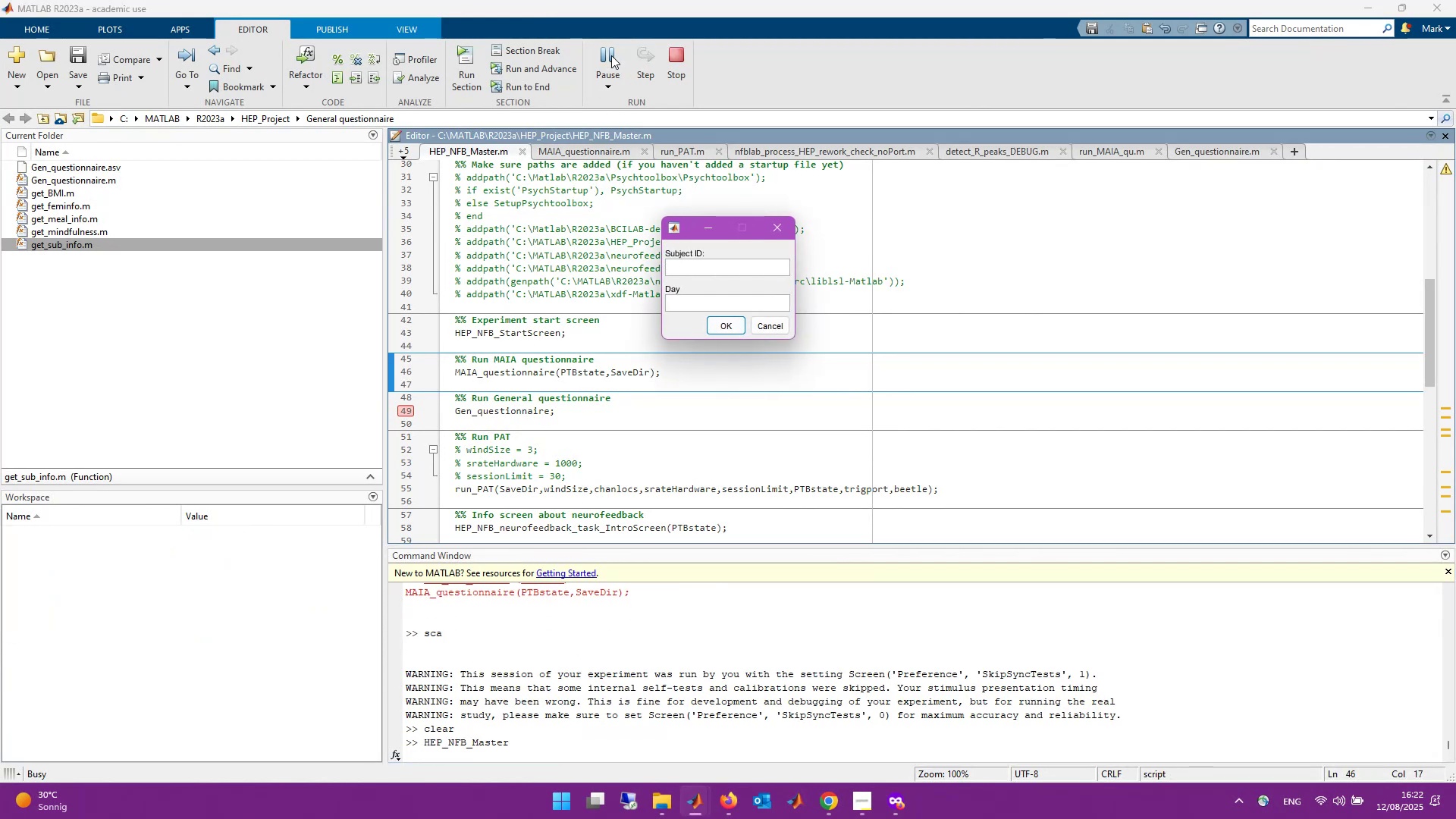 
key(Numpad1)
 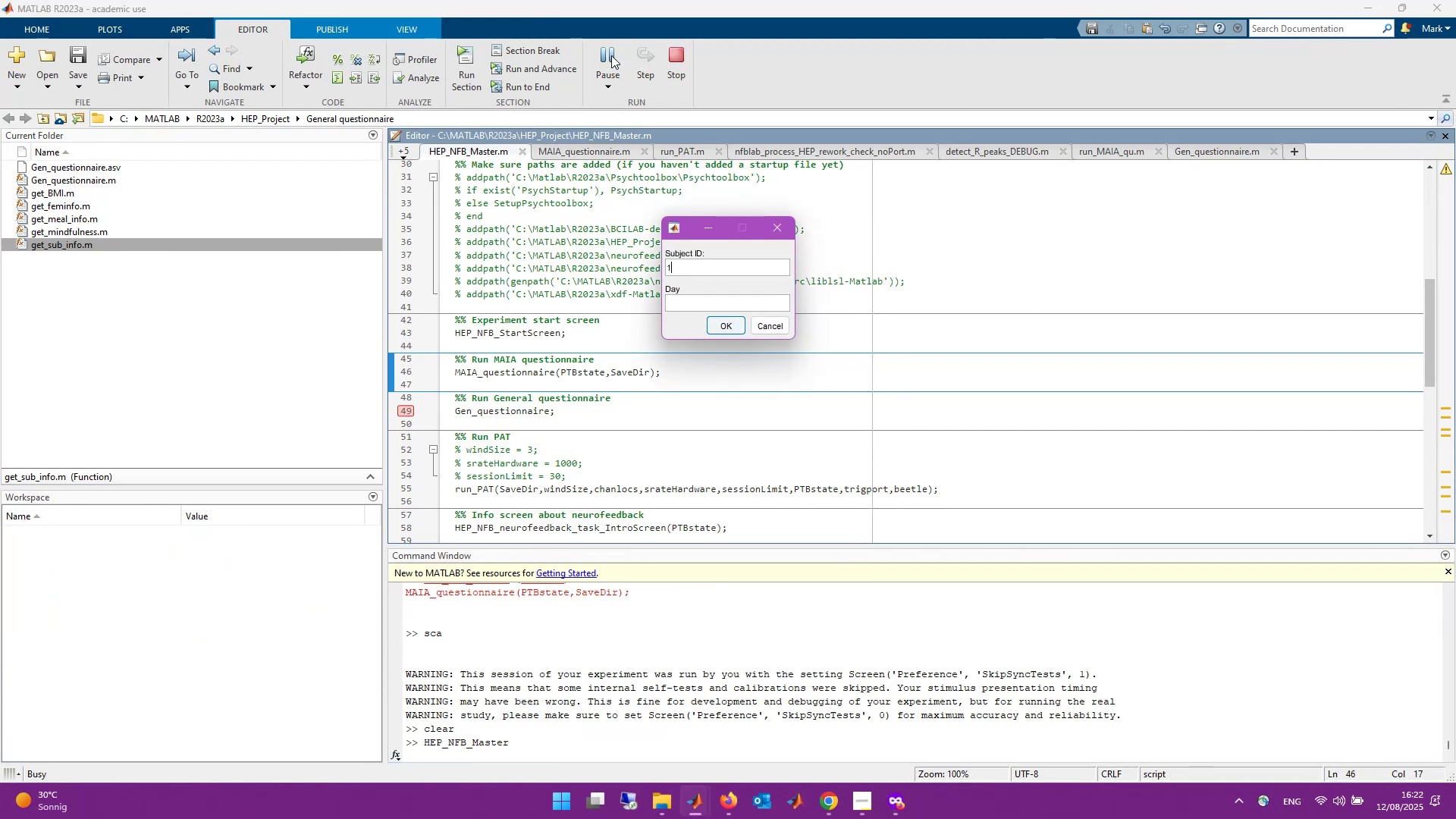 
key(Tab)
 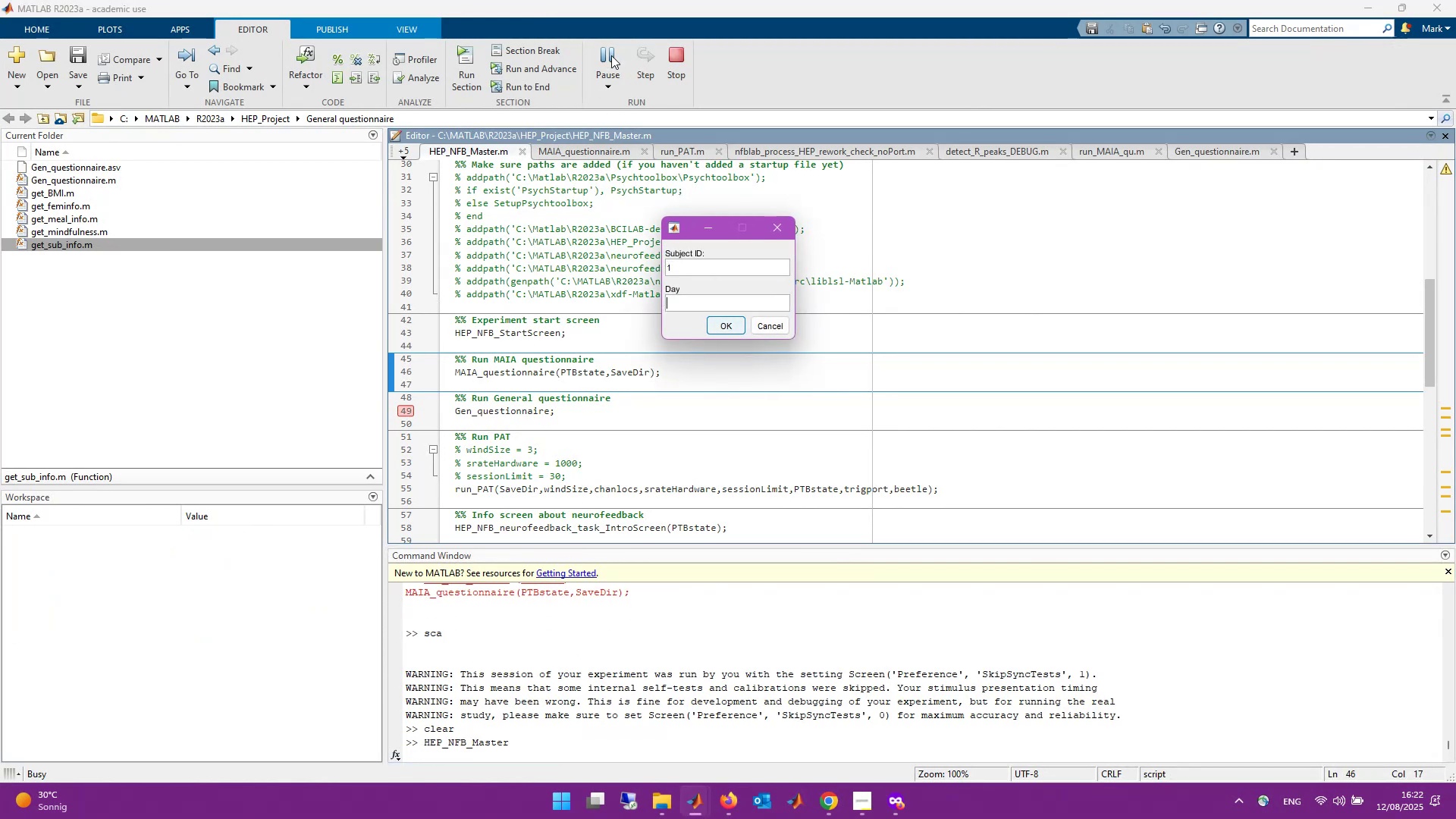 
key(Numpad1)
 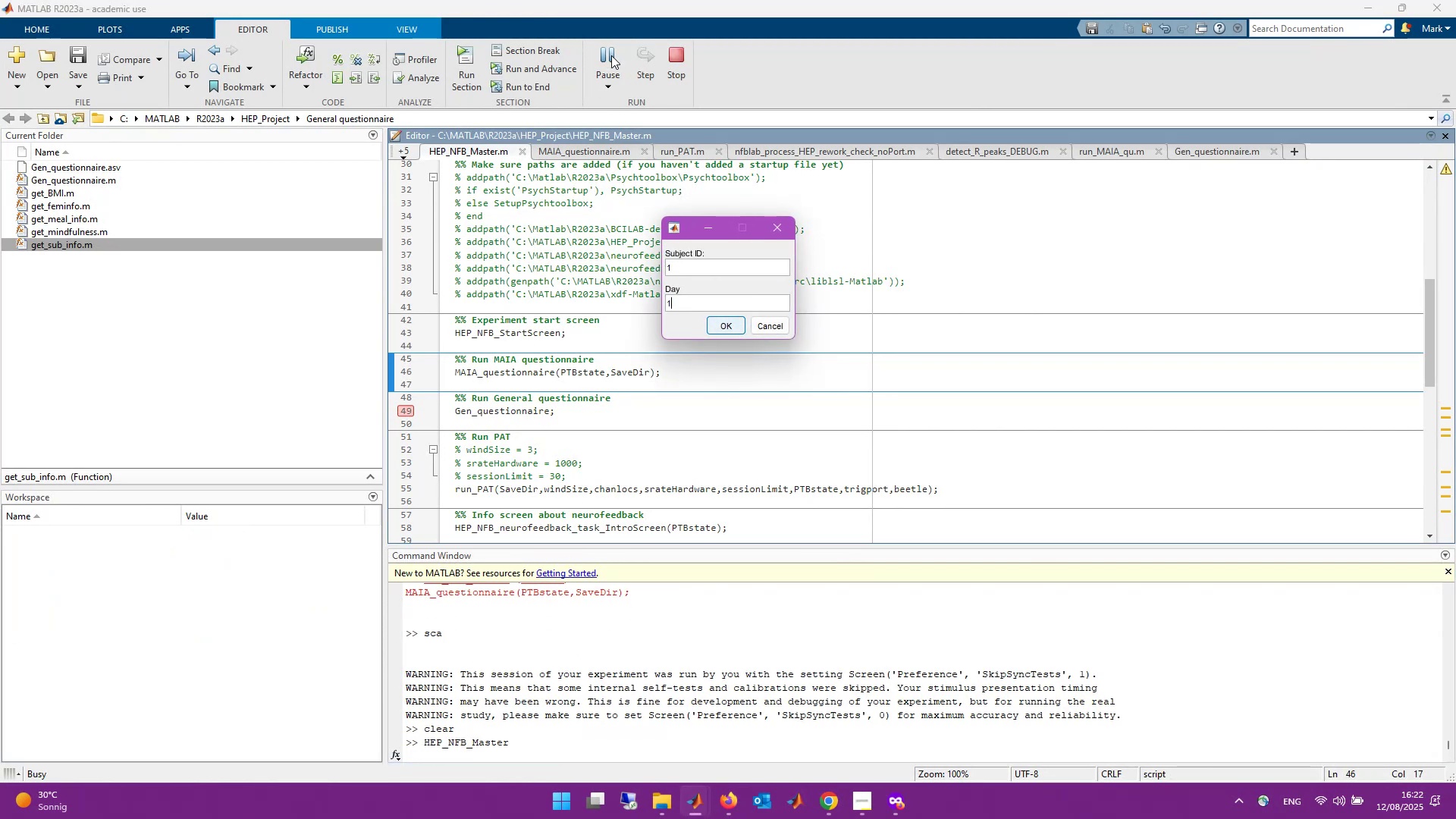 
key(Enter)
 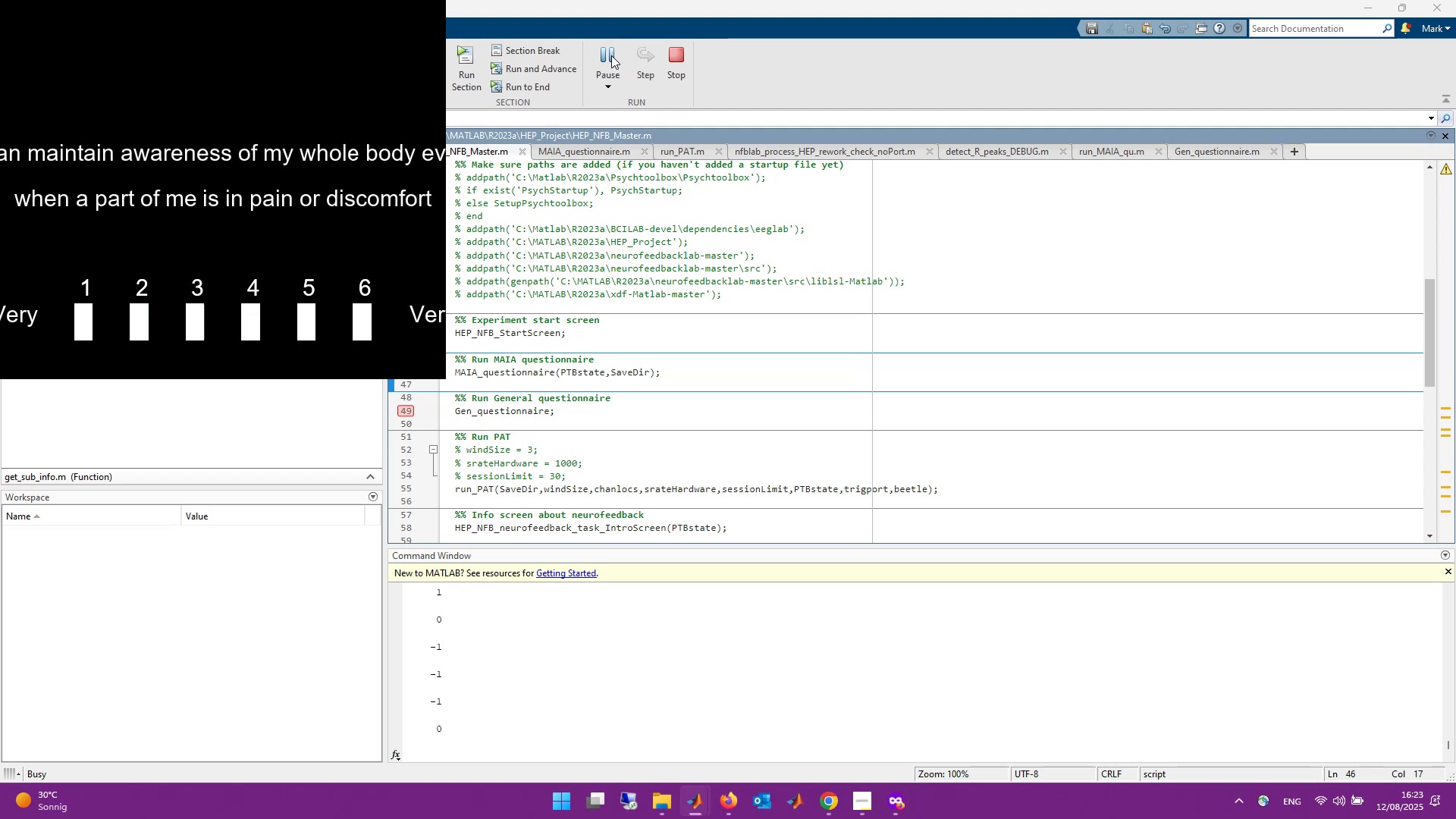 
wait(81.62)
 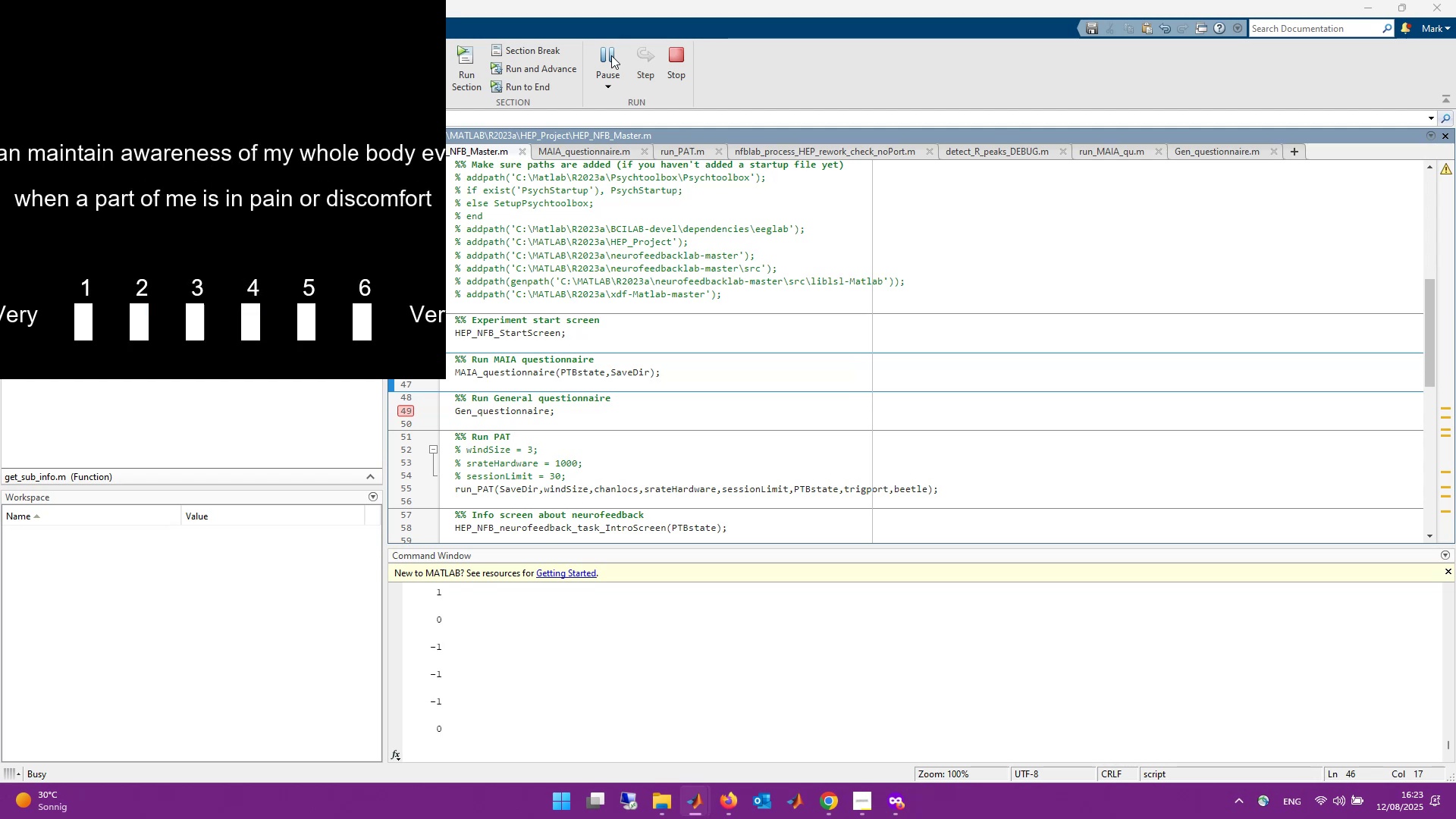 
scroll: coordinate [611, 55], scroll_direction: up, amount: 1.0
 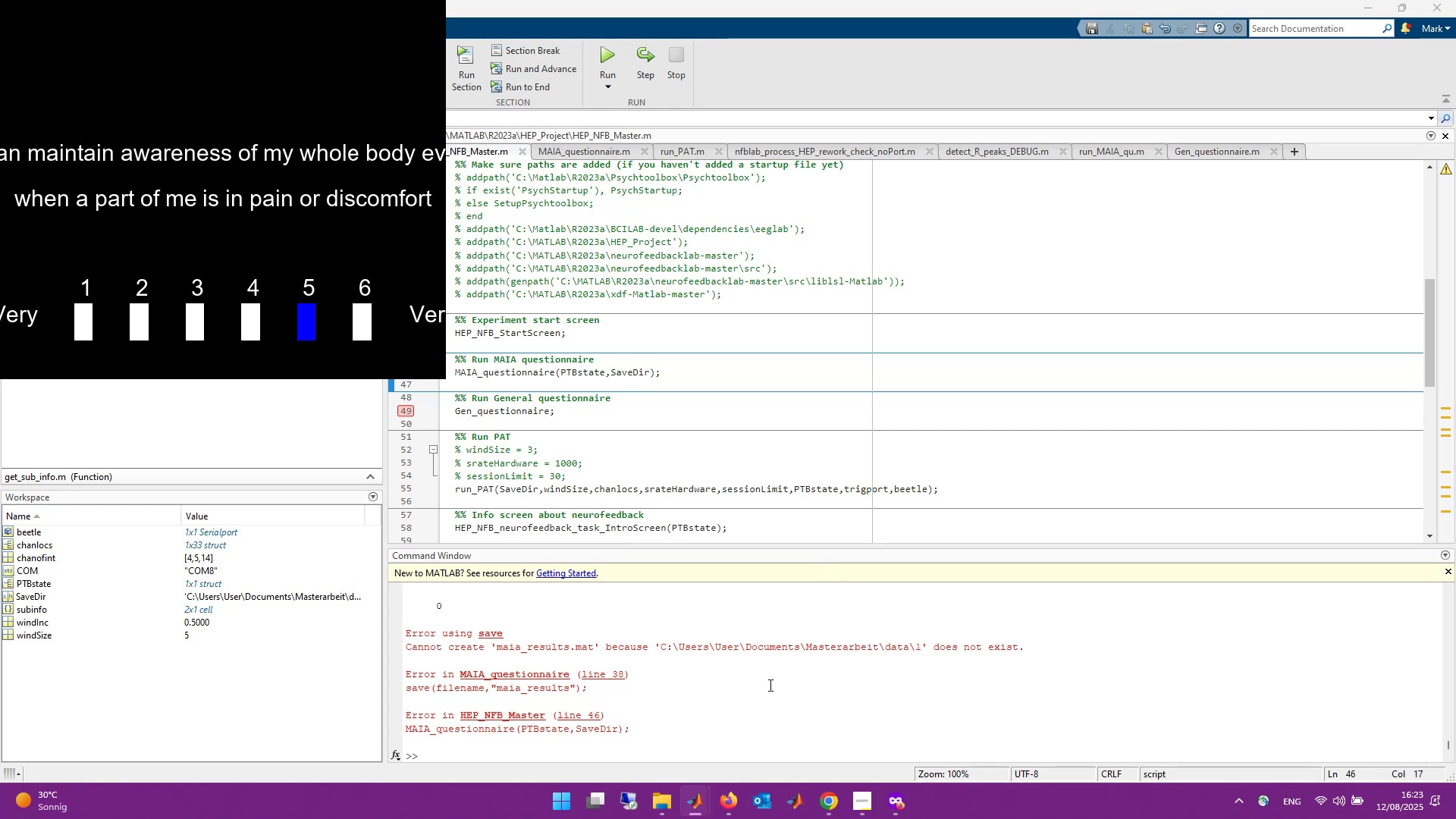 
left_click([768, 733])
 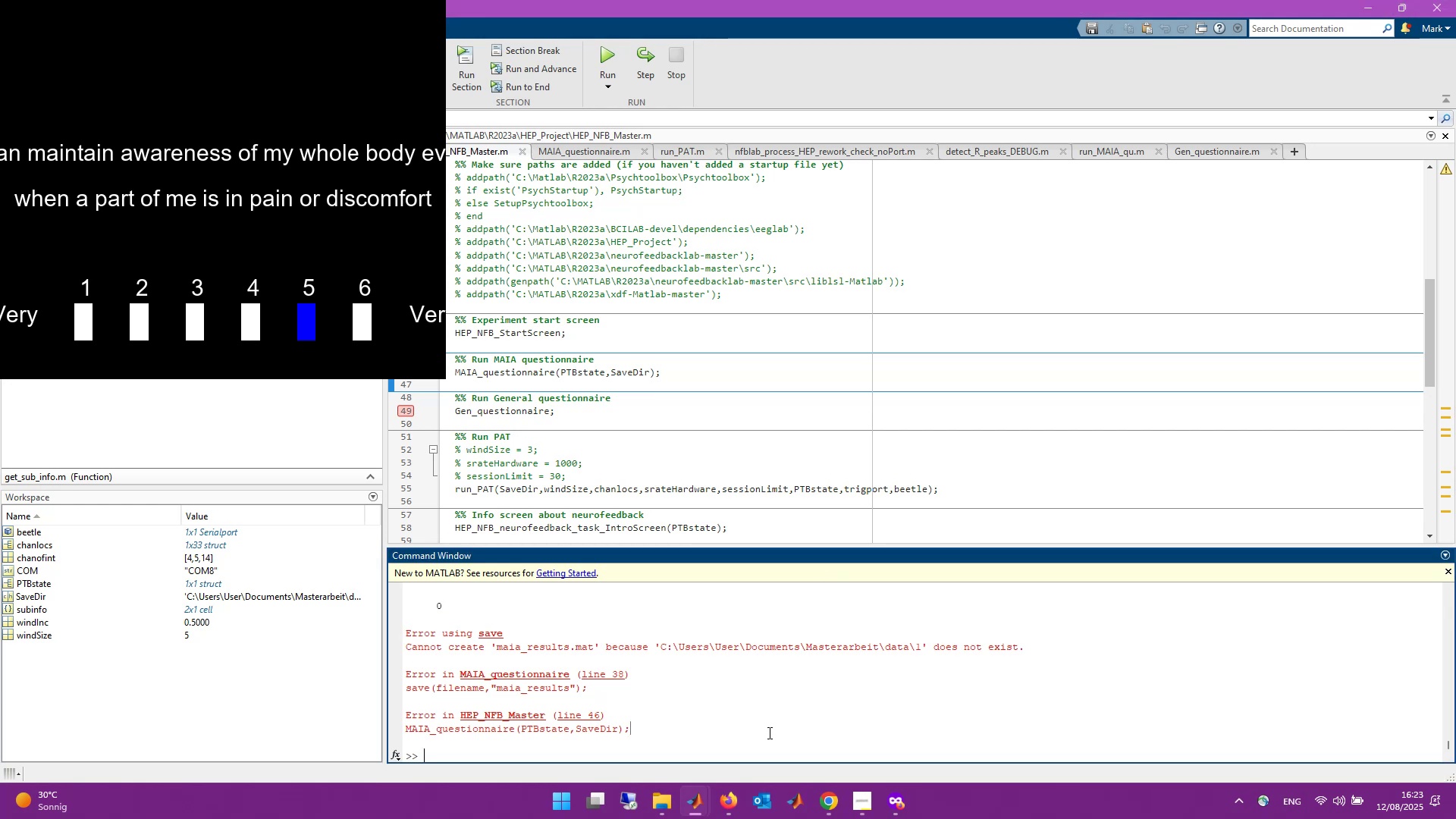 
type(sca)
 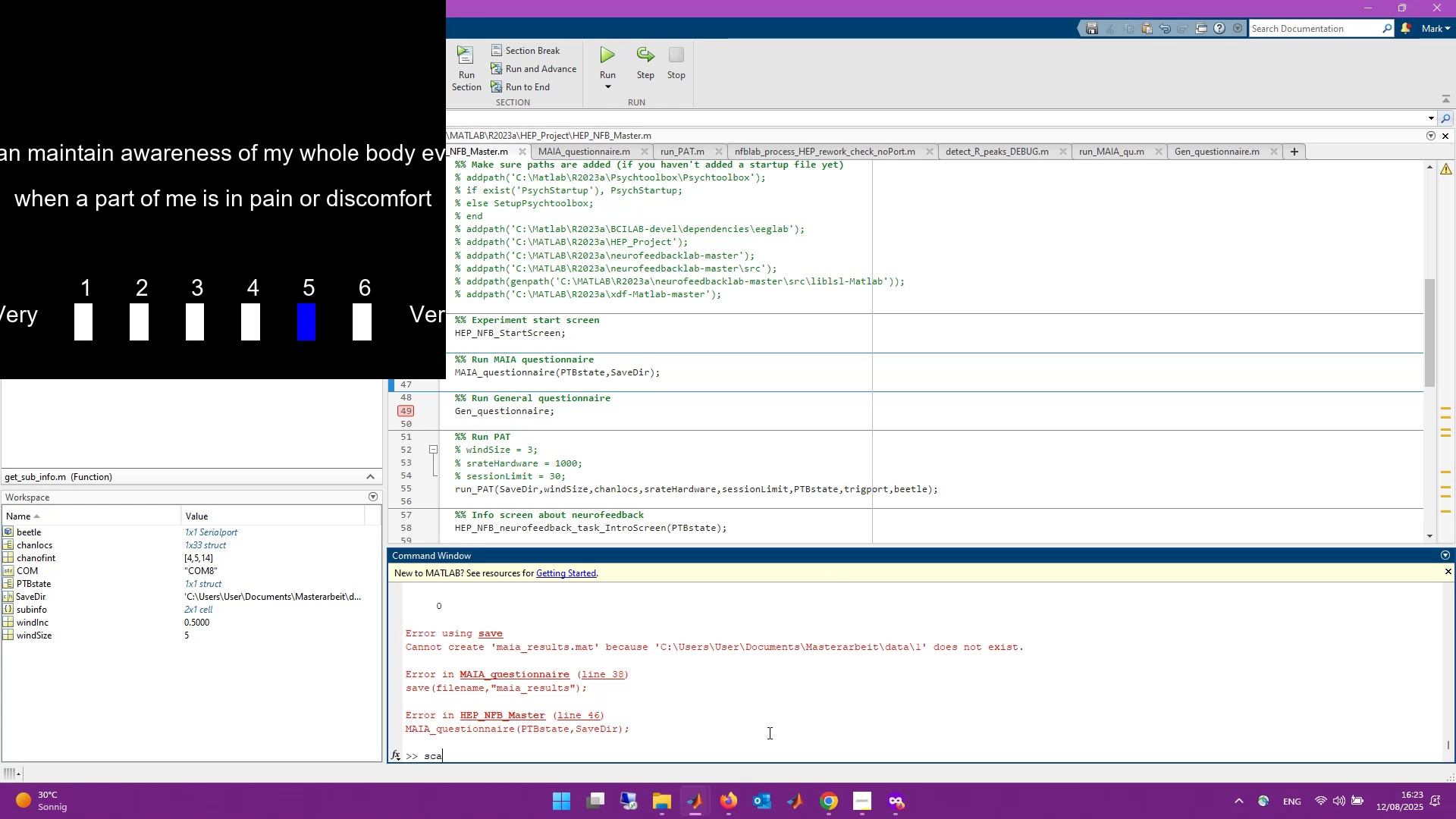 
key(Enter)
 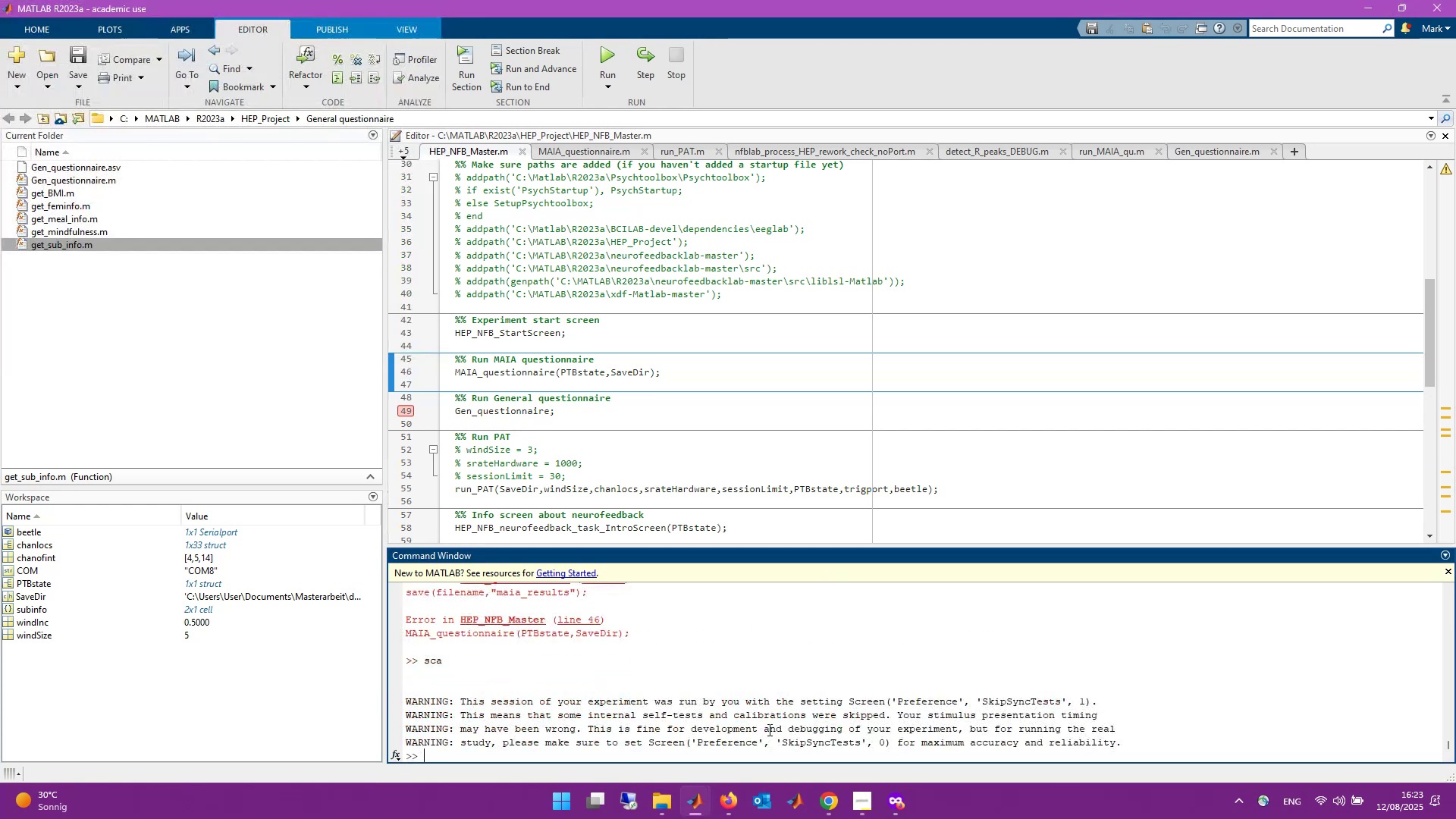 
scroll: coordinate [768, 700], scroll_direction: up, amount: 1.0
 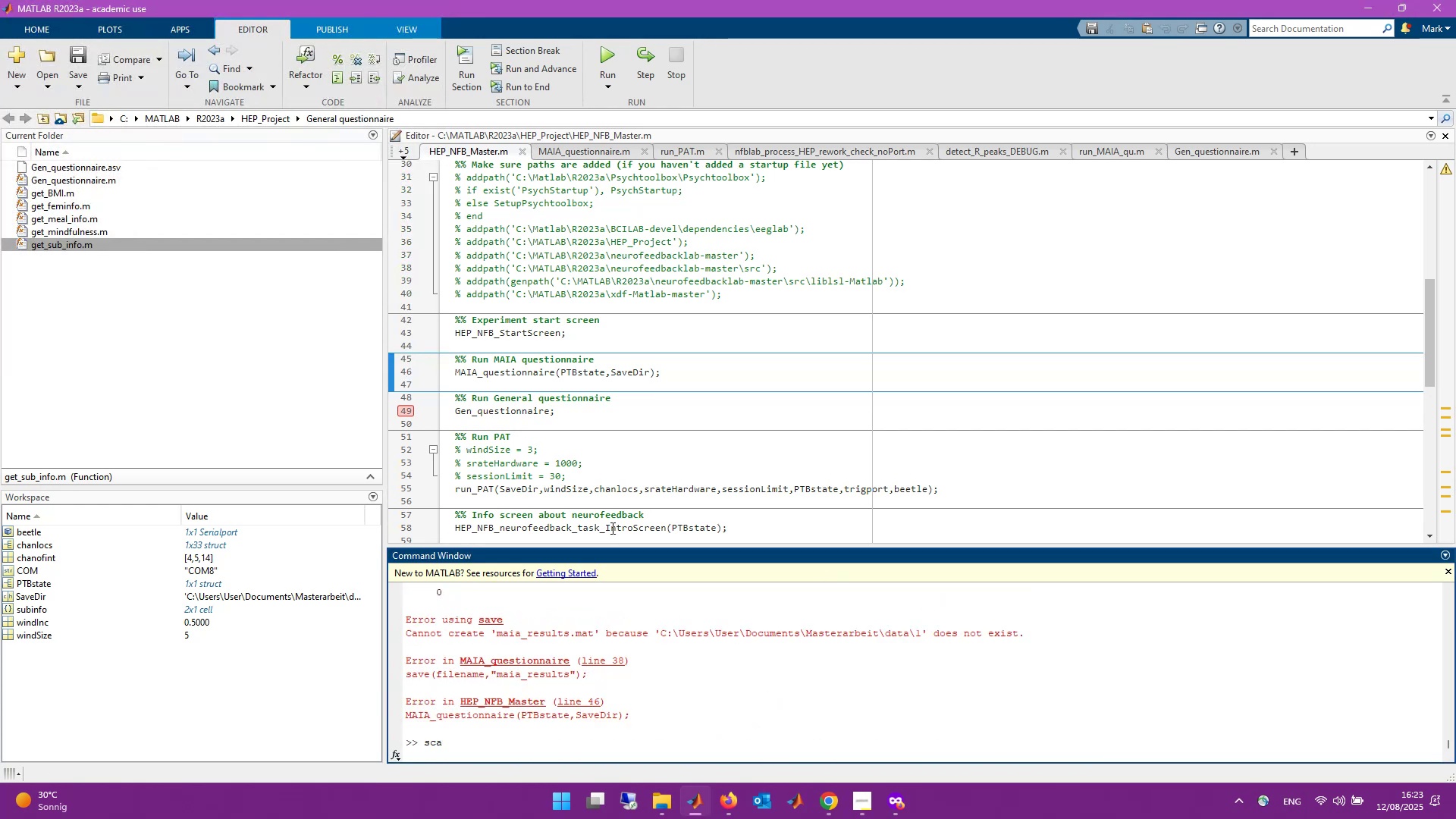 
scroll: coordinate [725, 693], scroll_direction: down, amount: 1.0
 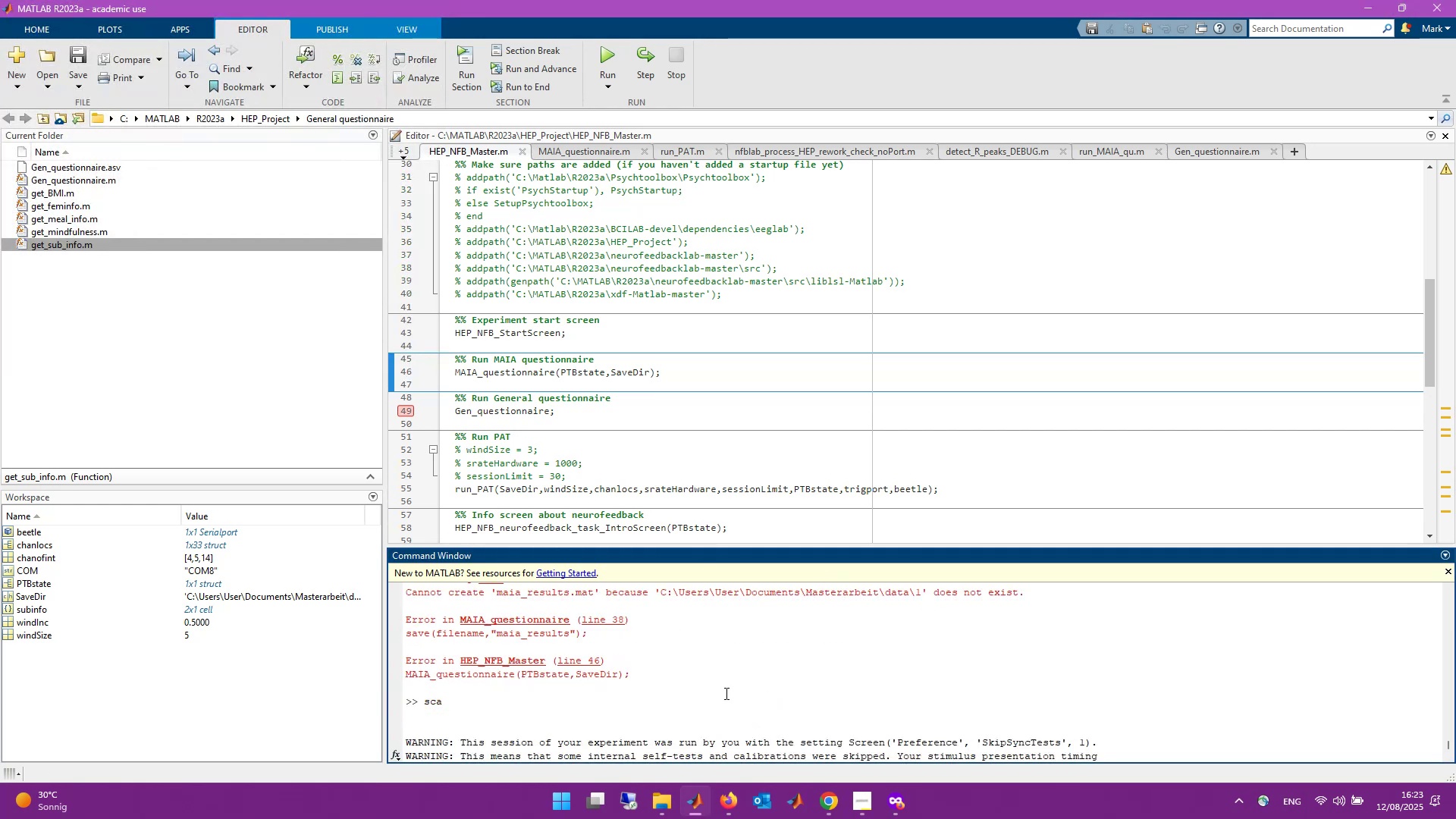 
scroll: coordinate [725, 693], scroll_direction: up, amount: 1.0
 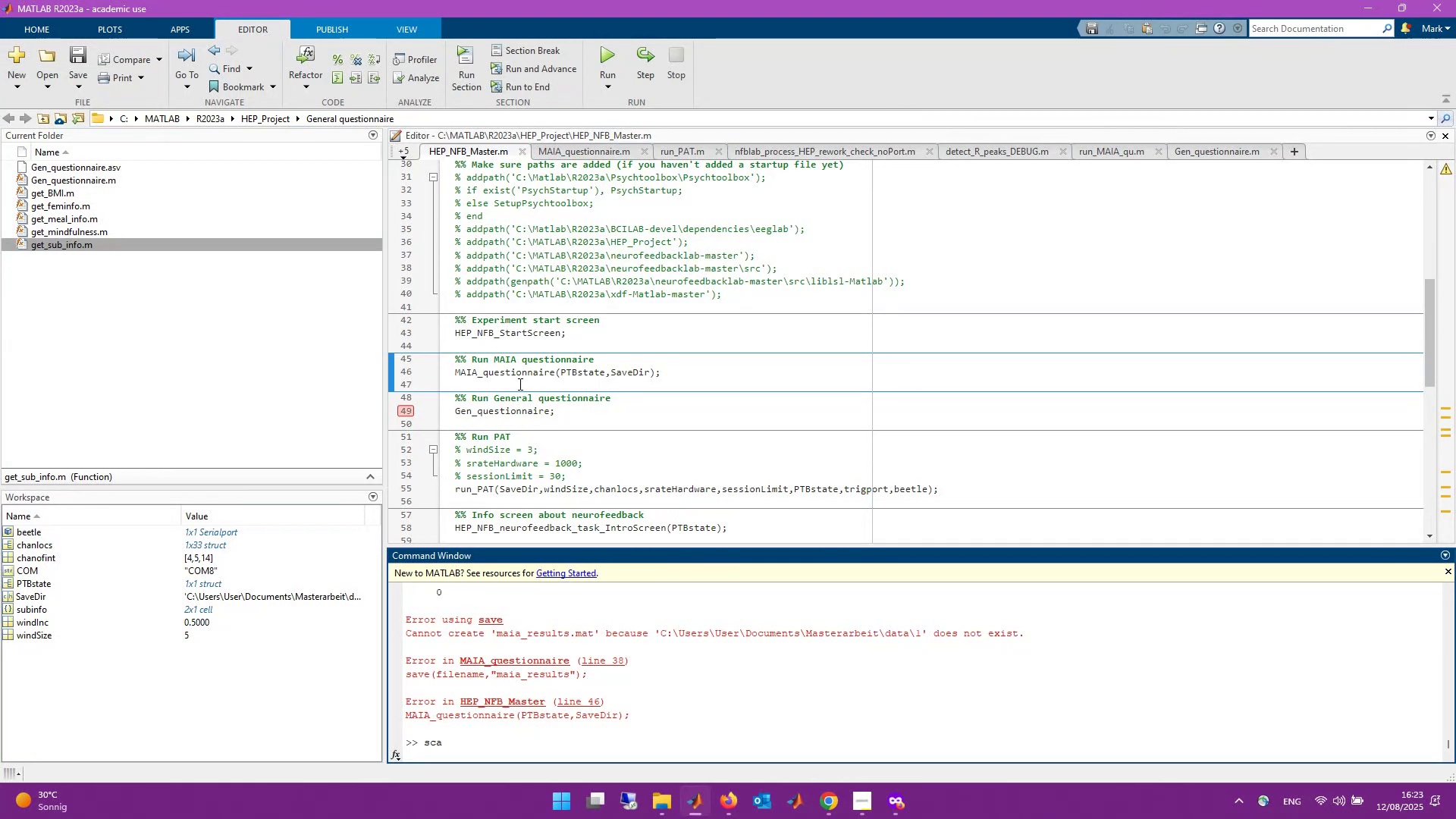 
right_click([525, 373])
 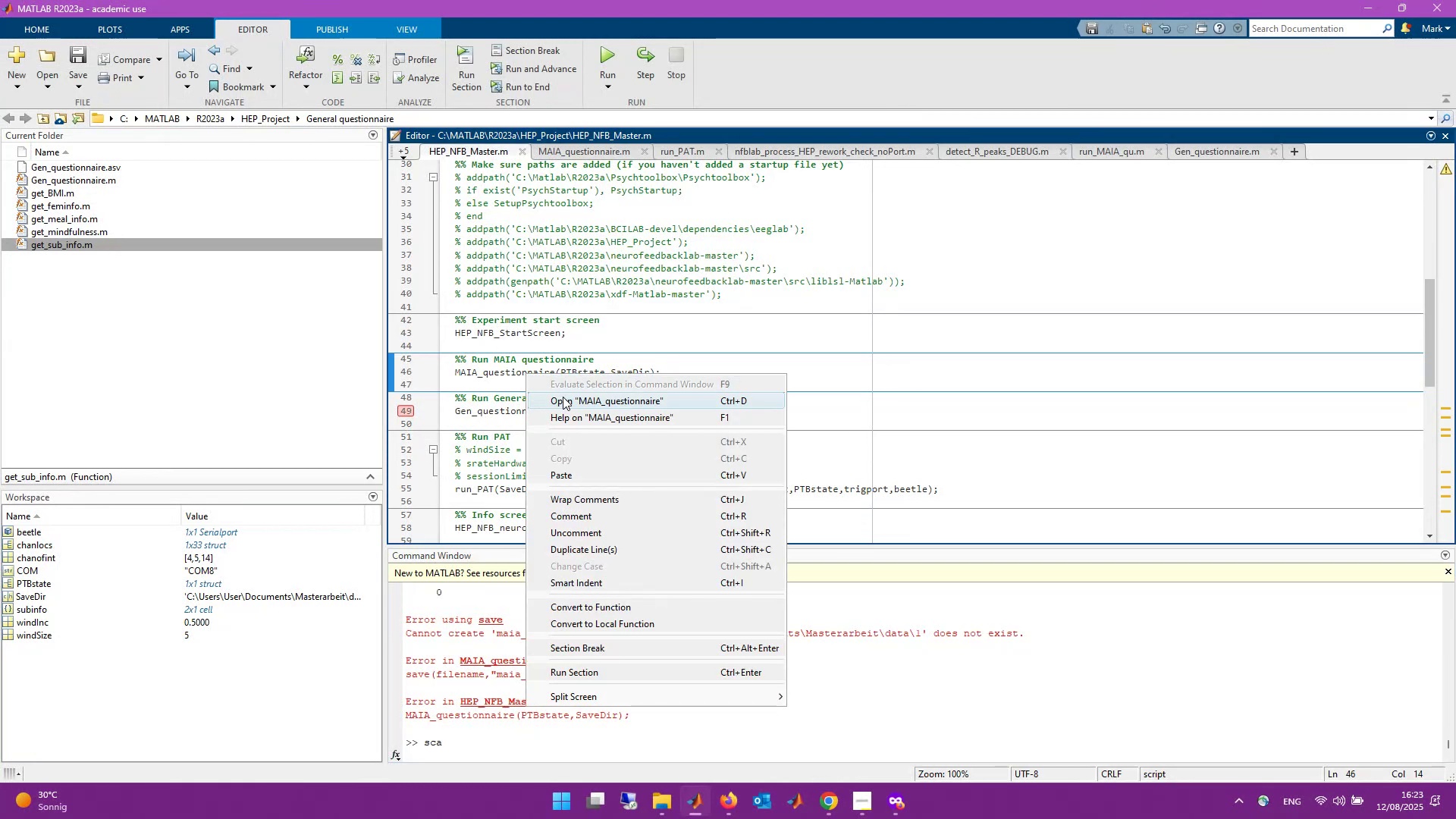 
left_click([564, 398])
 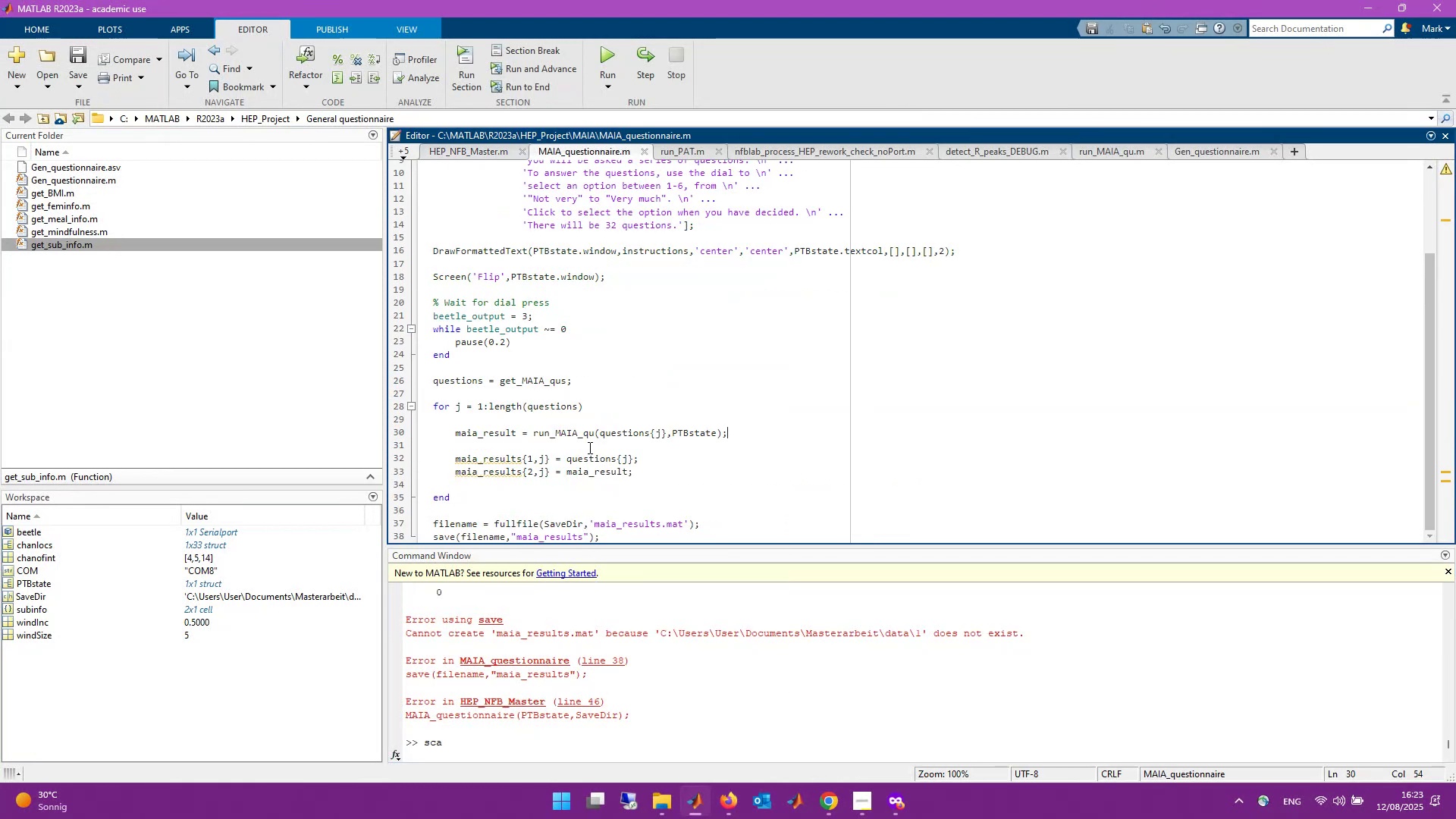 
scroll: coordinate [664, 482], scroll_direction: down, amount: 10.0
 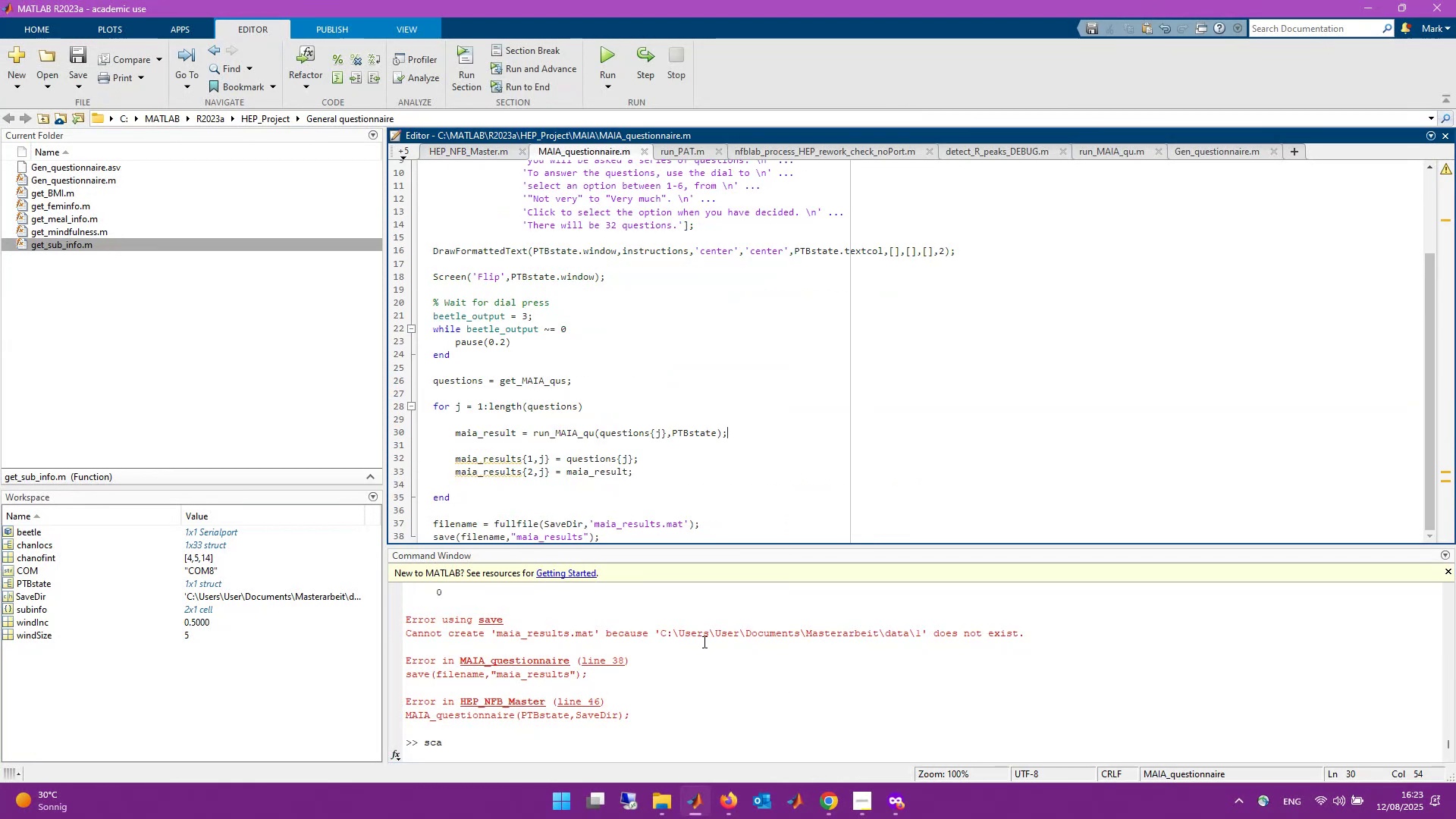 
wait(6.99)
 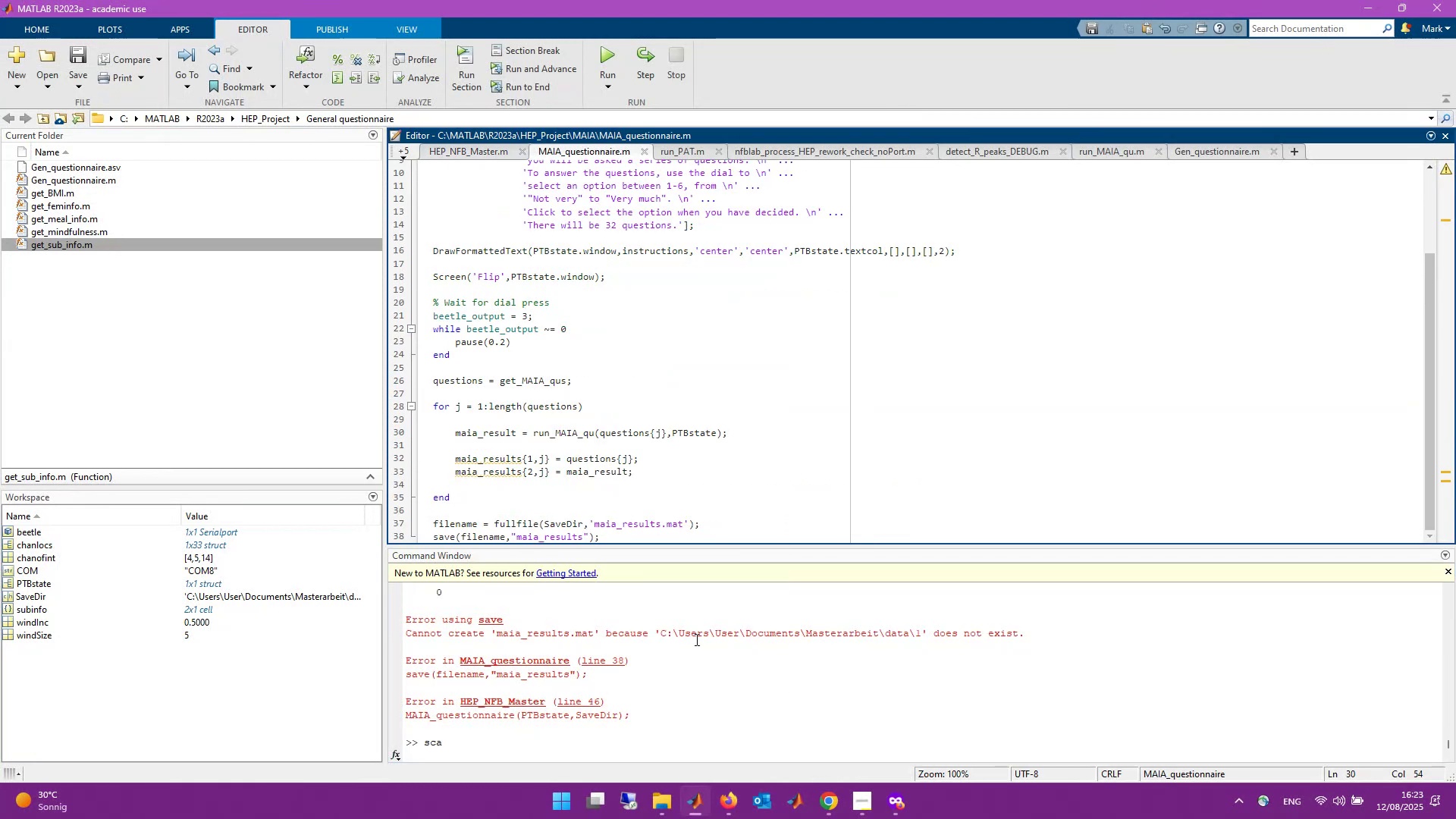 
scroll: coordinate [714, 475], scroll_direction: up, amount: 10.0
 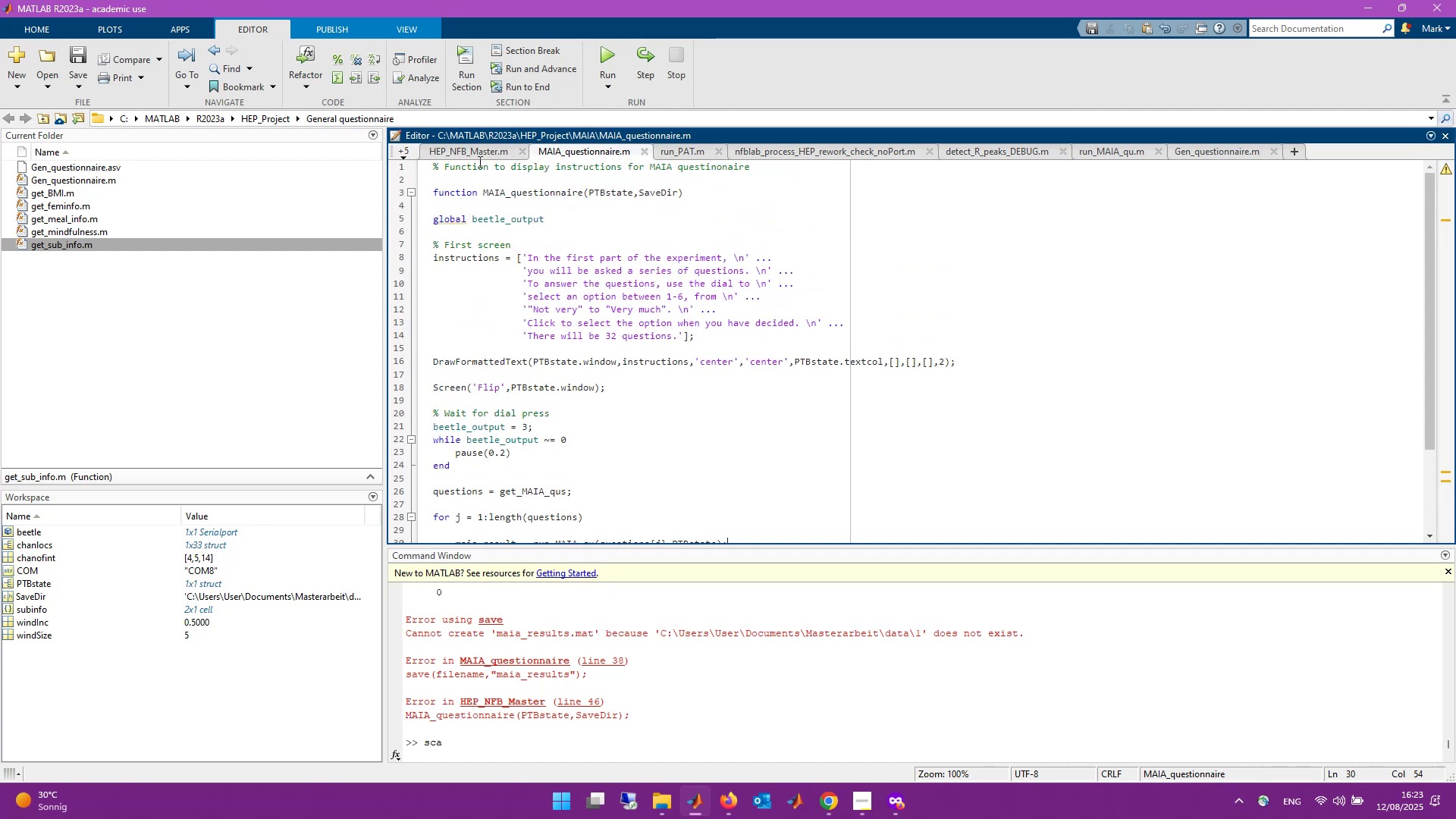 
left_click([479, 154])
 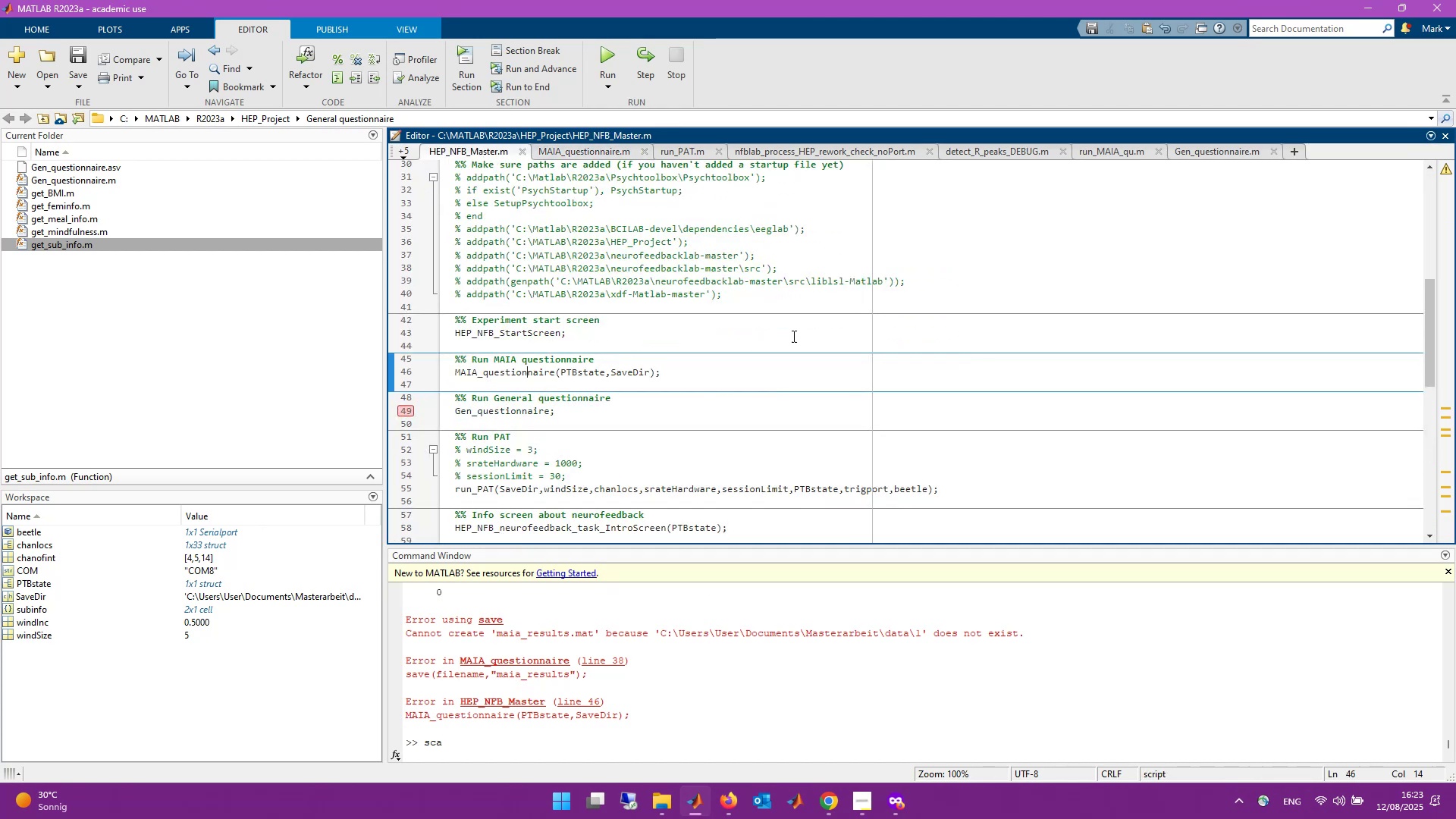 
scroll: coordinate [844, 412], scroll_direction: up, amount: 10.0
 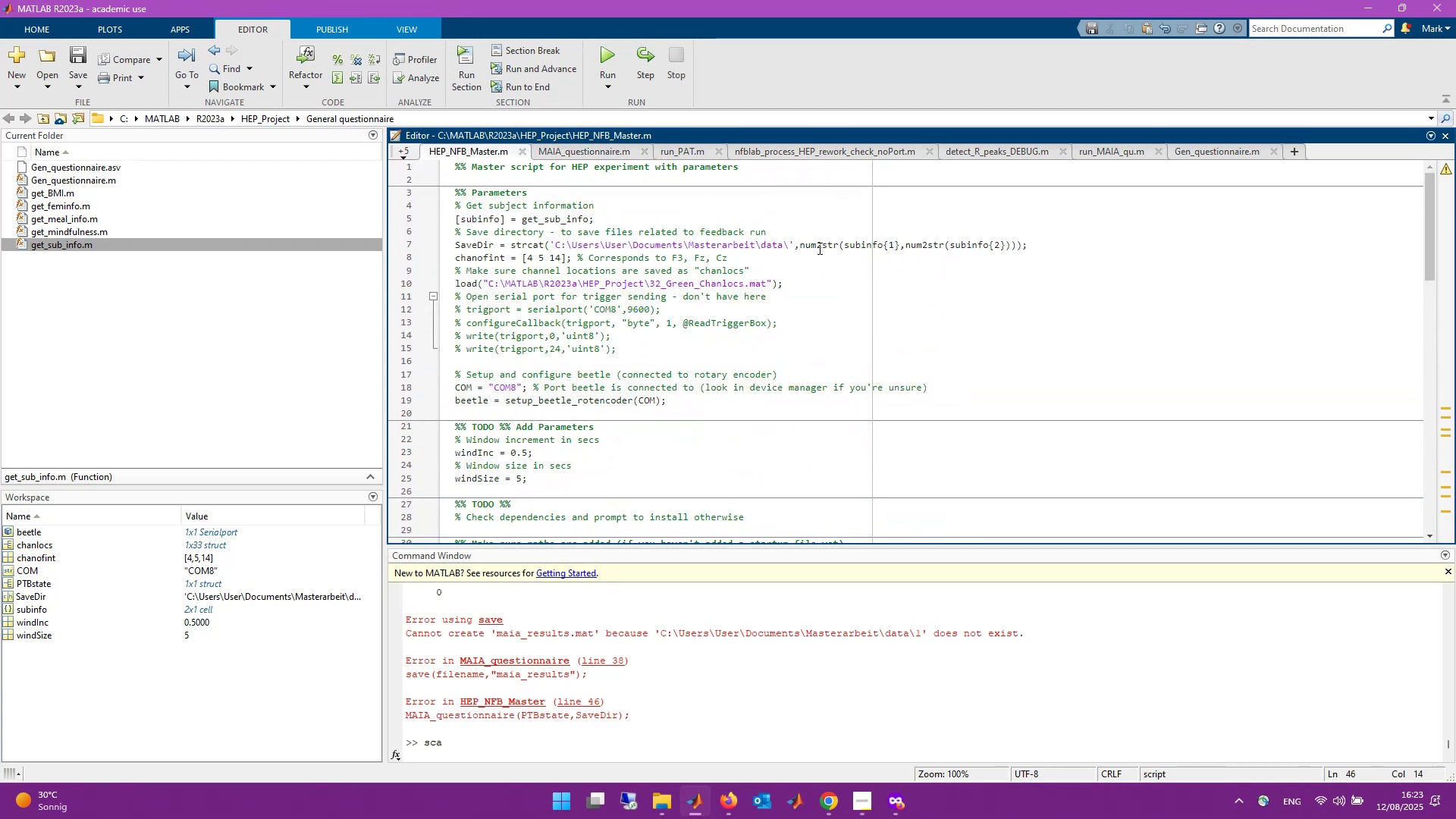 
left_click([792, 246])
 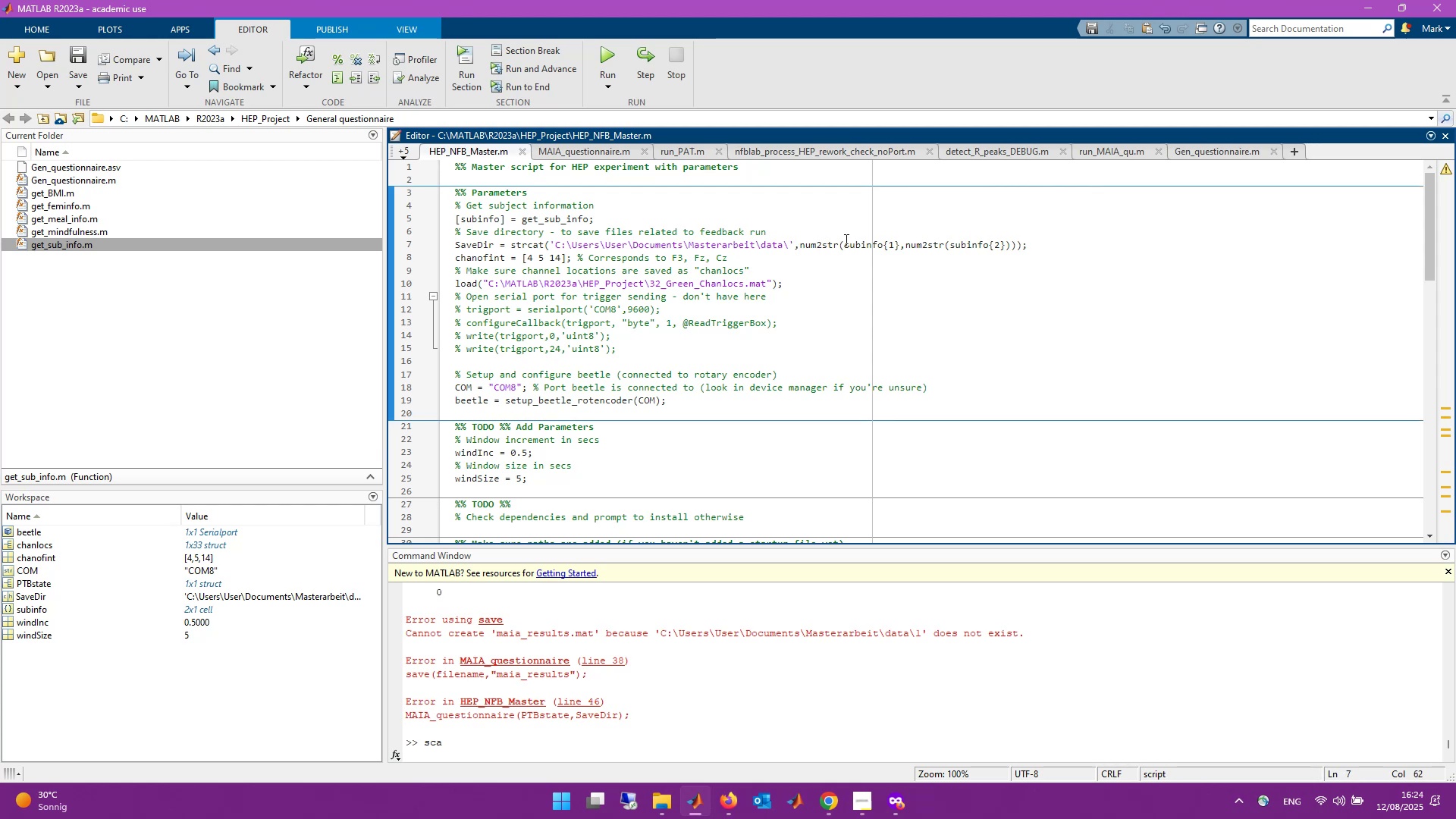 
type(sub-`)
 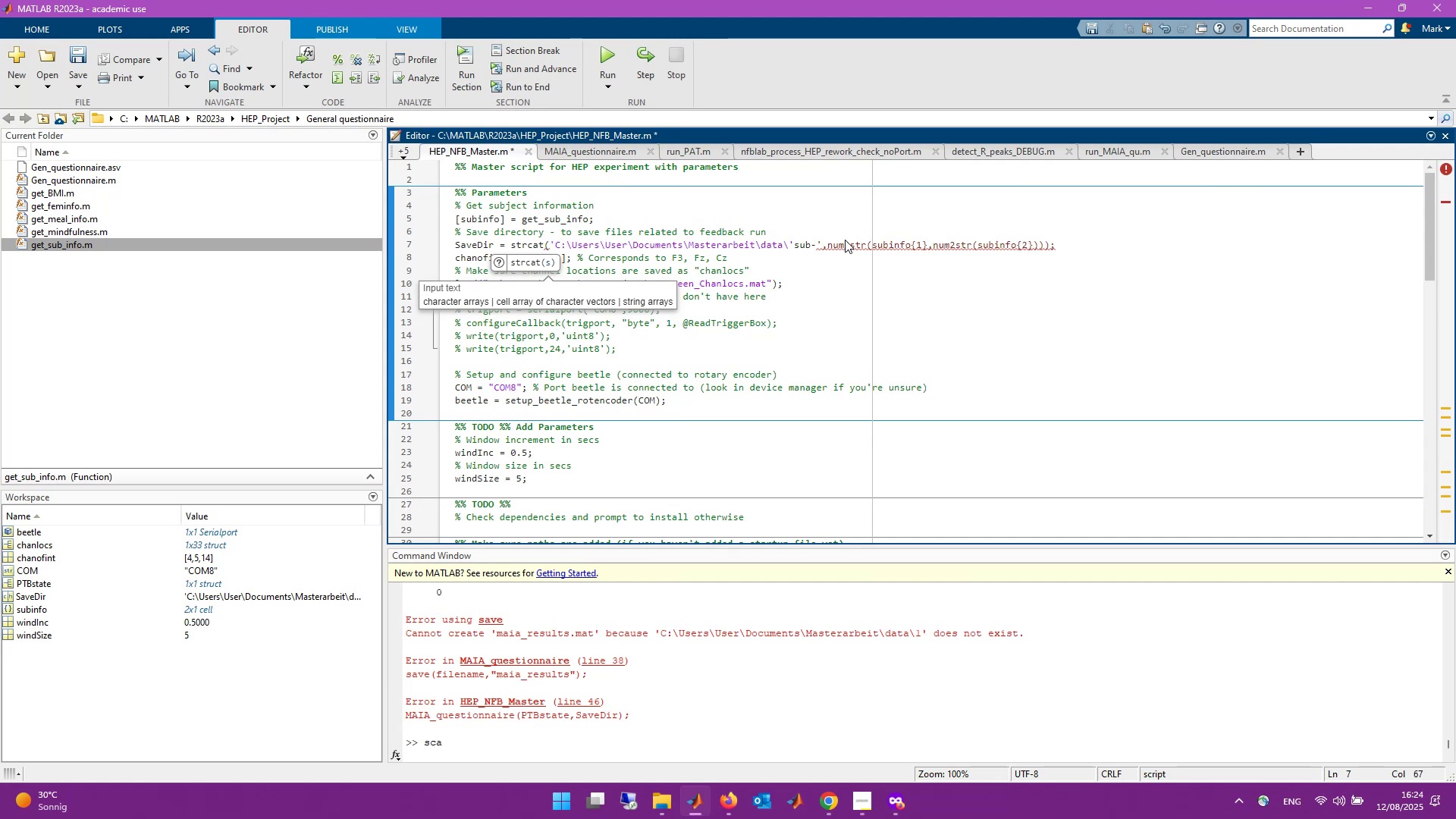 
wait(6.14)
 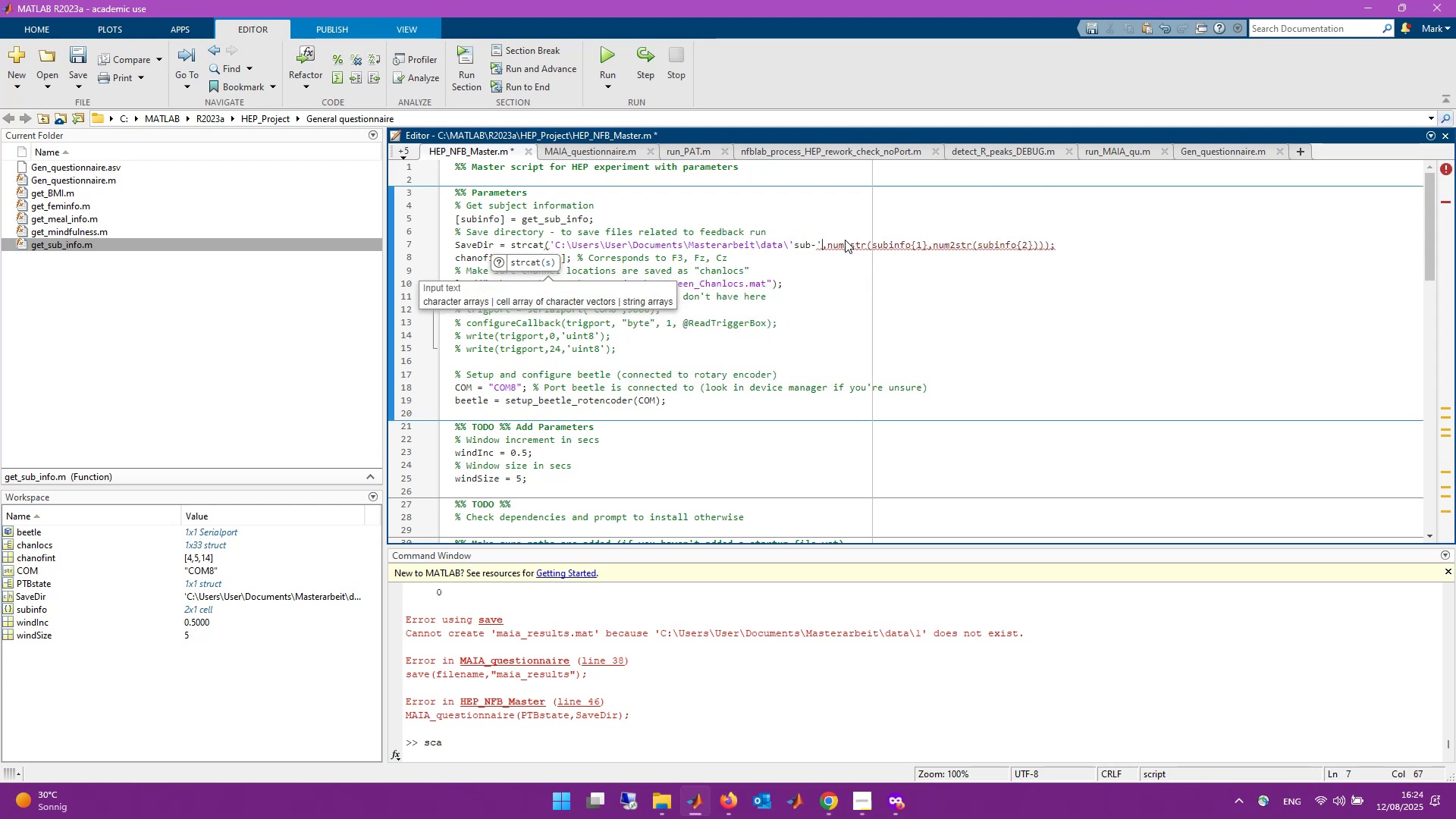 
key(ArrowLeft)
 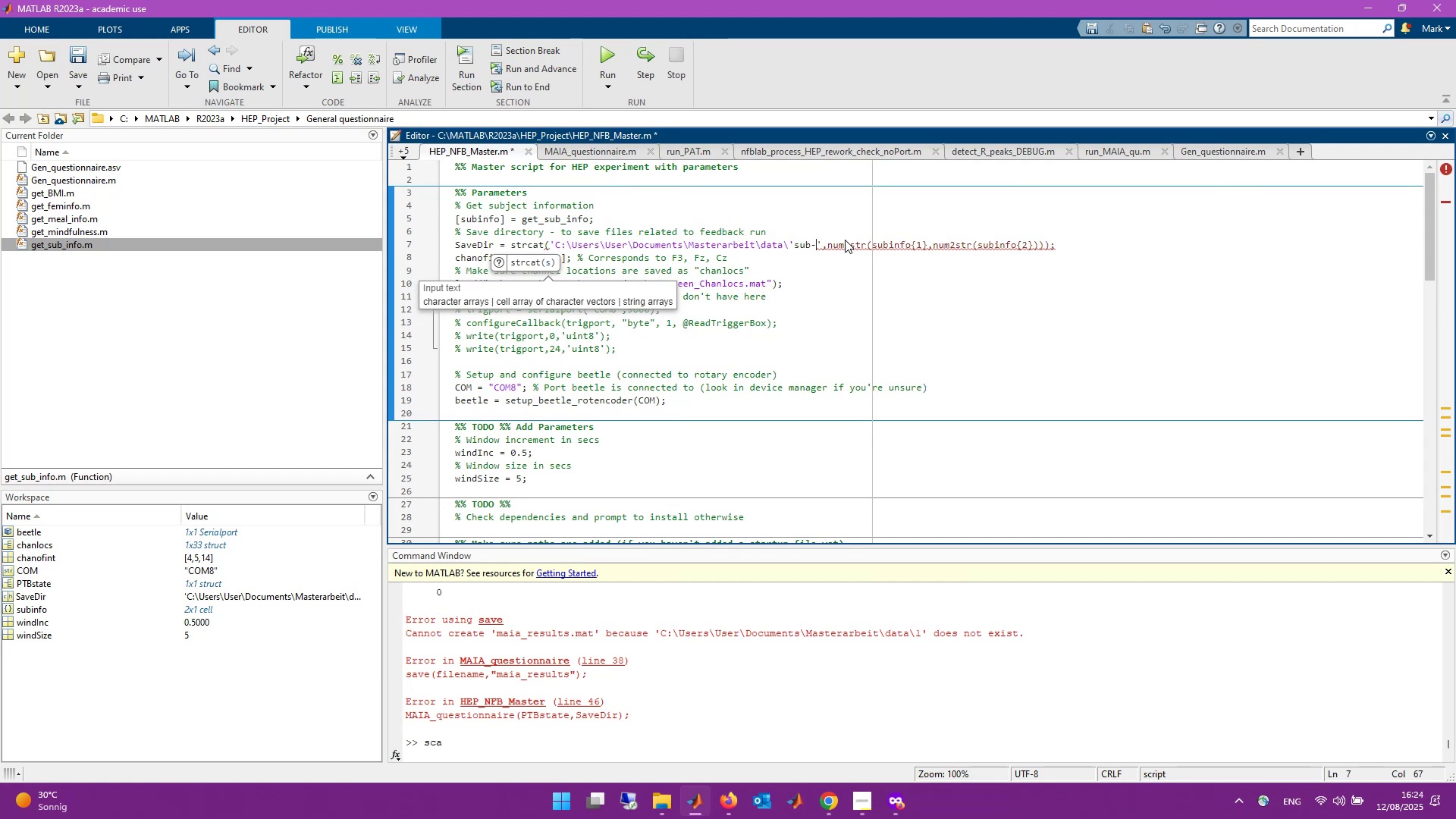 
key(ArrowLeft)
 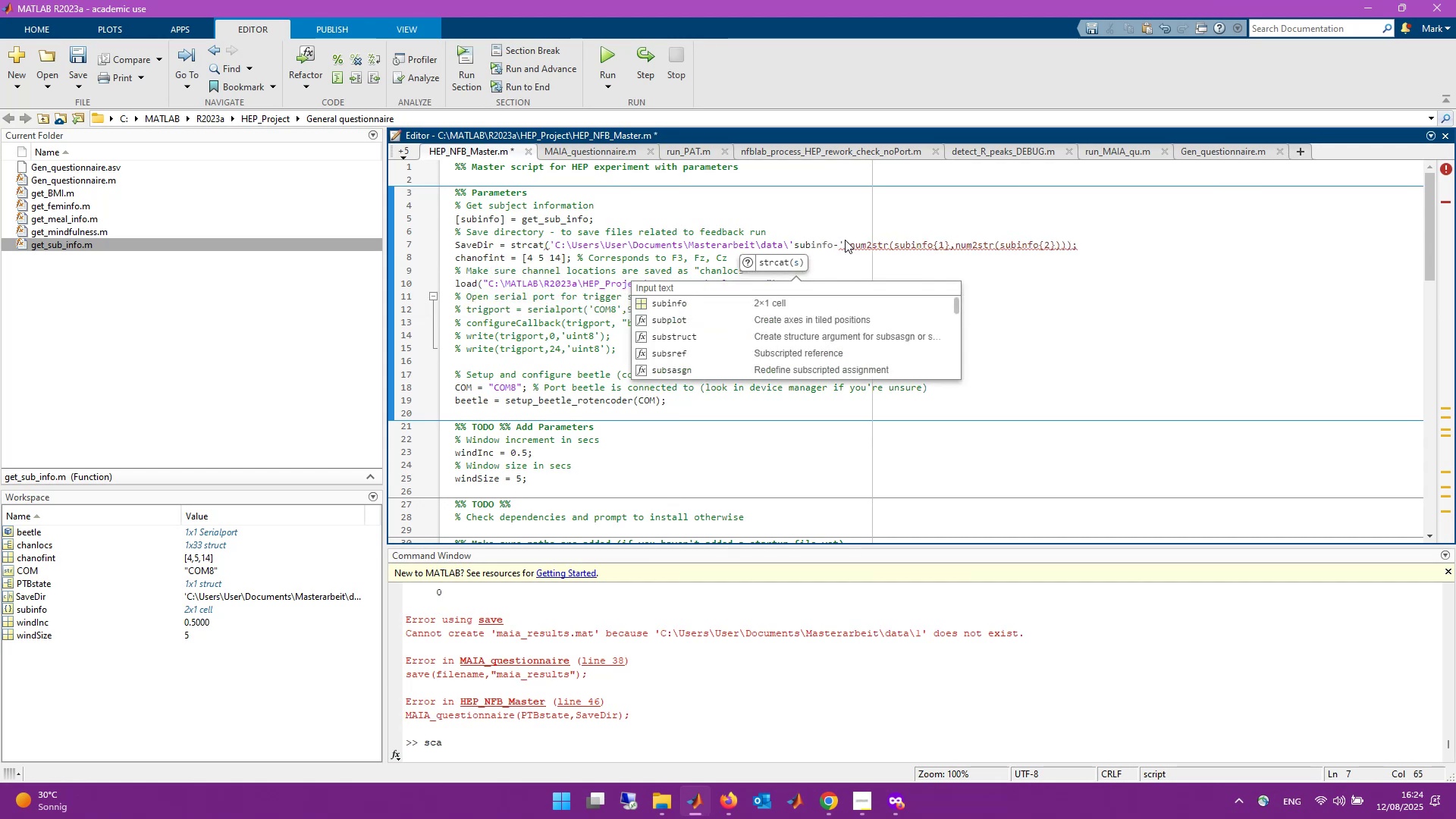 
key(ArrowRight)
 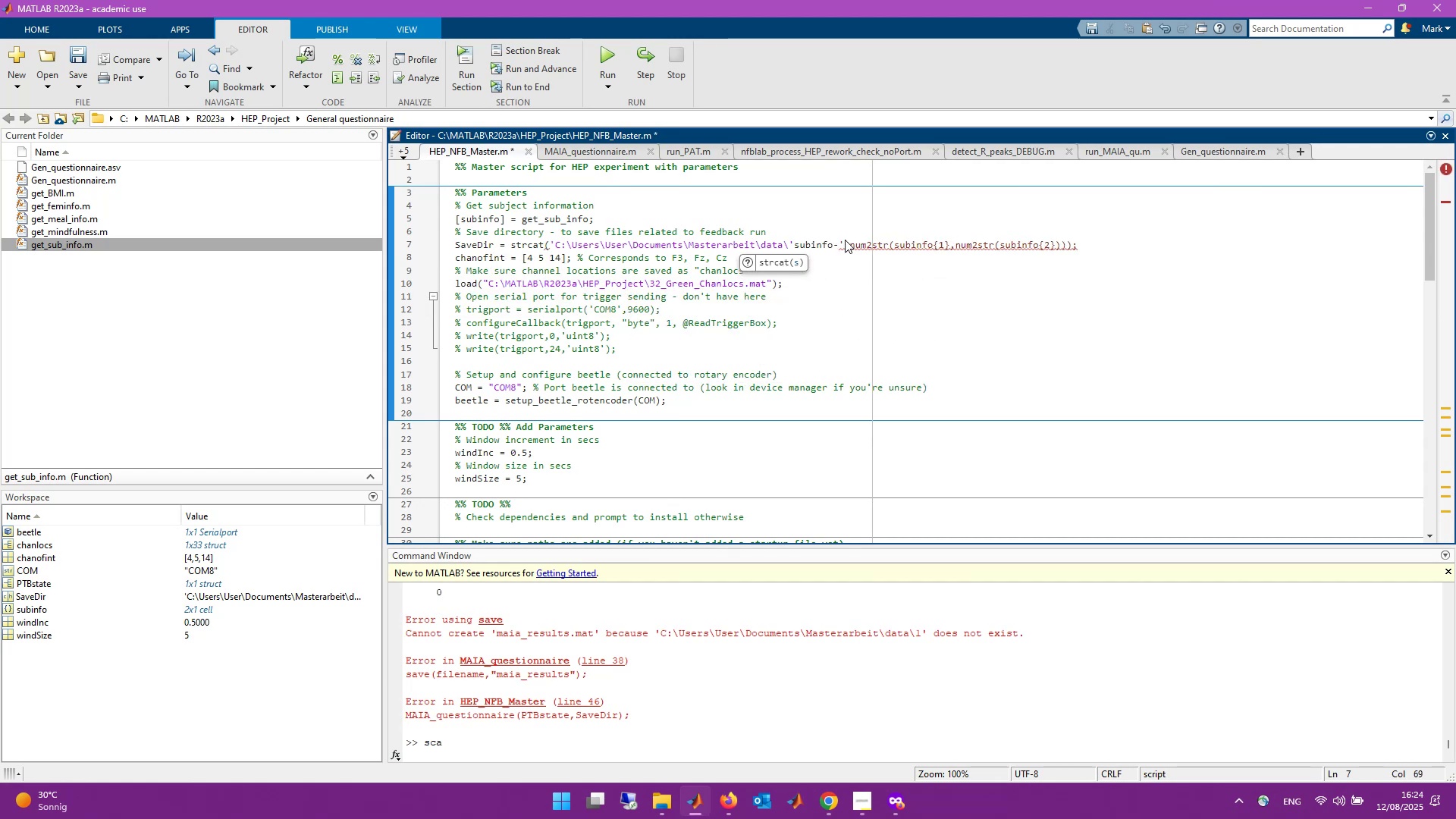 
key(Backspace)
 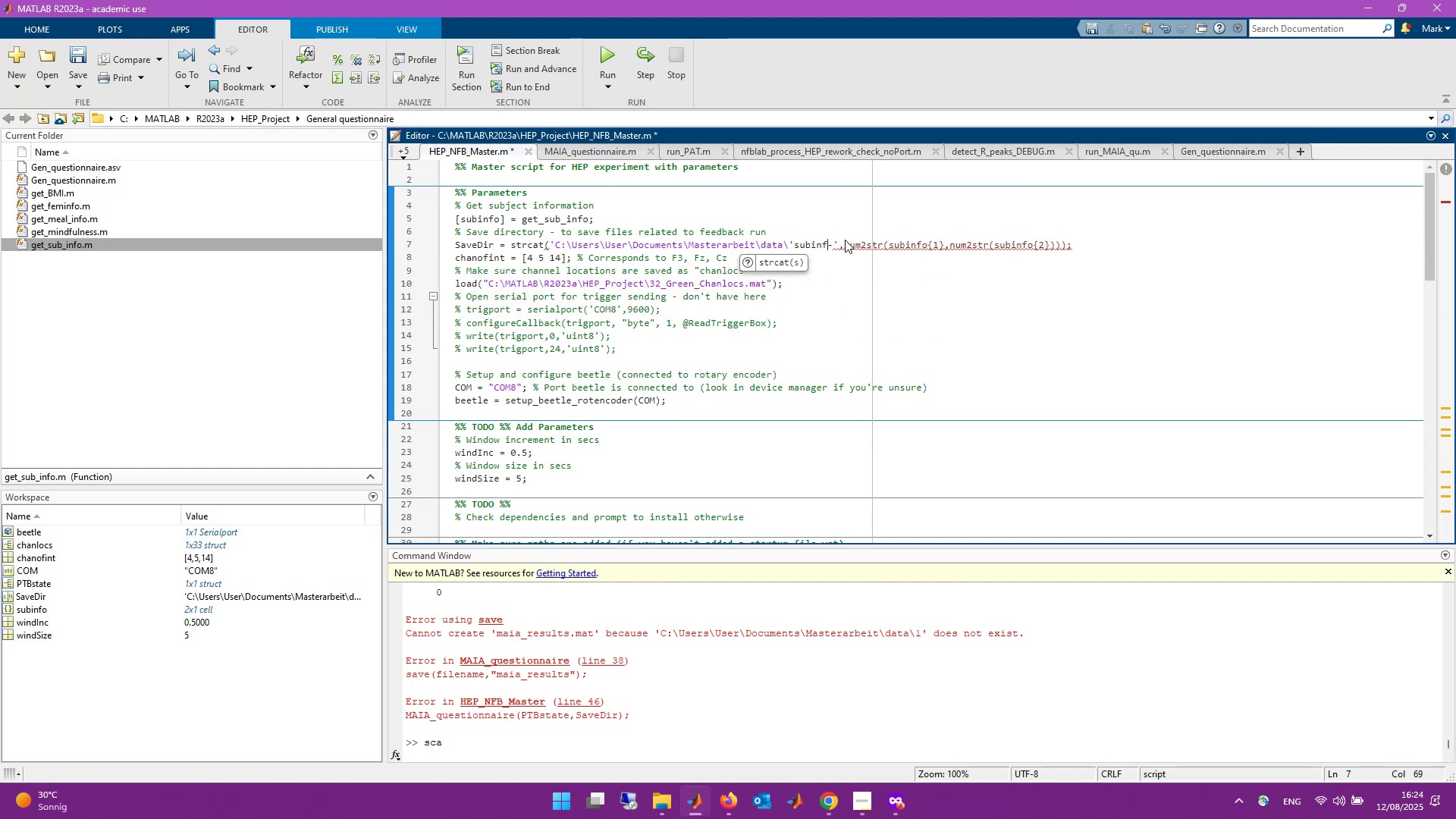 
key(Backspace)
 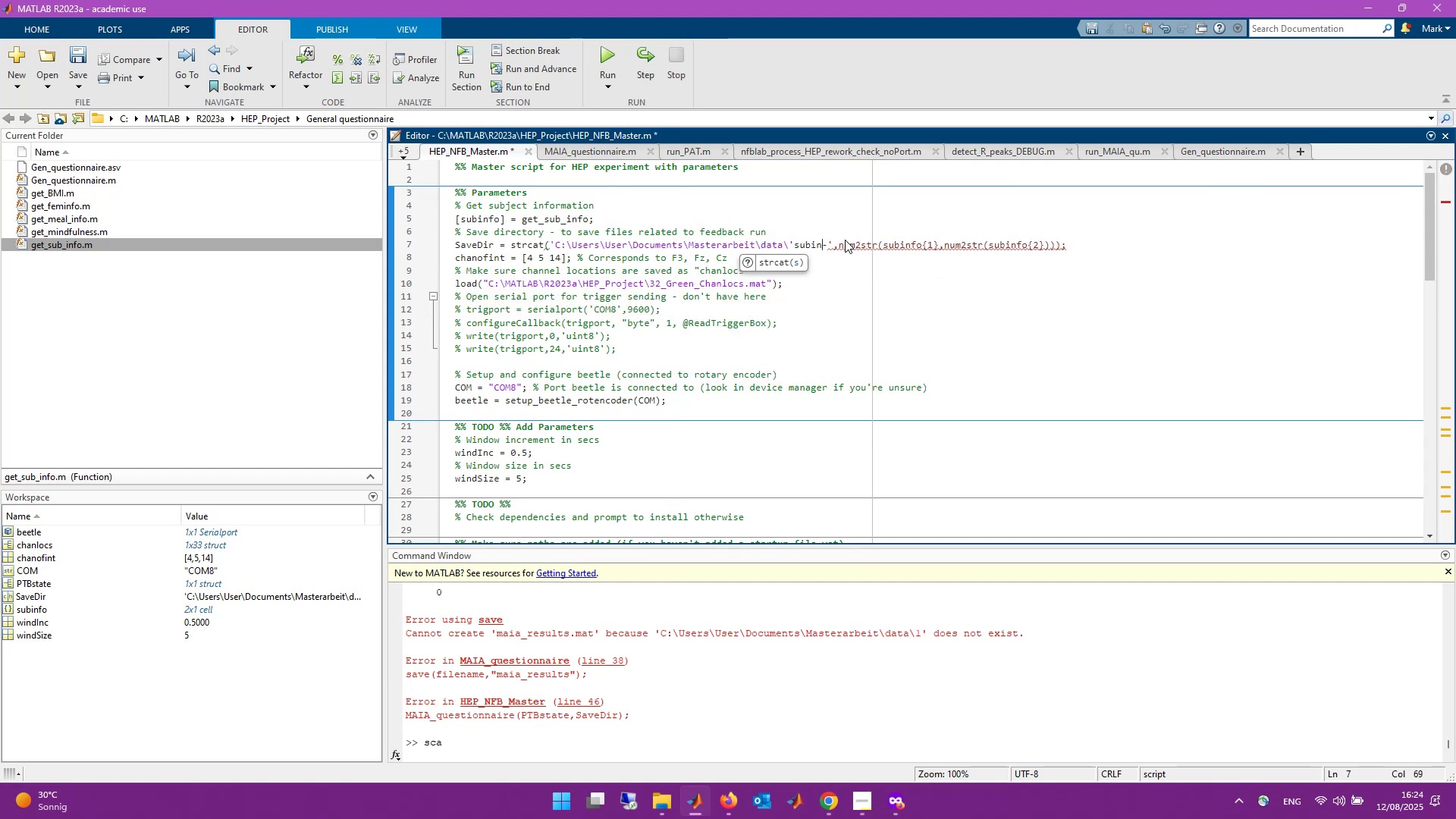 
key(Backspace)
 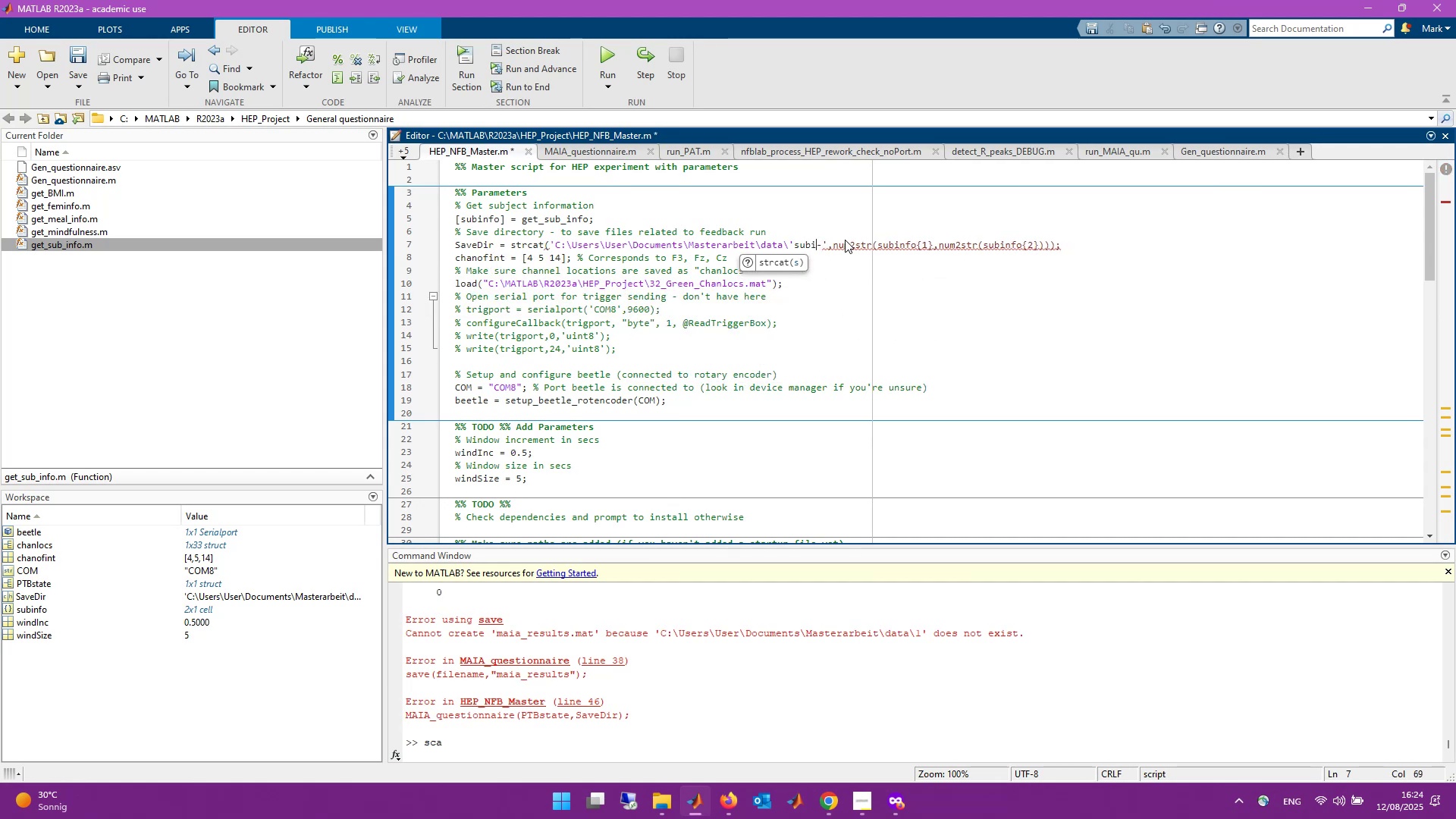 
key(Backspace)
 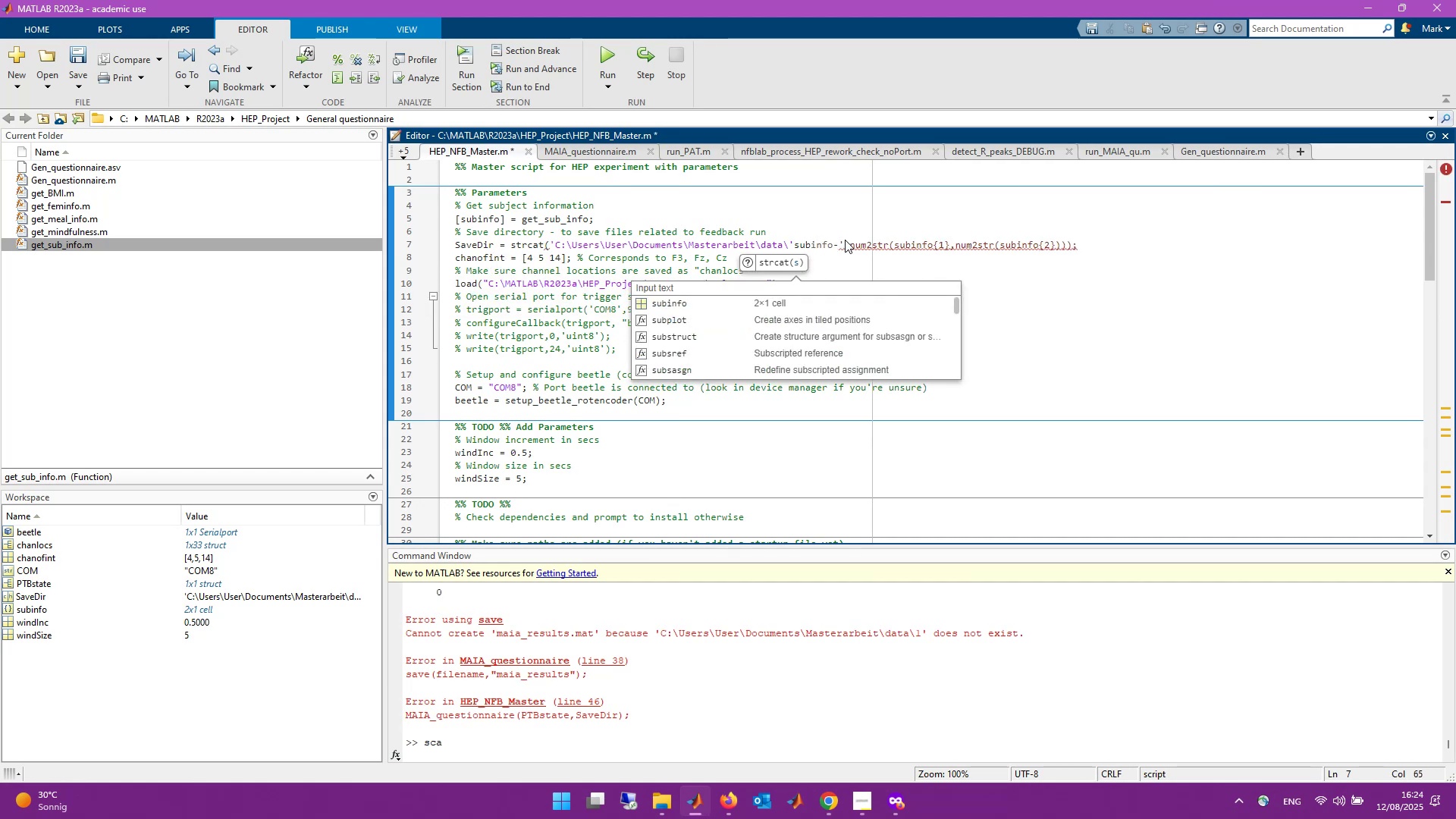 
key(Minus)
 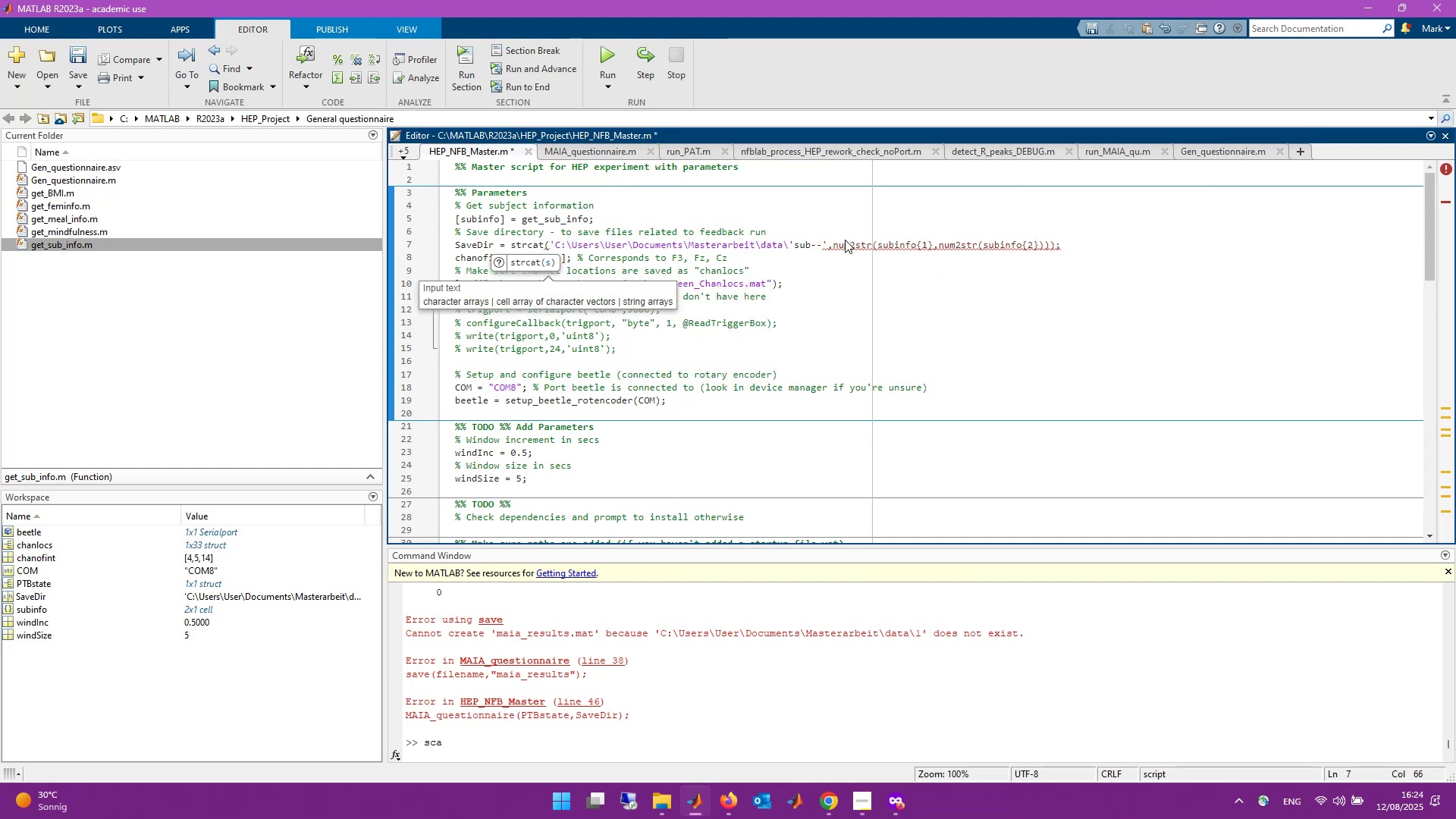 
key(Numpad0)
 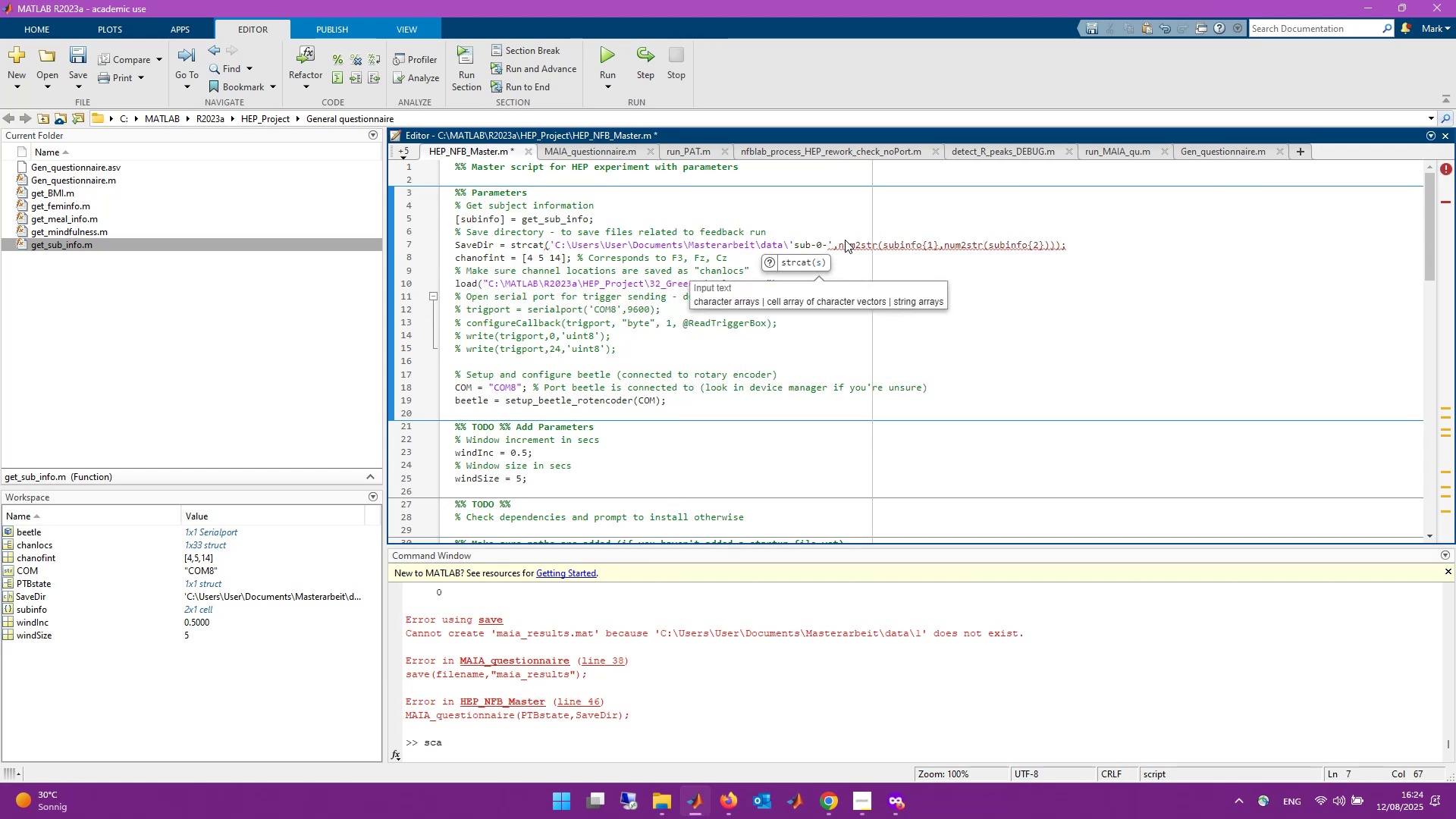 
key(Delete)
 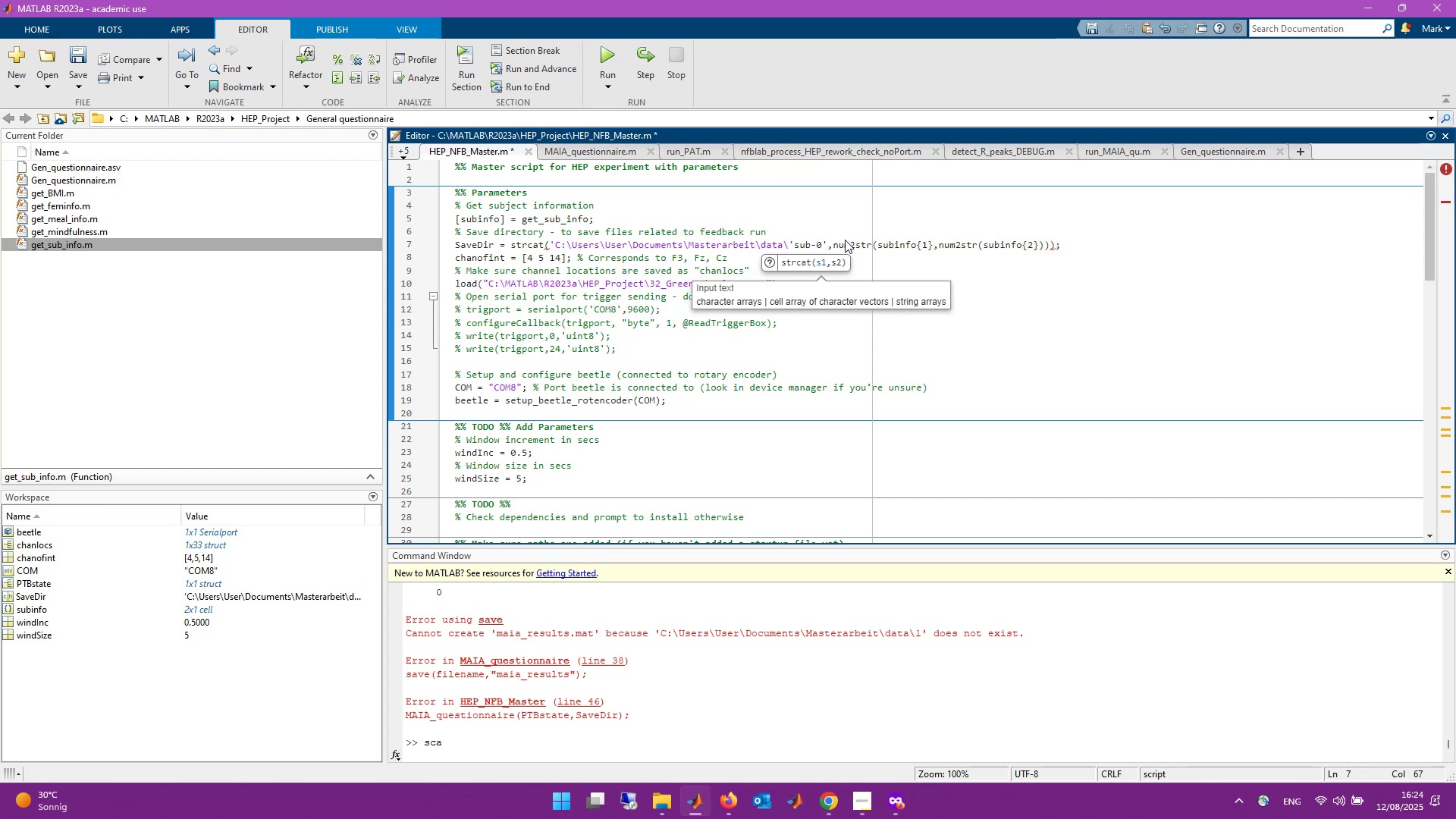 
key(ArrowRight)
 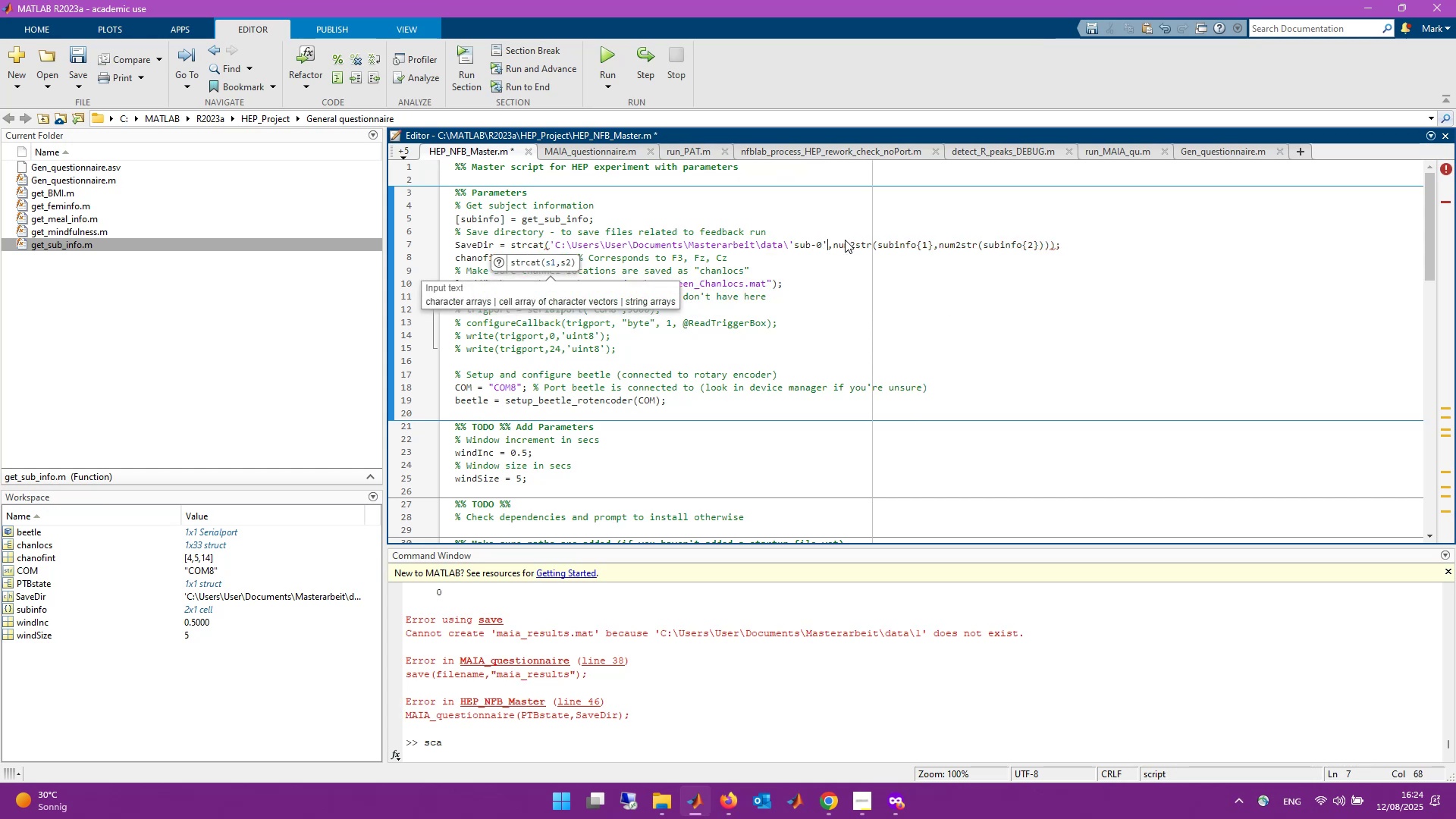 
key(ArrowLeft)
 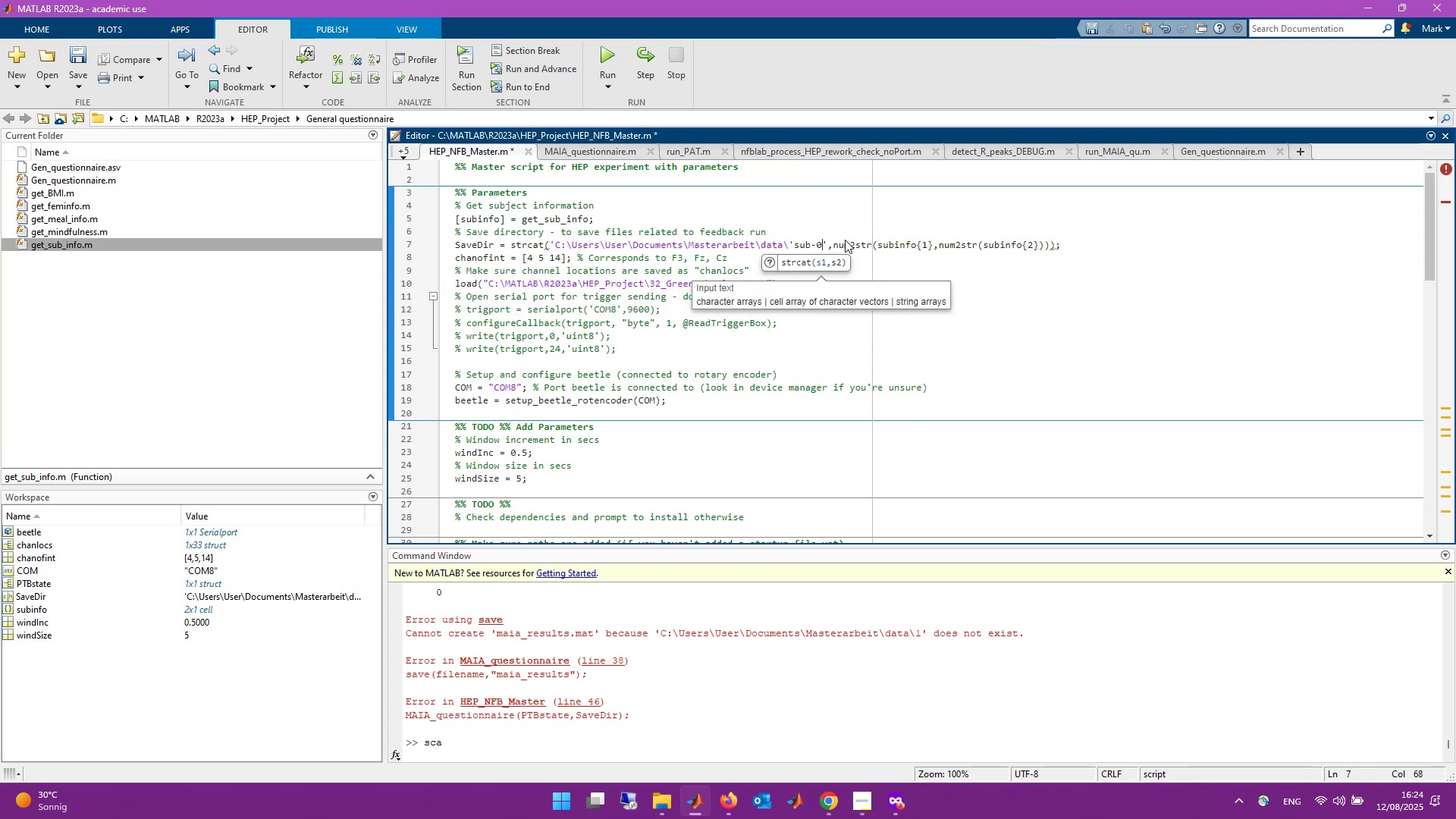 
key(ArrowLeft)
 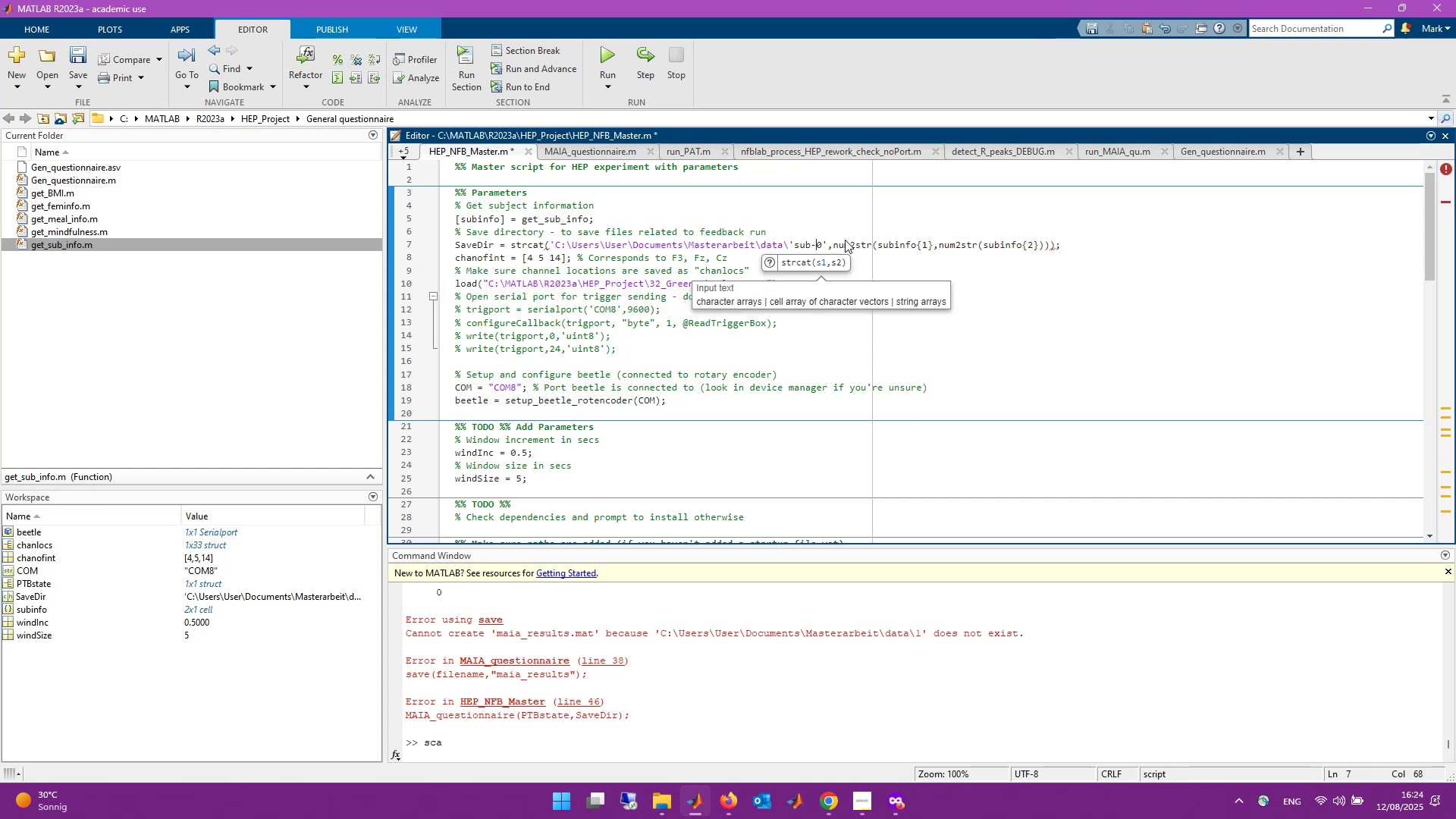 
key(ArrowLeft)
 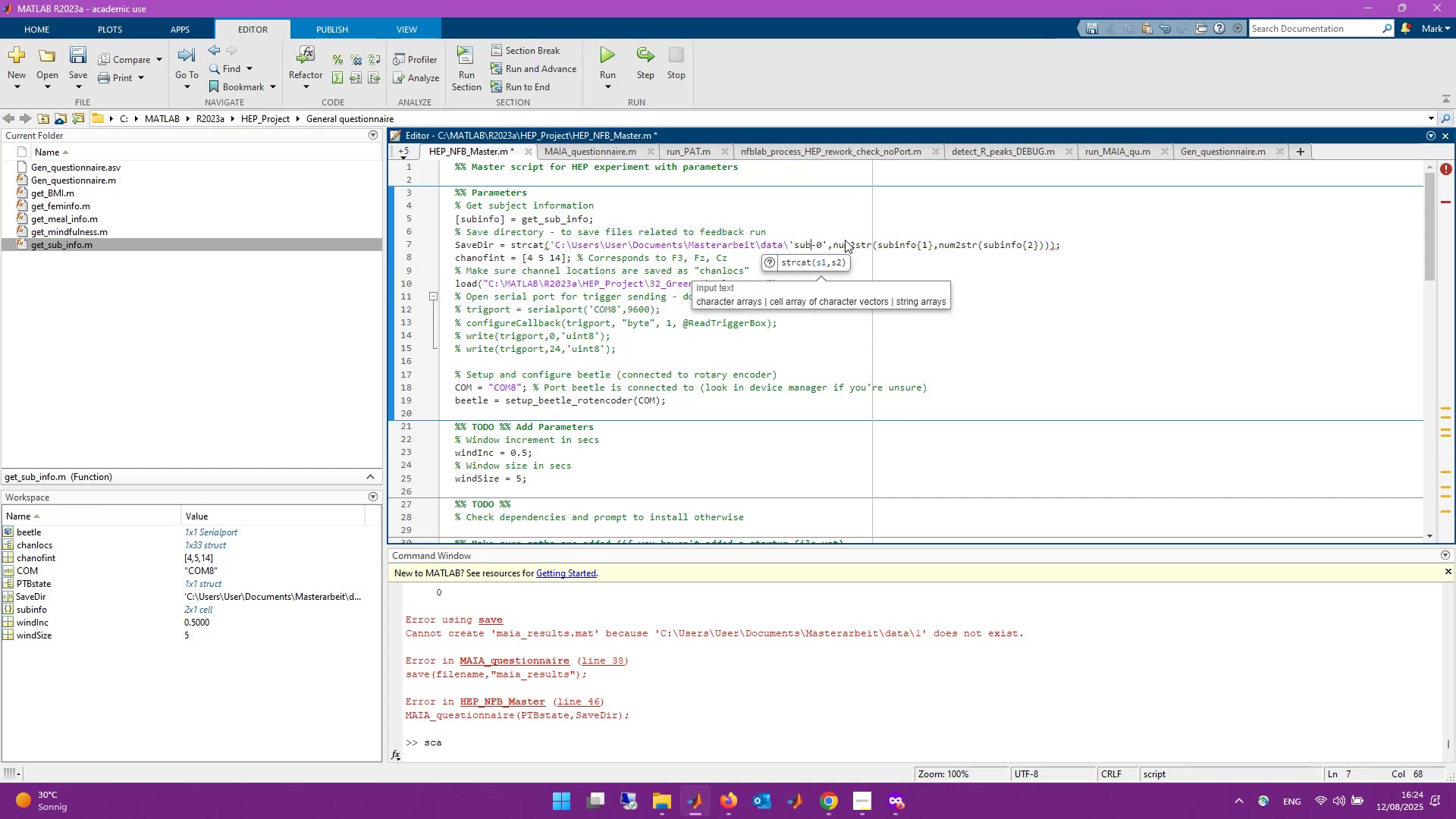 
key(ArrowLeft)
 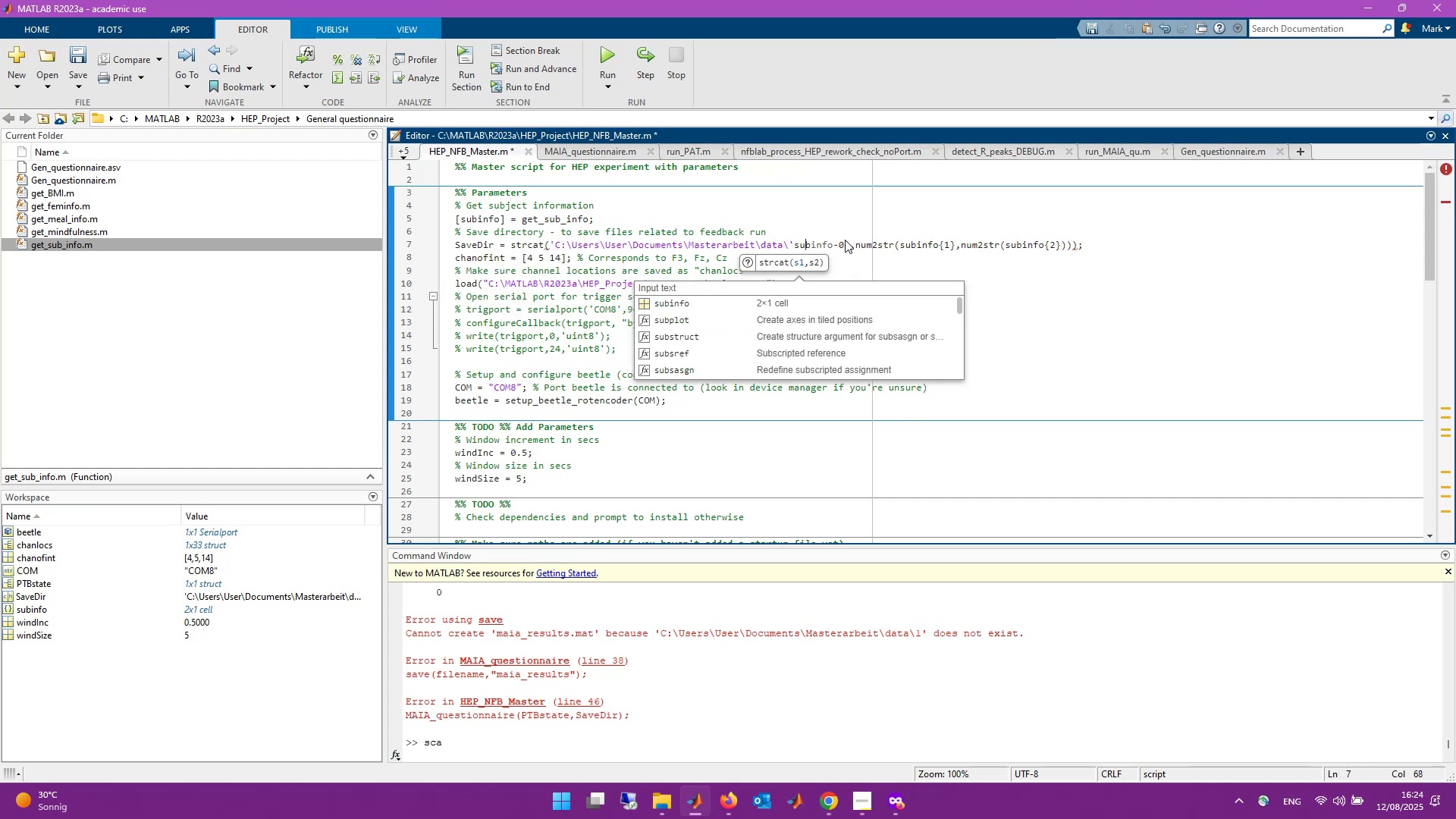 
key(ArrowLeft)
 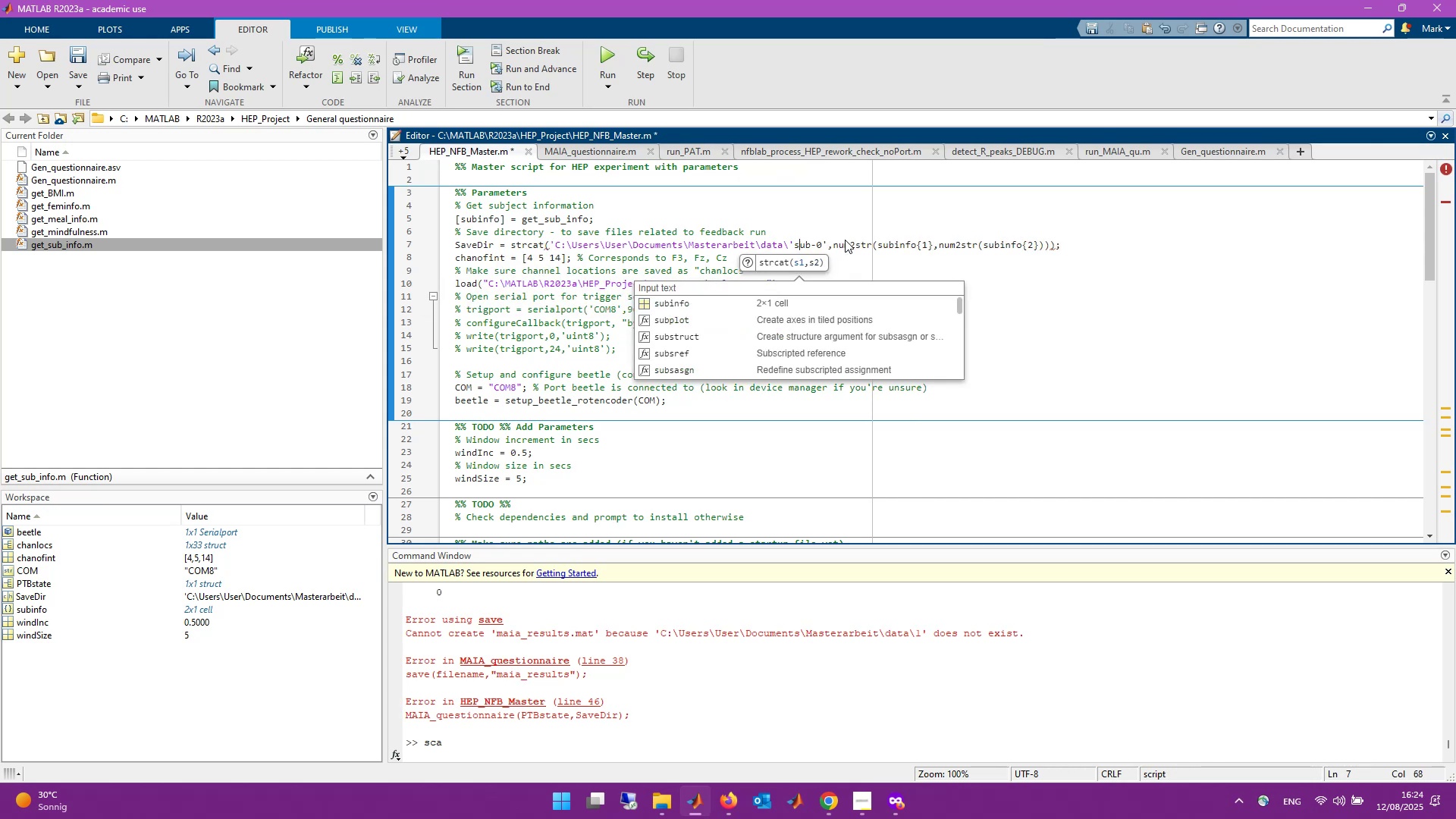 
key(ArrowLeft)
 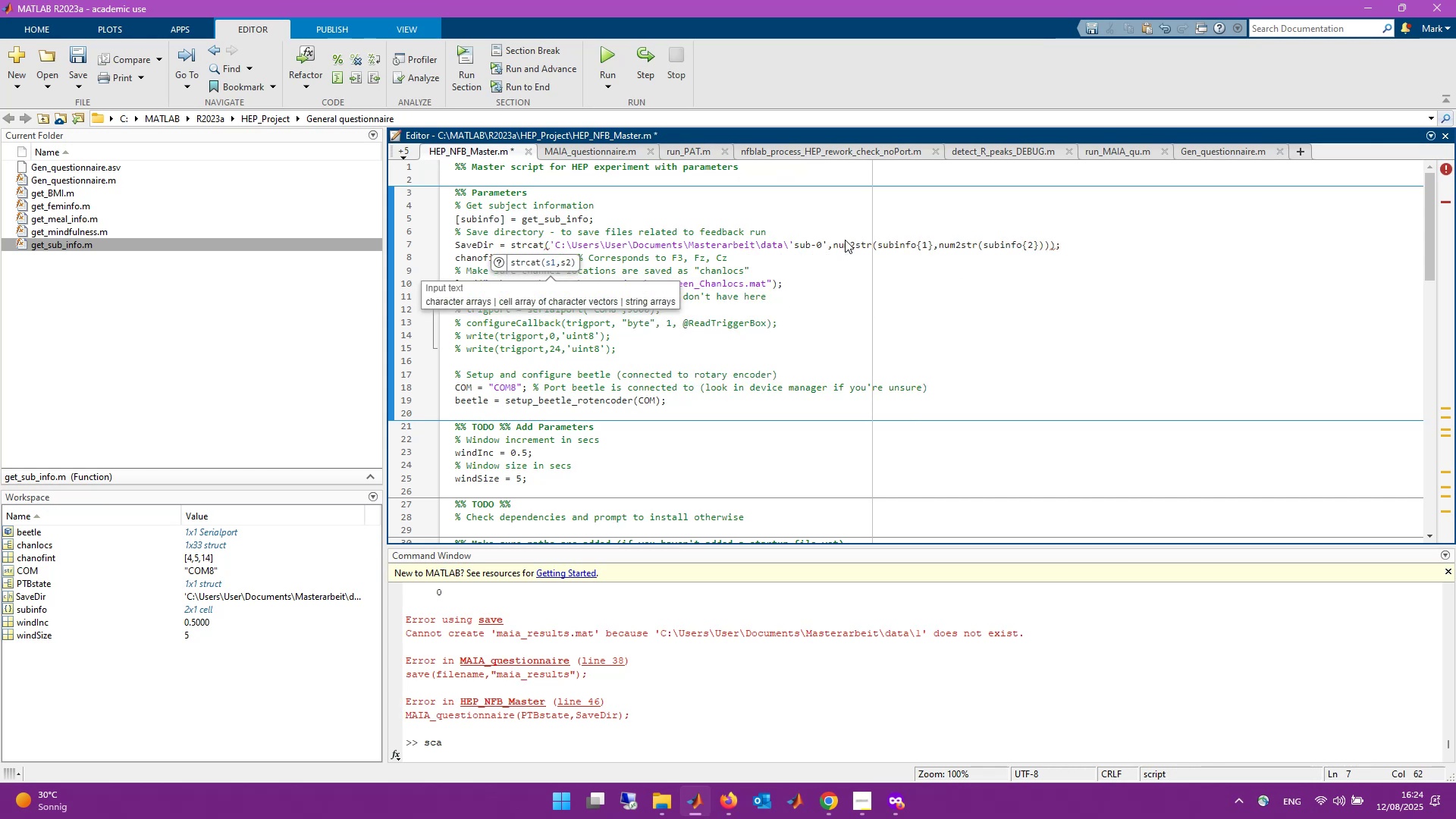 
key(Backspace)
 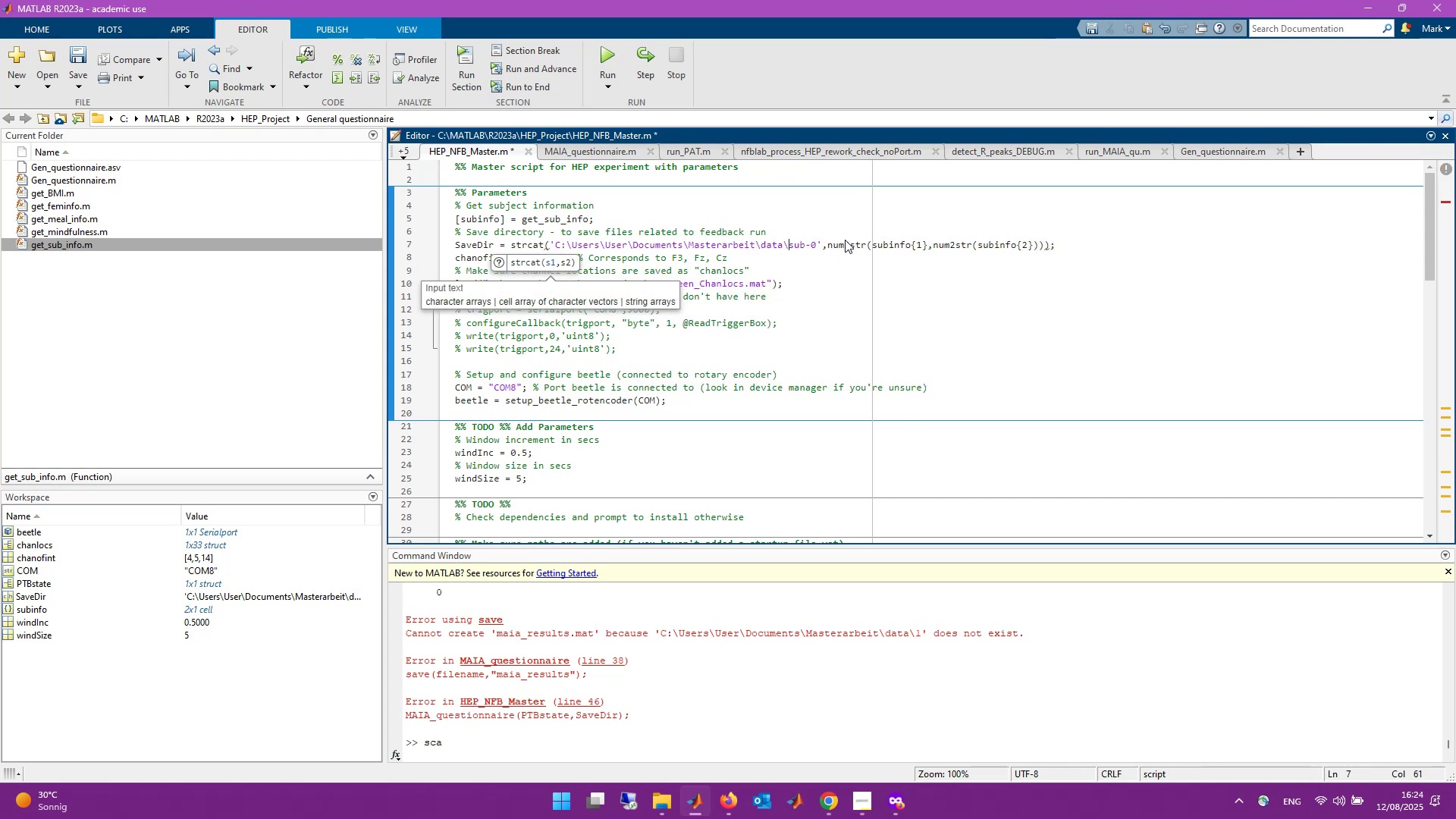 
key(ArrowRight)
 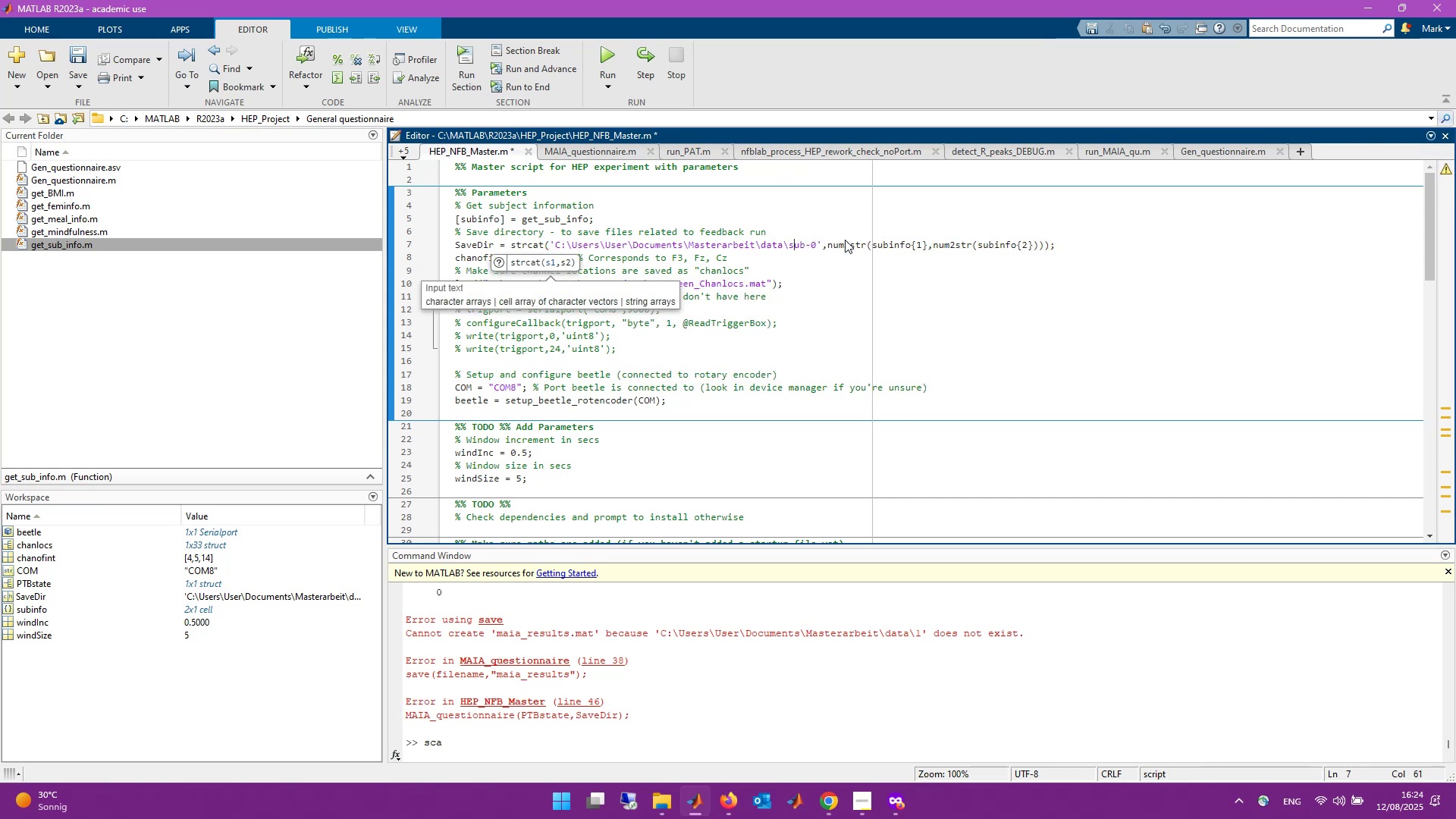 
key(ArrowRight)
 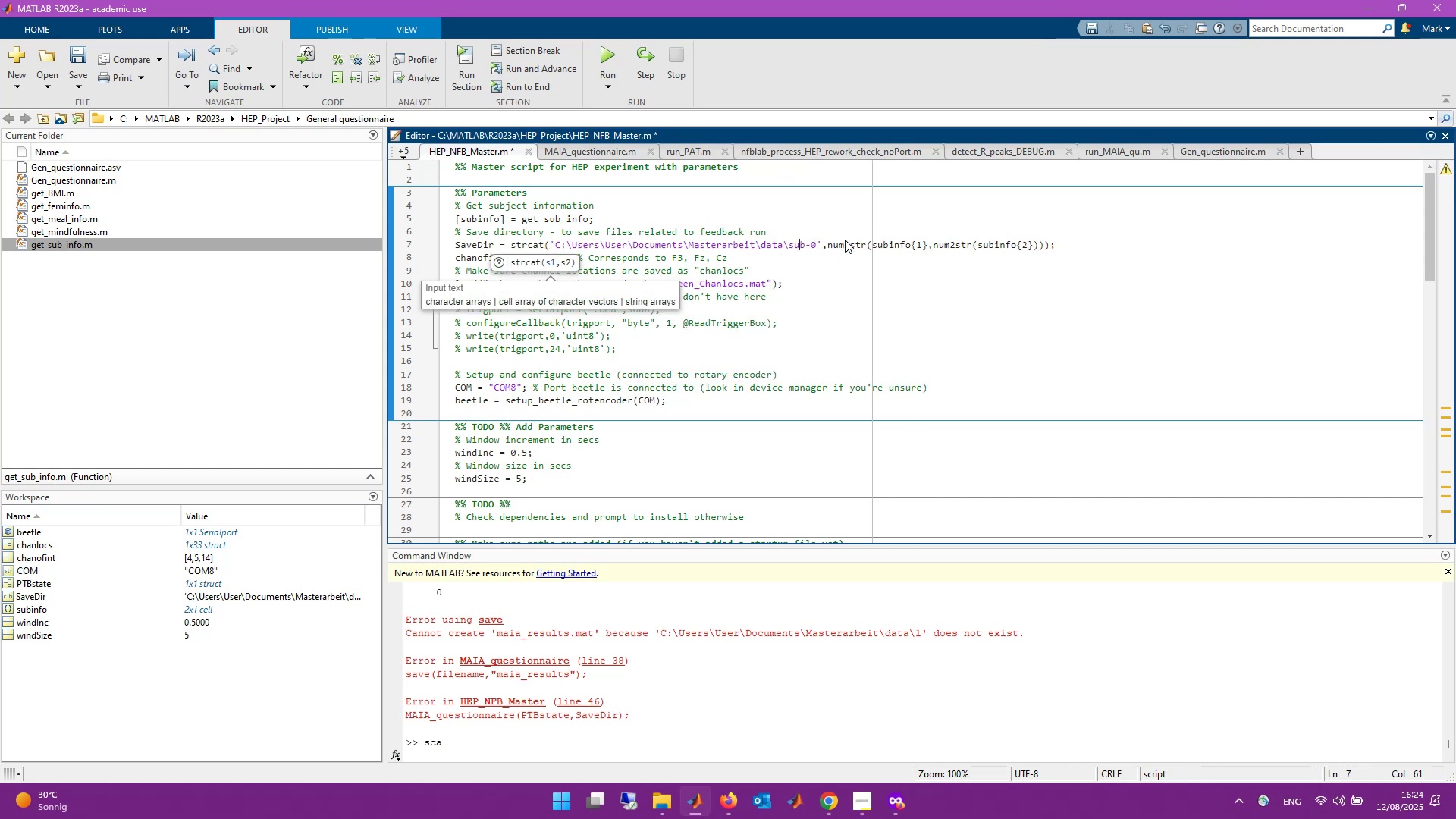 
key(ArrowRight)
 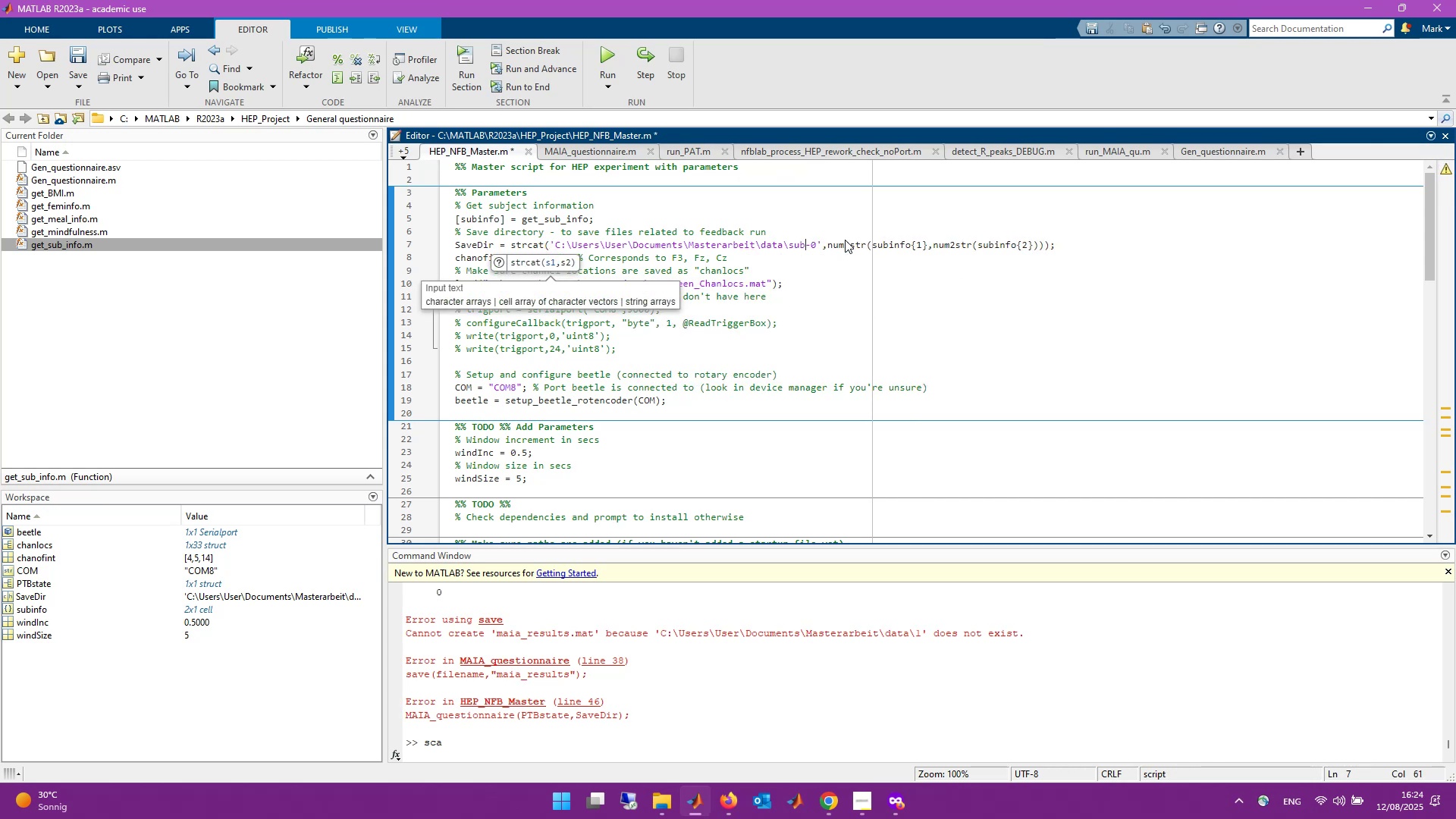 
key(ArrowRight)
 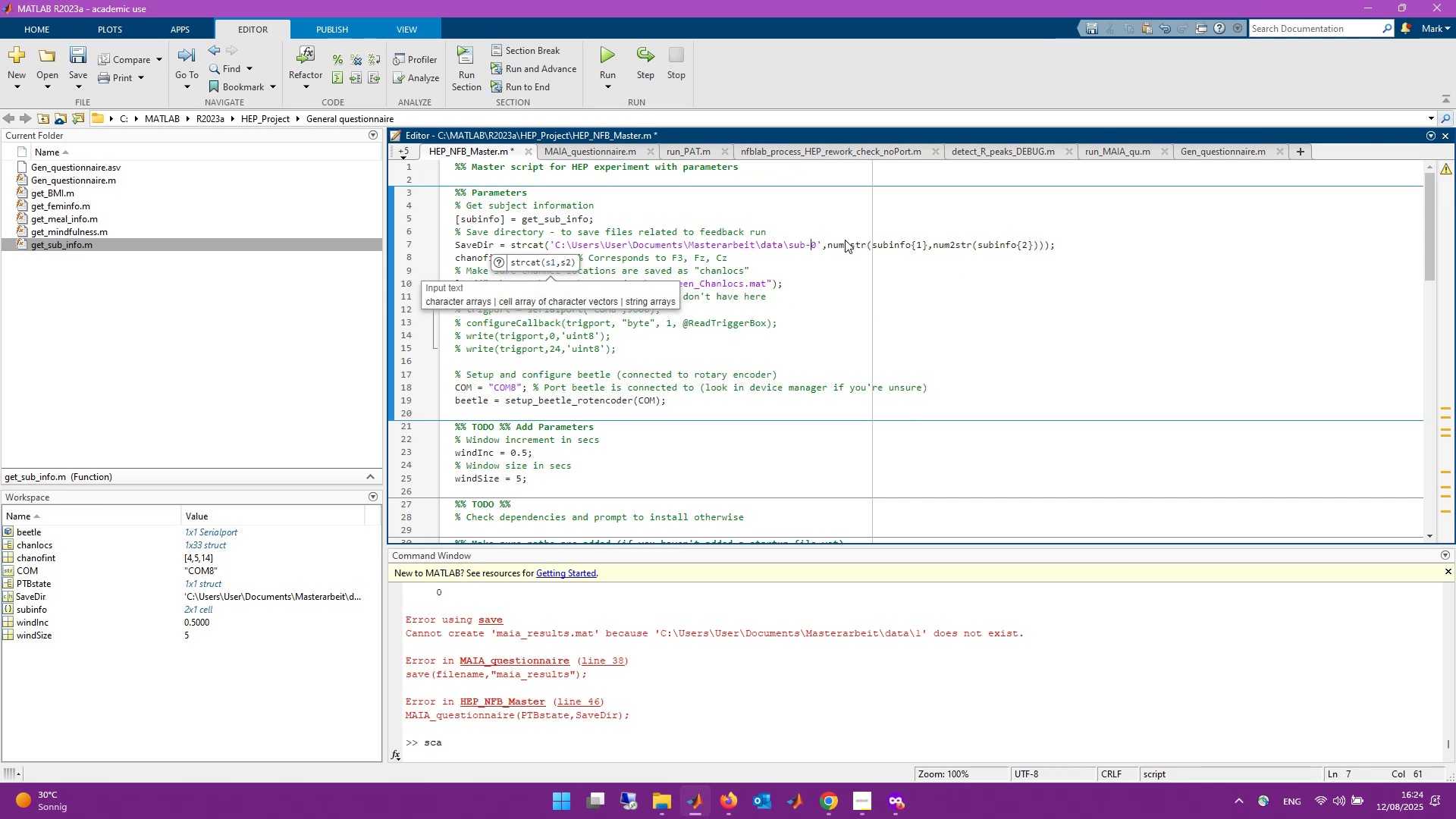 
key(ArrowRight)
 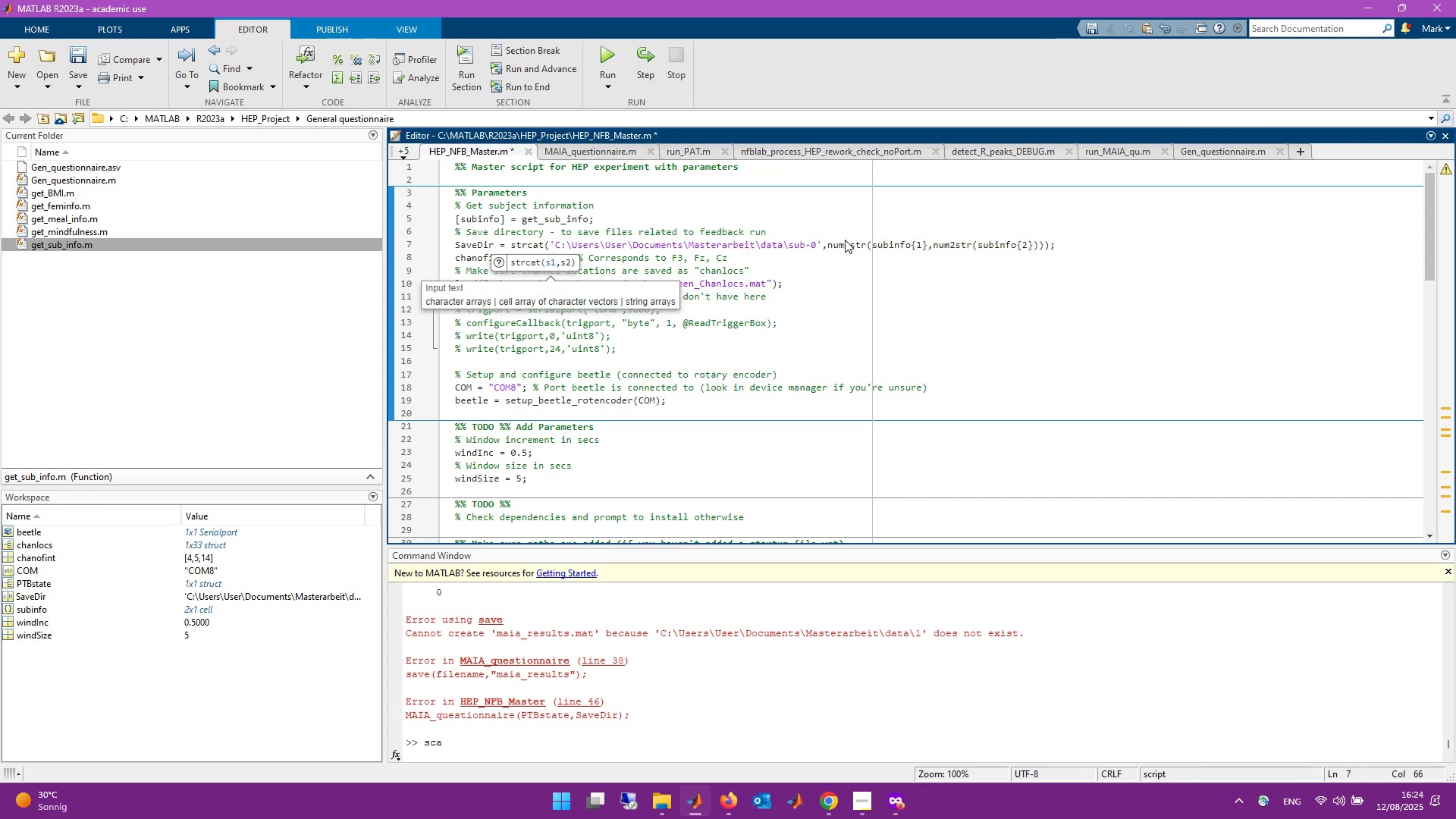 
key(ArrowRight)
 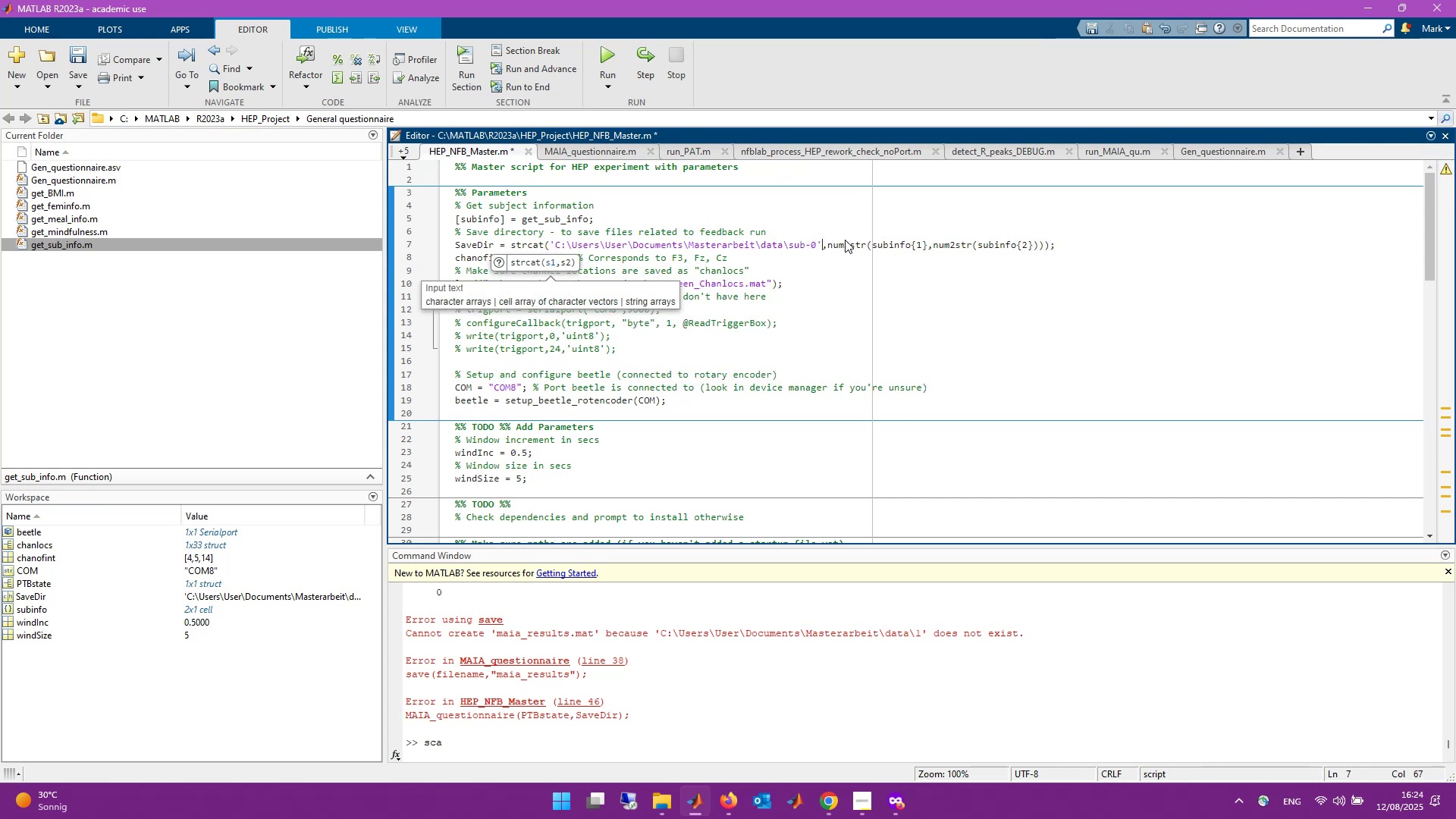 
key(ArrowRight)
 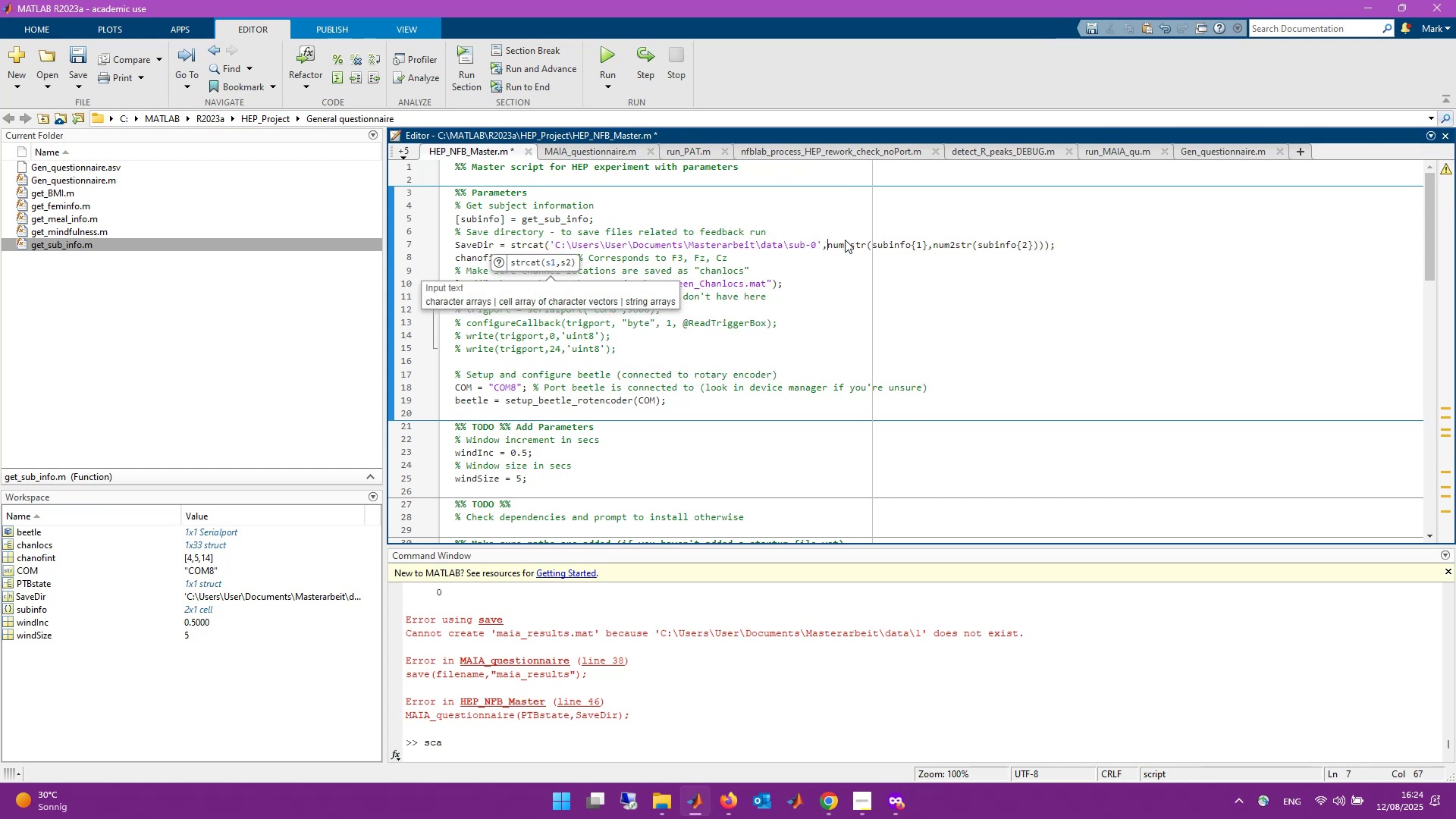 
key(ArrowRight)
 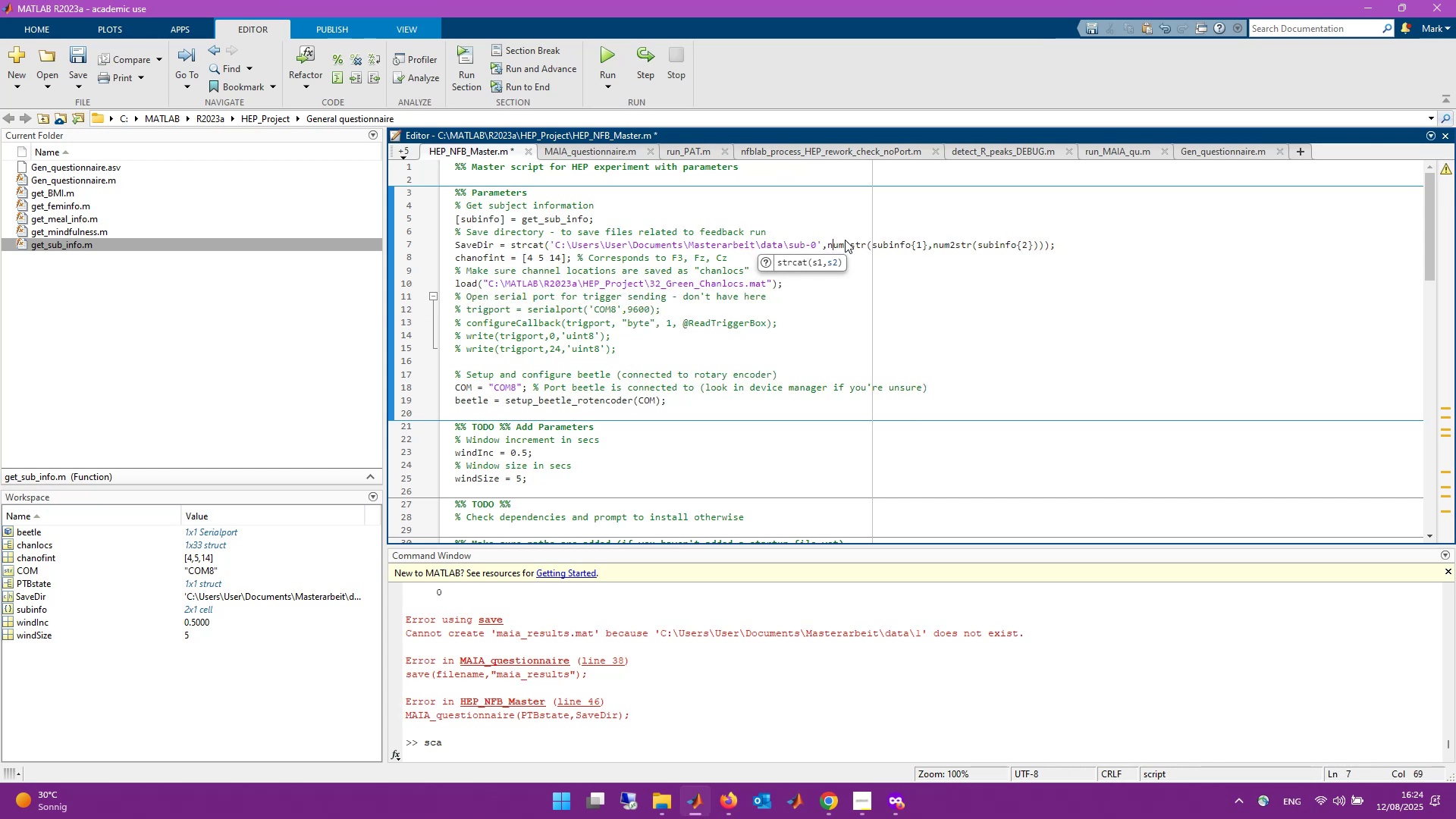 
key(ArrowRight)
 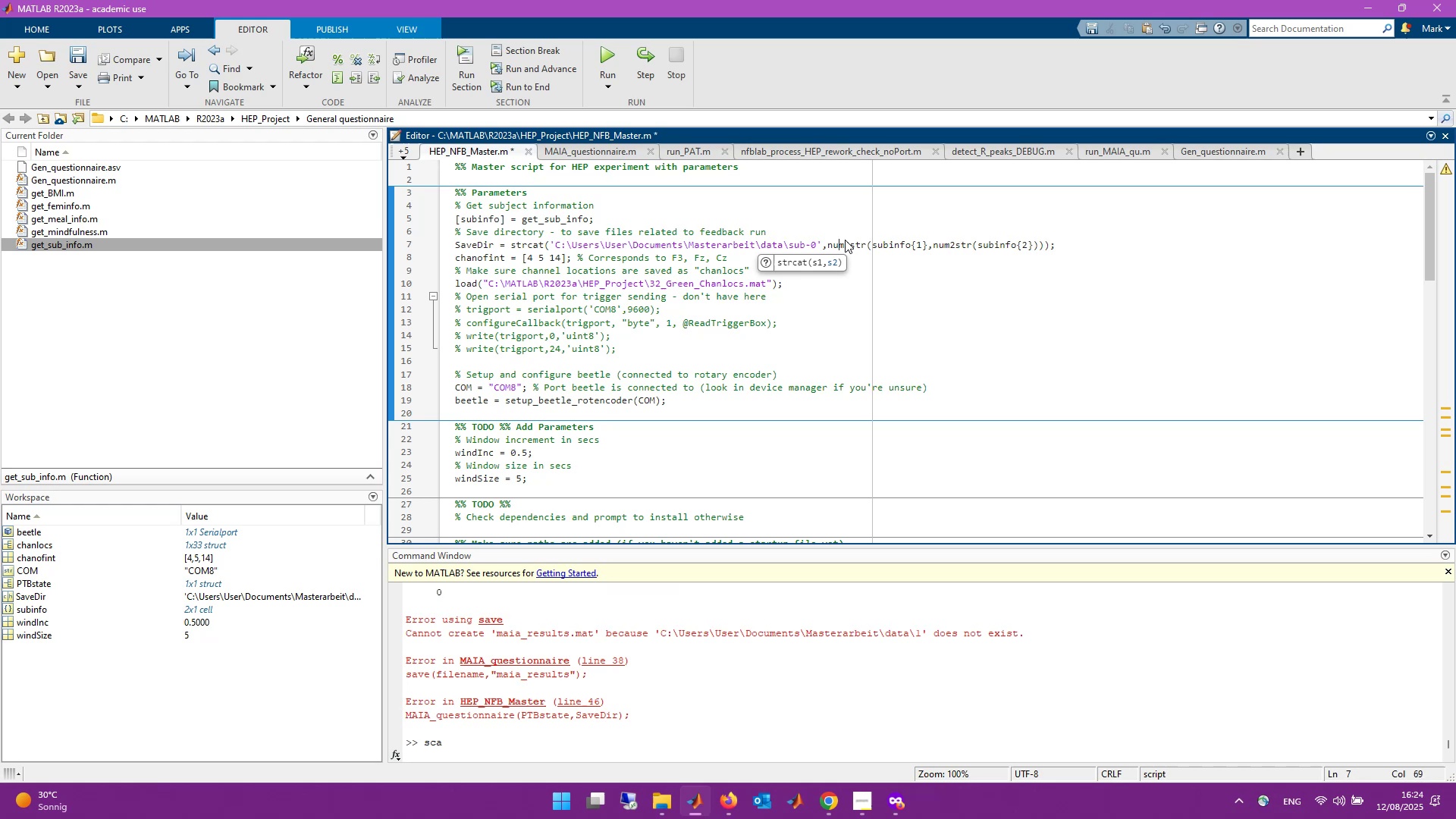 
key(ArrowRight)
 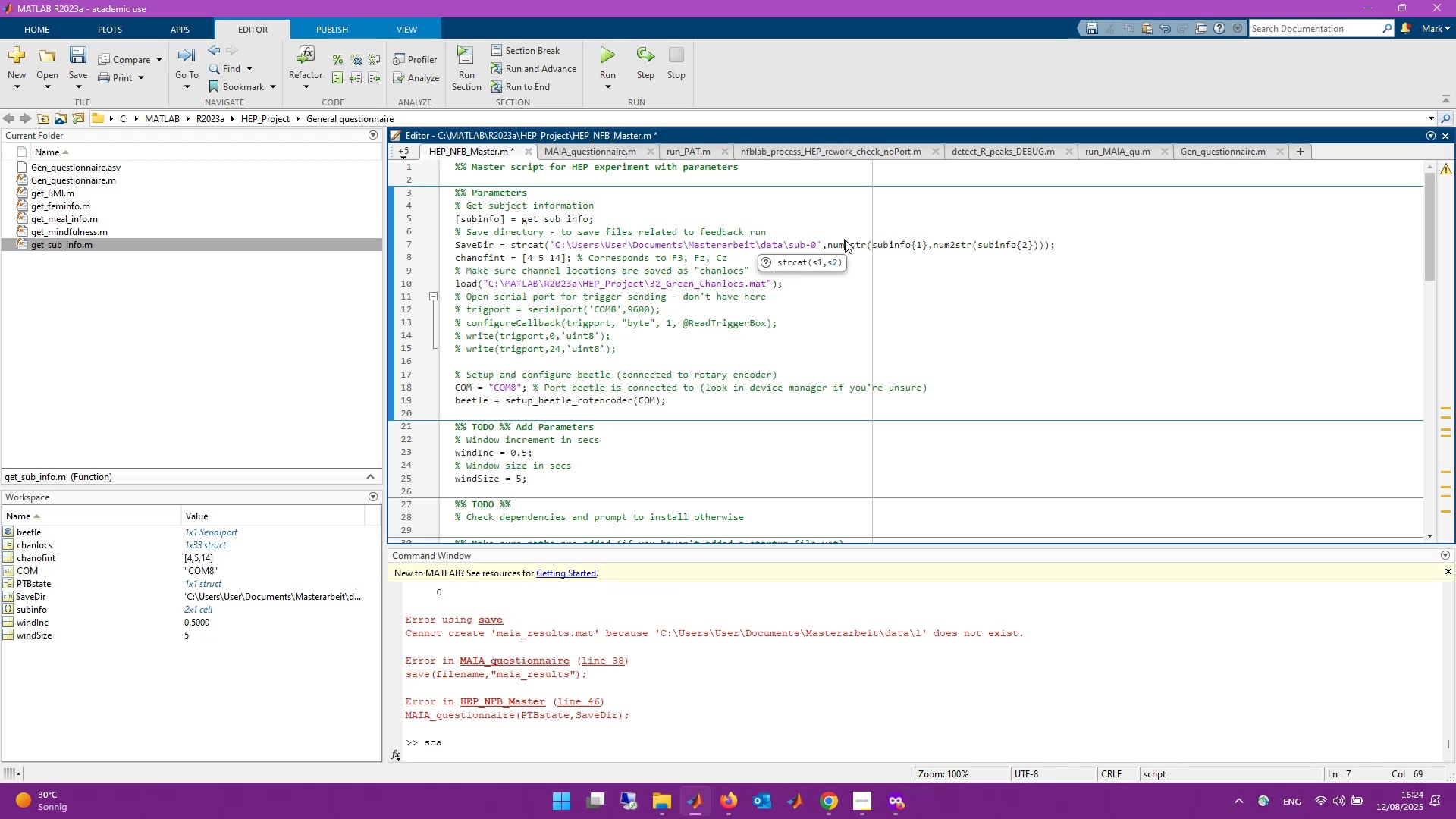 
key(ArrowRight)
 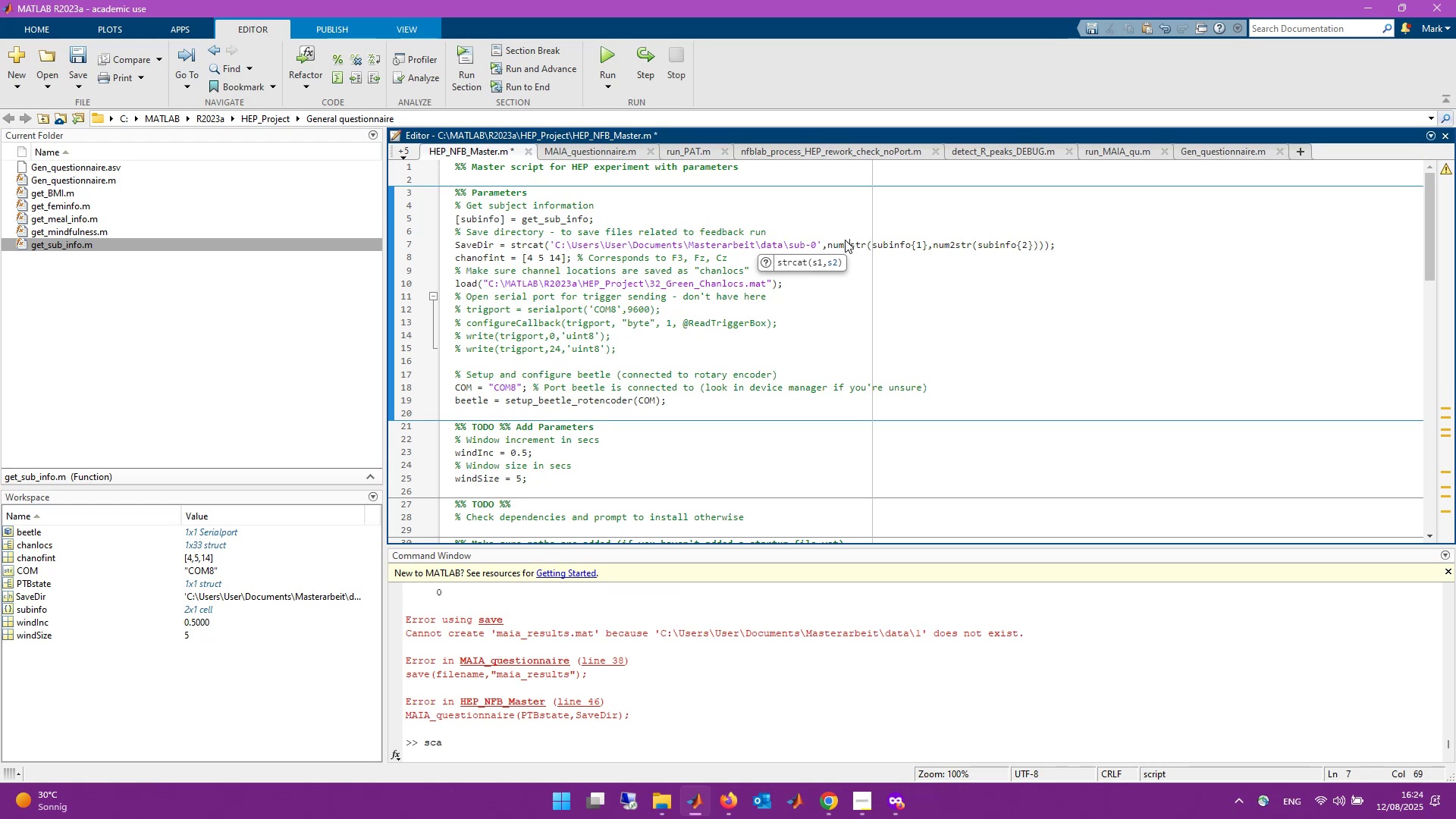 
key(ArrowRight)
 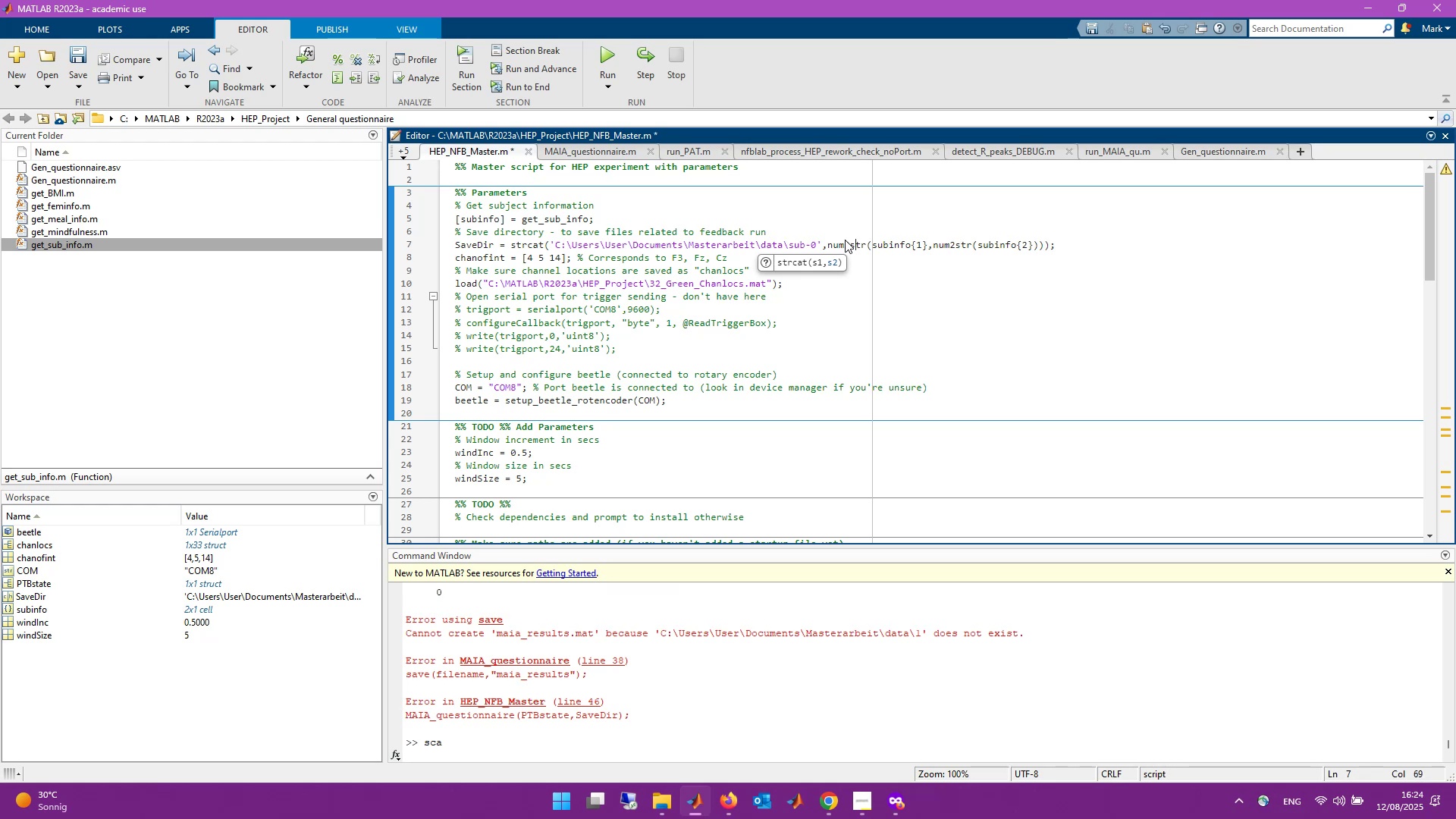 
key(ArrowRight)
 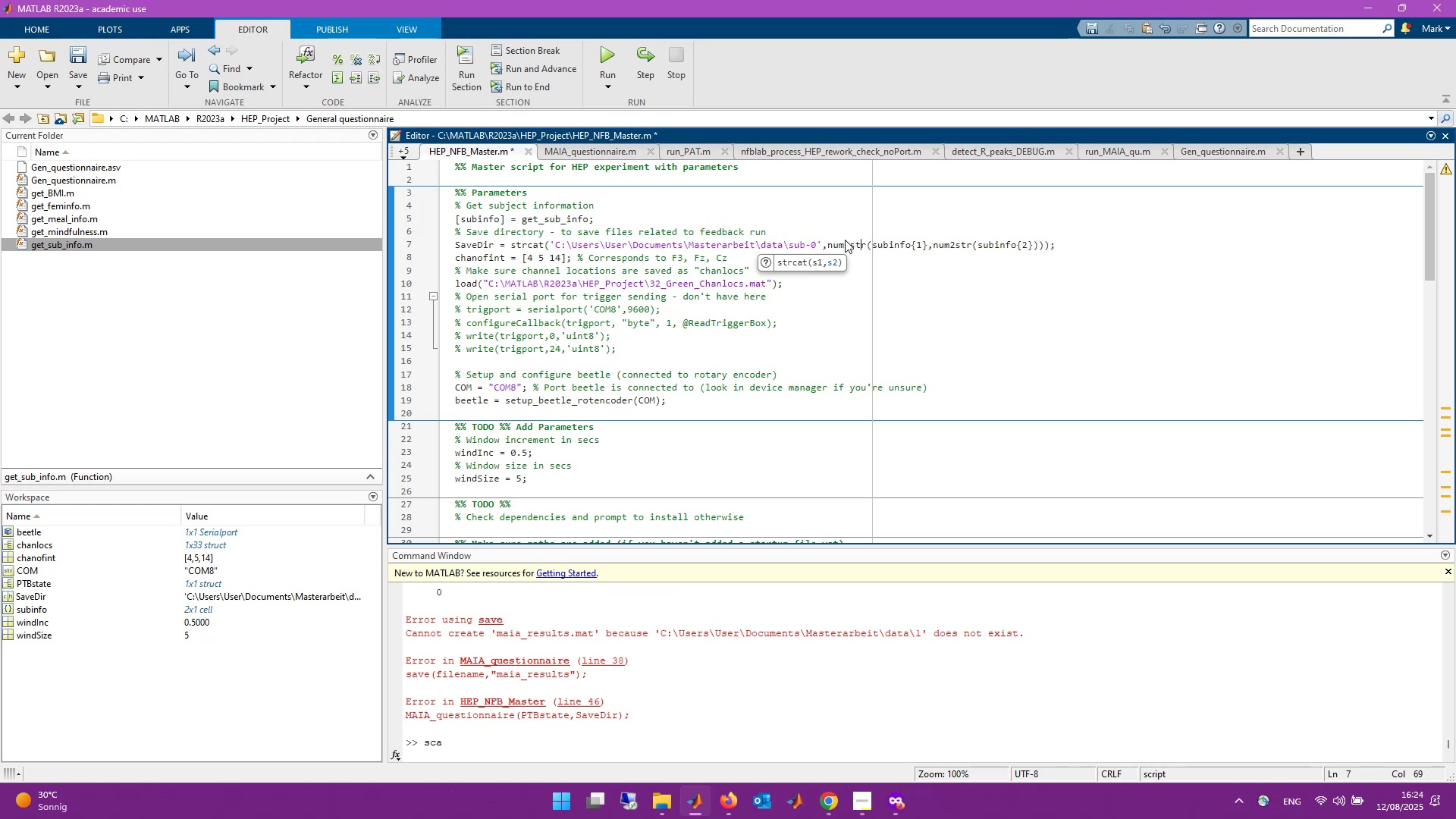 
key(ArrowRight)
 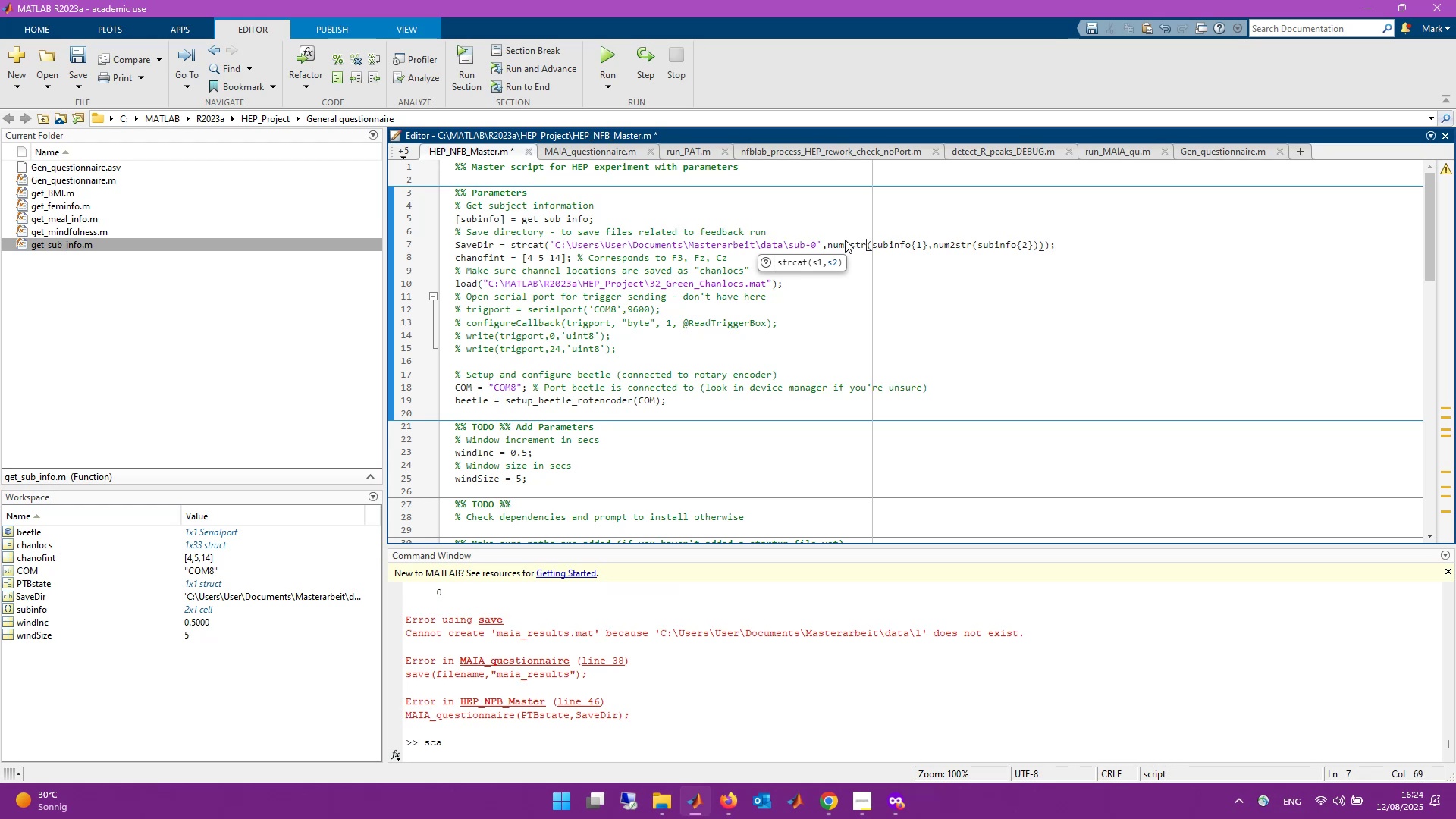 
hold_key(key=ArrowRight, duration=0.69)
 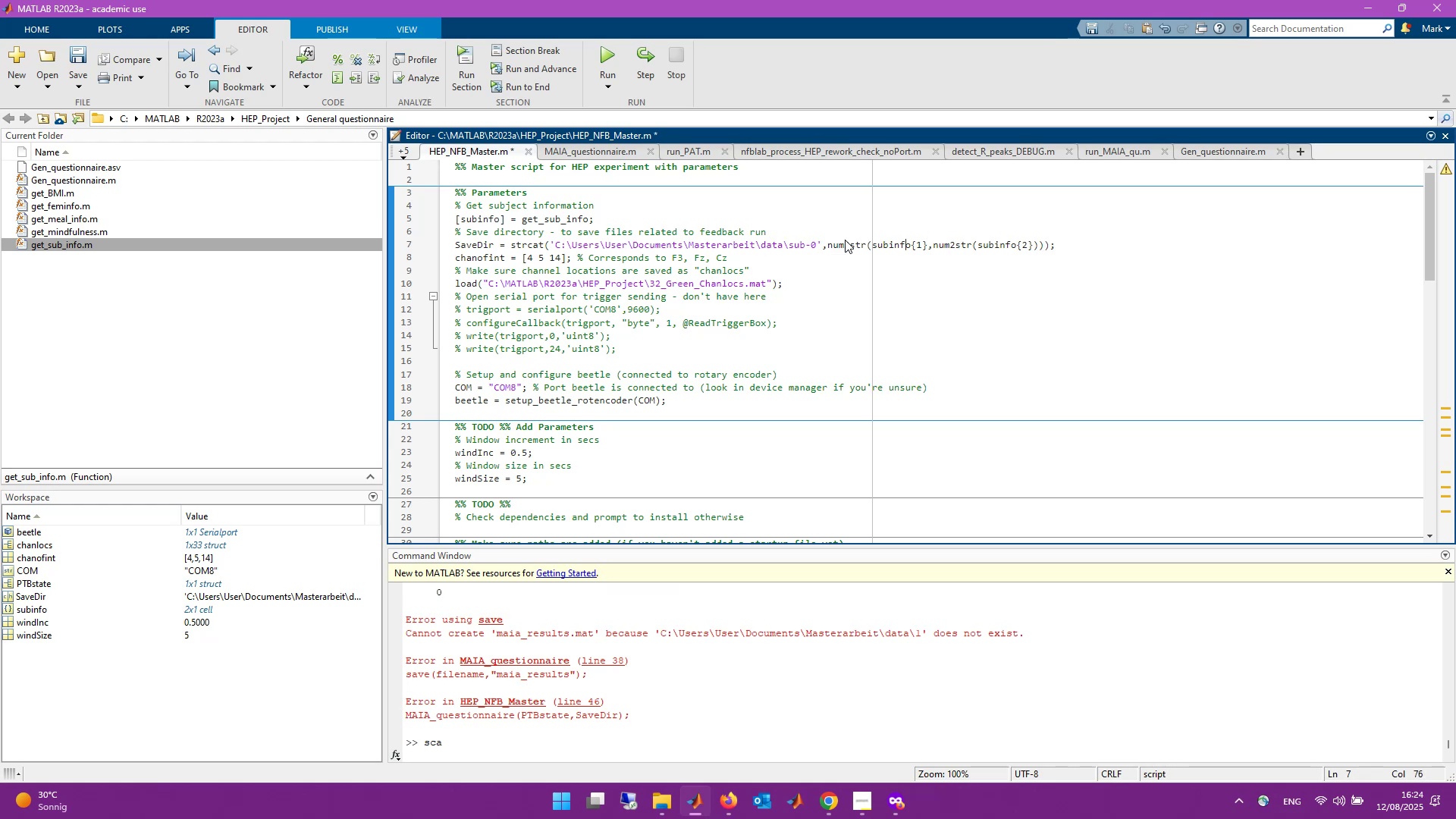 
key(ArrowRight)
 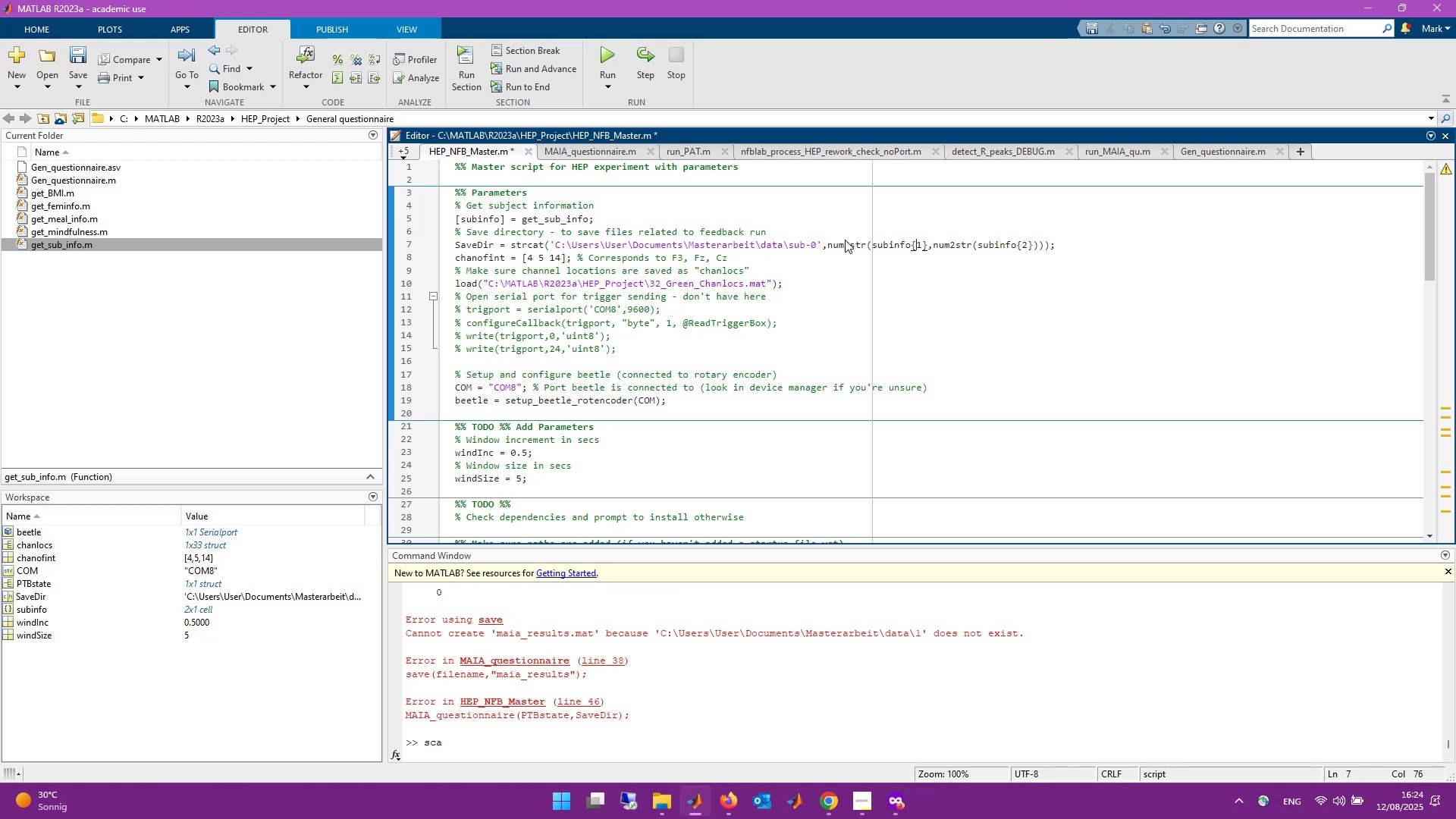 
key(ArrowRight)
 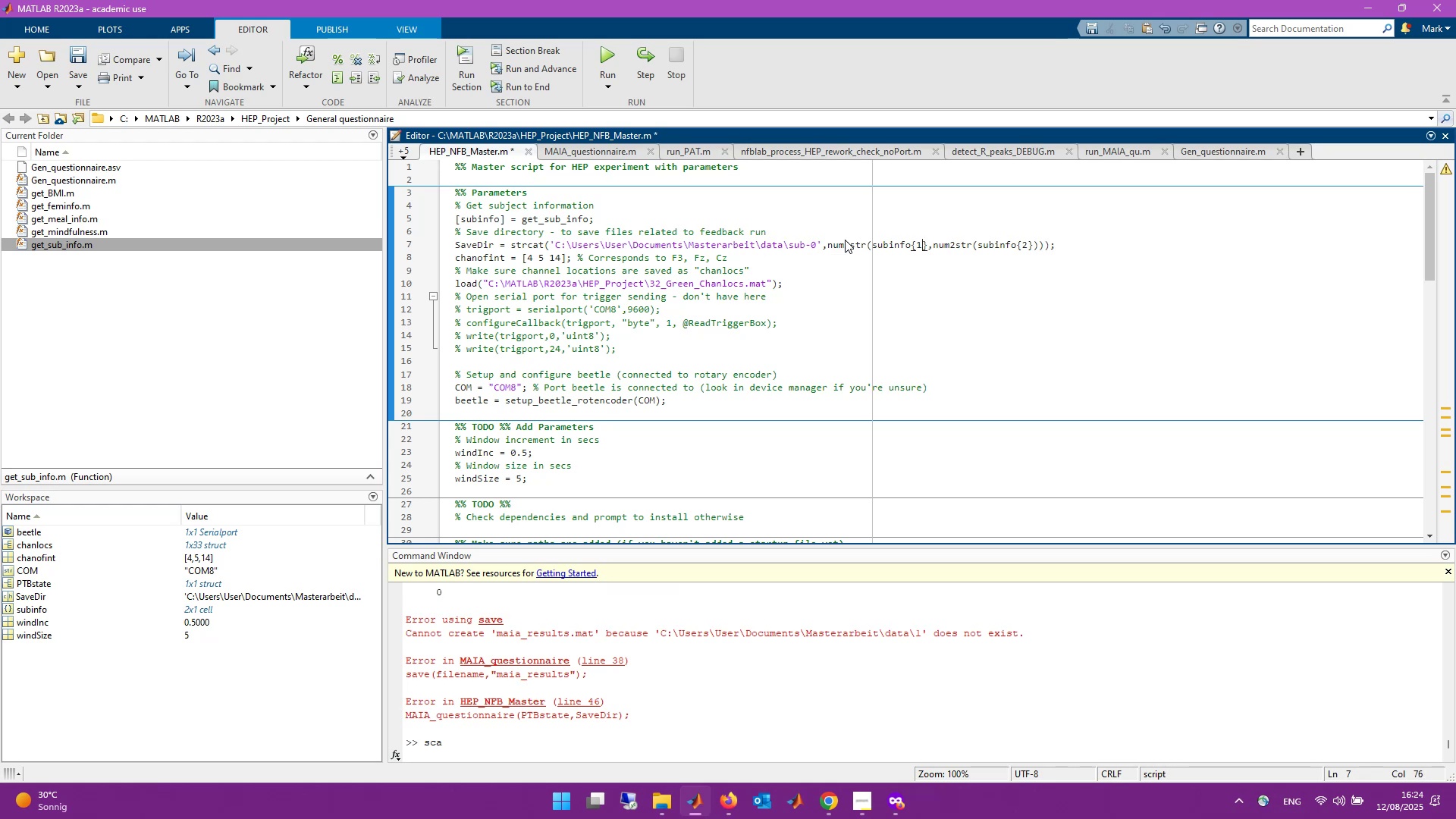 
key(ArrowRight)
 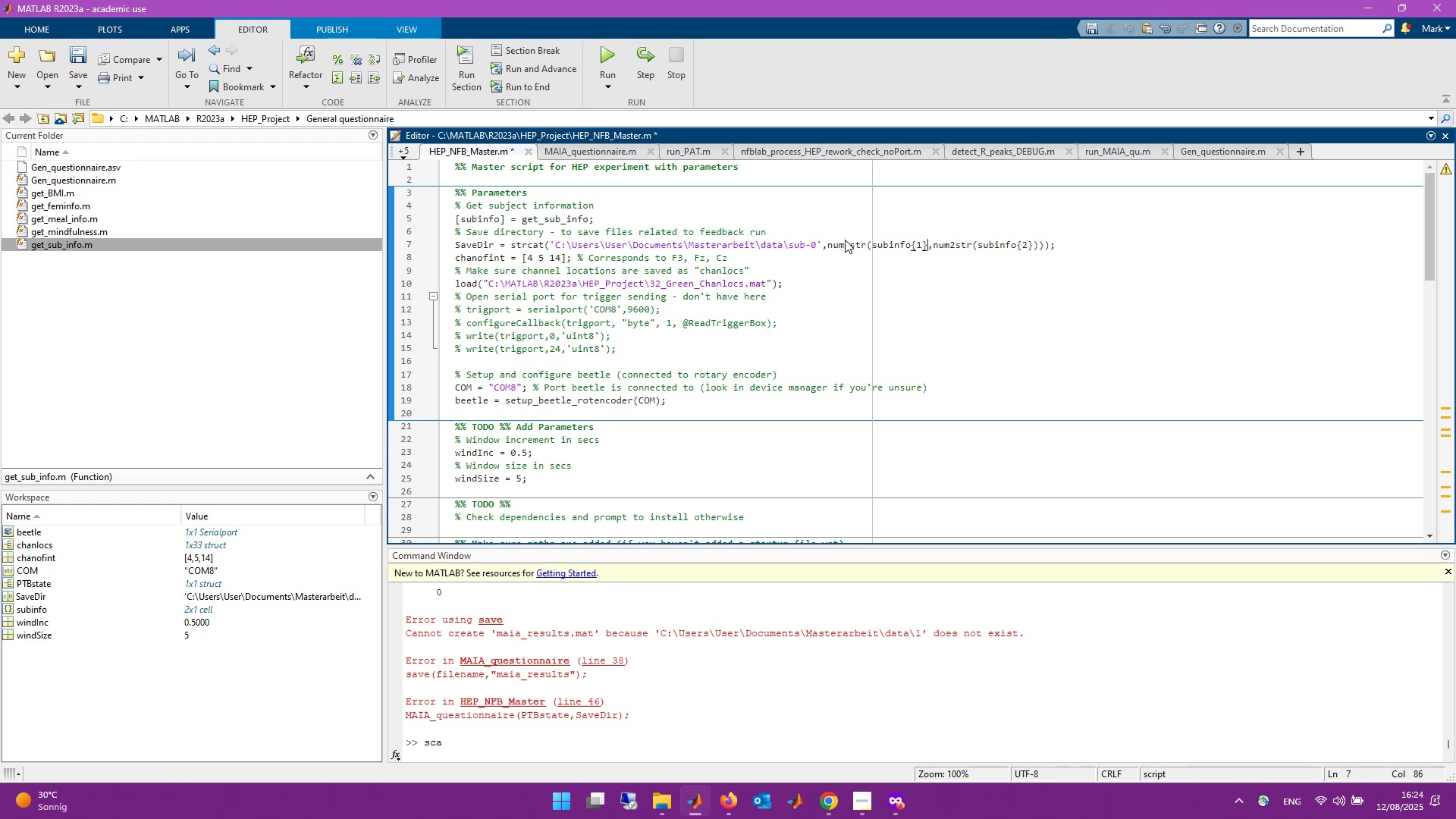 
key(ArrowRight)
 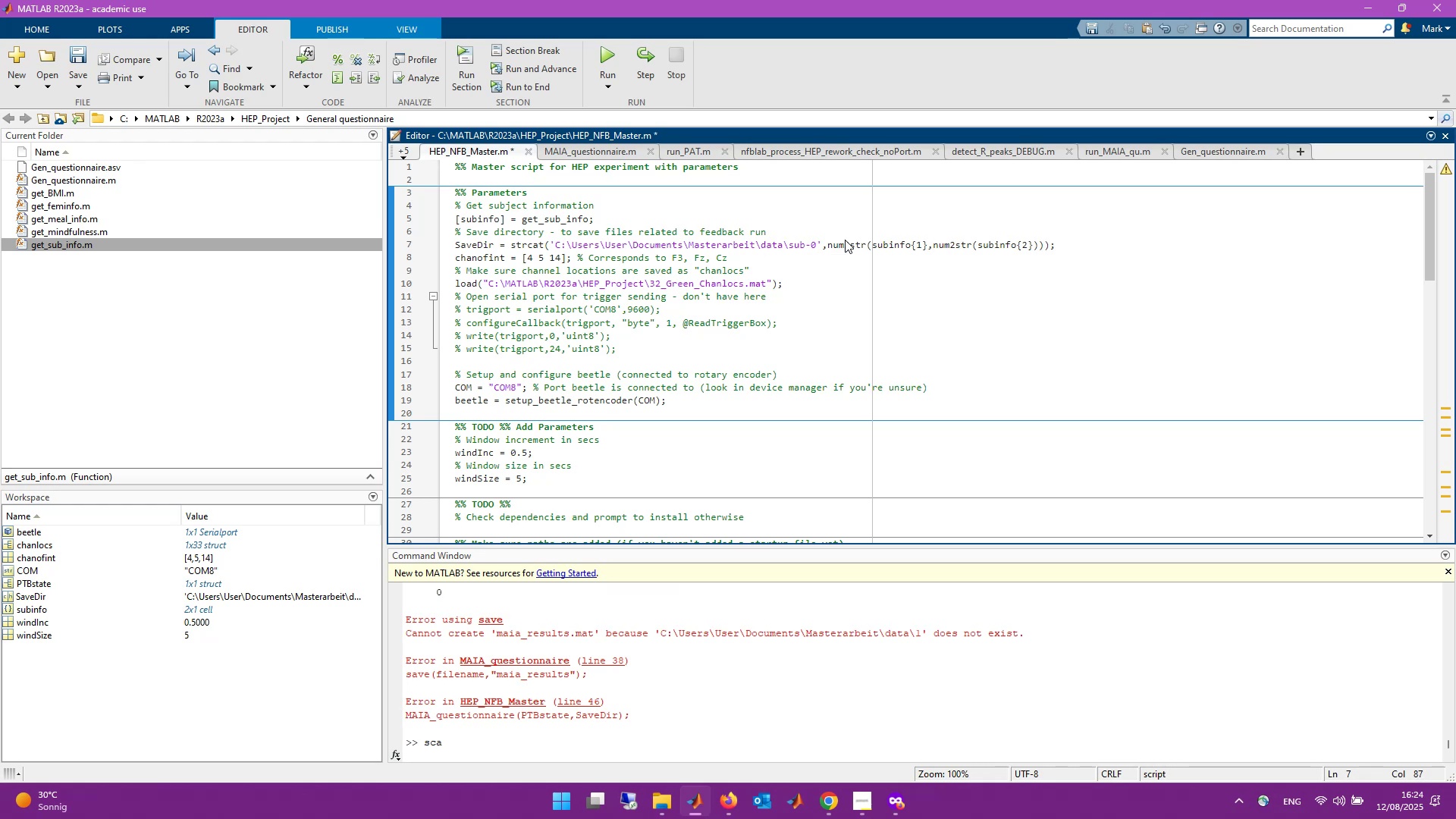 
wait(7.49)
 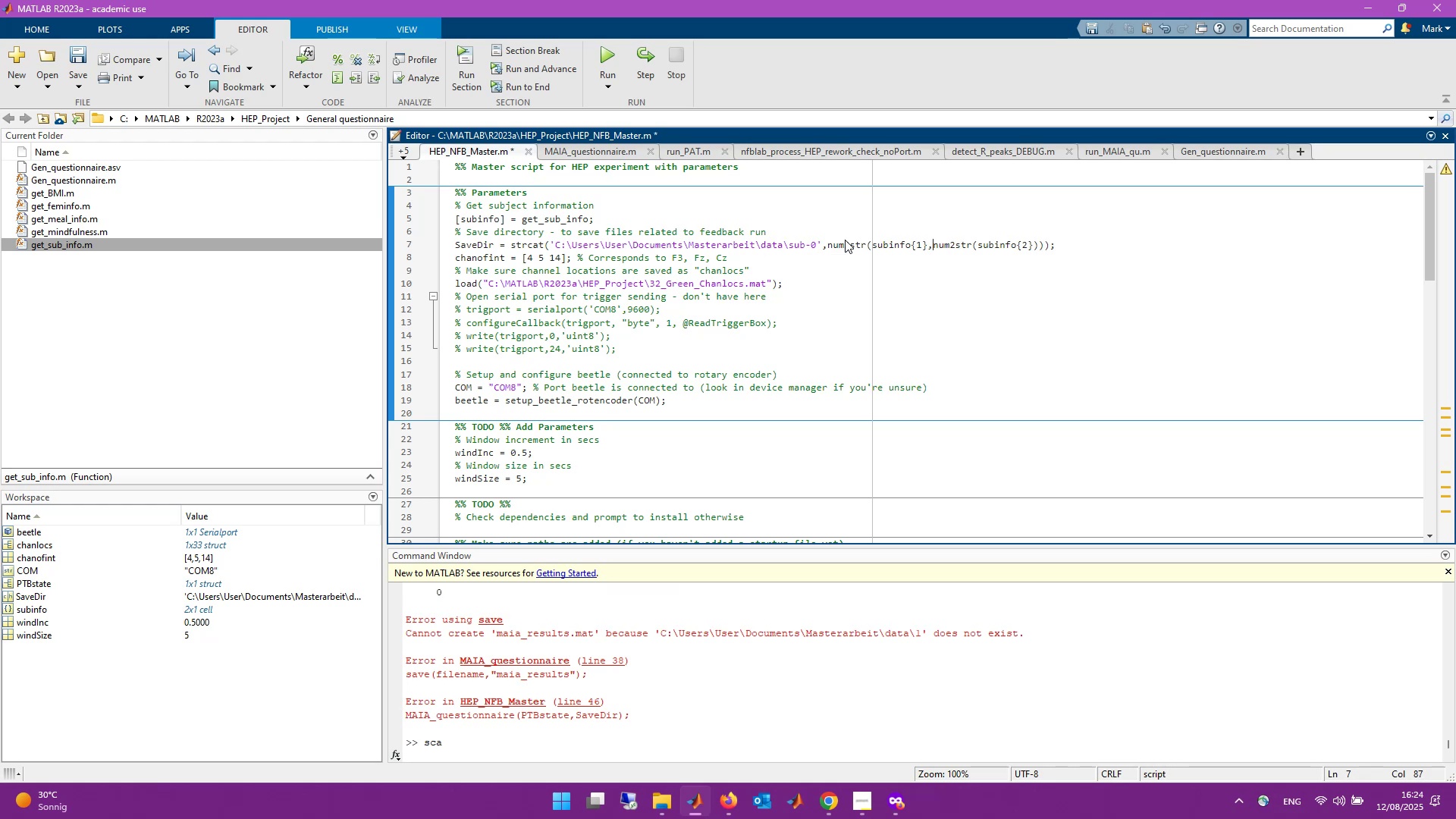 
type(')
key(Backspace)
type(`\day-`,)
 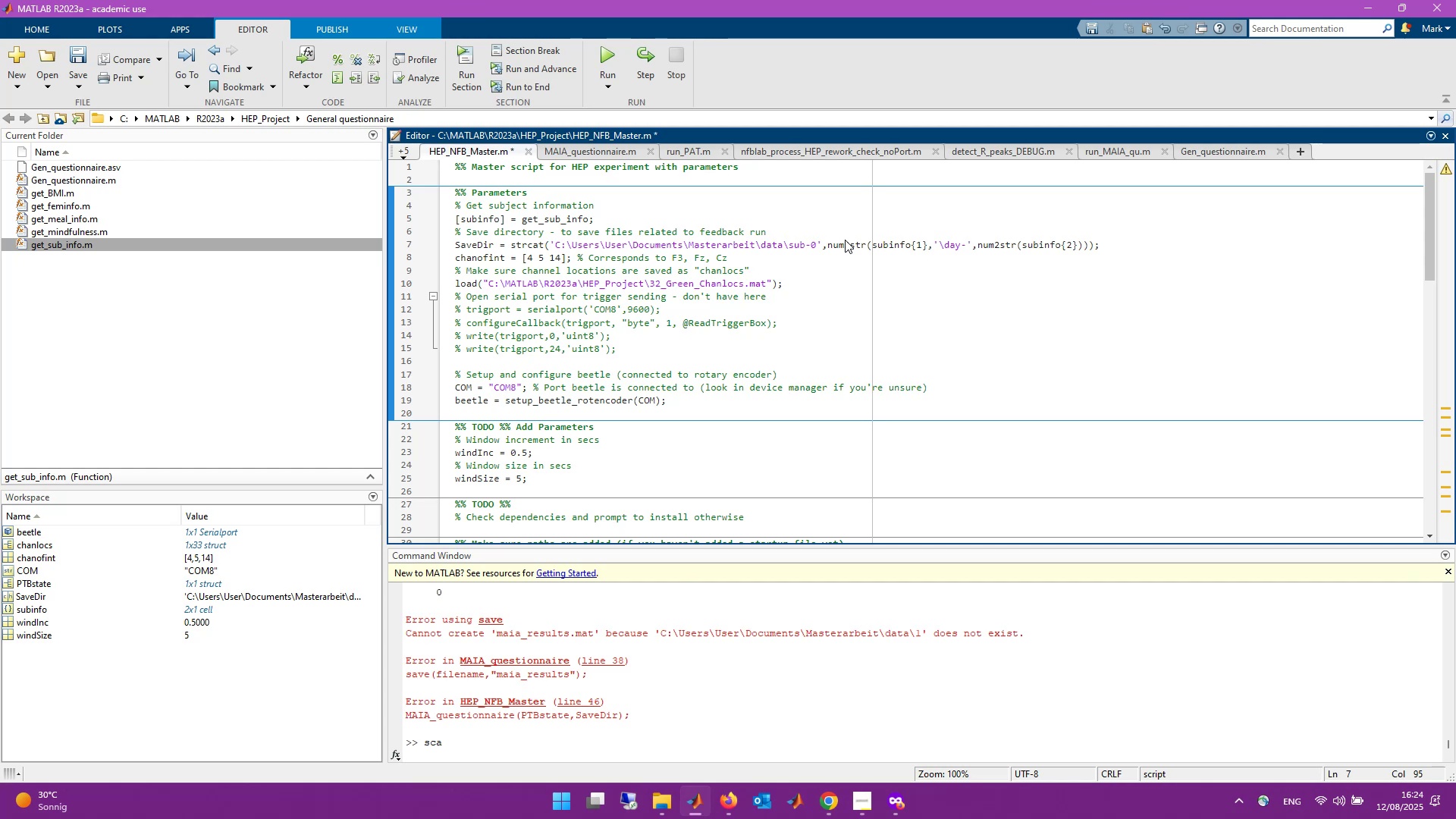 
wait(13.12)
 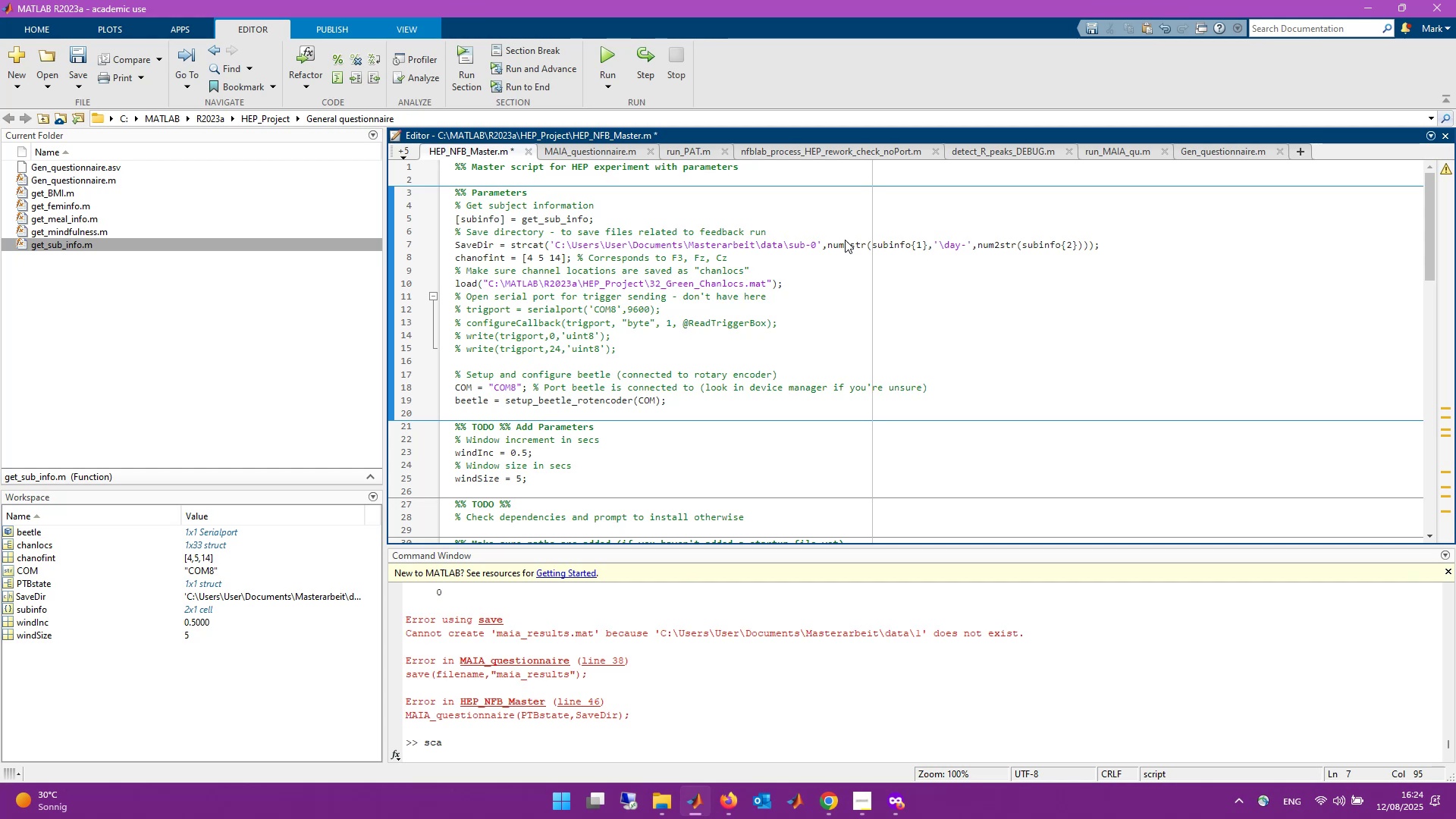 
key(ArrowLeft)
 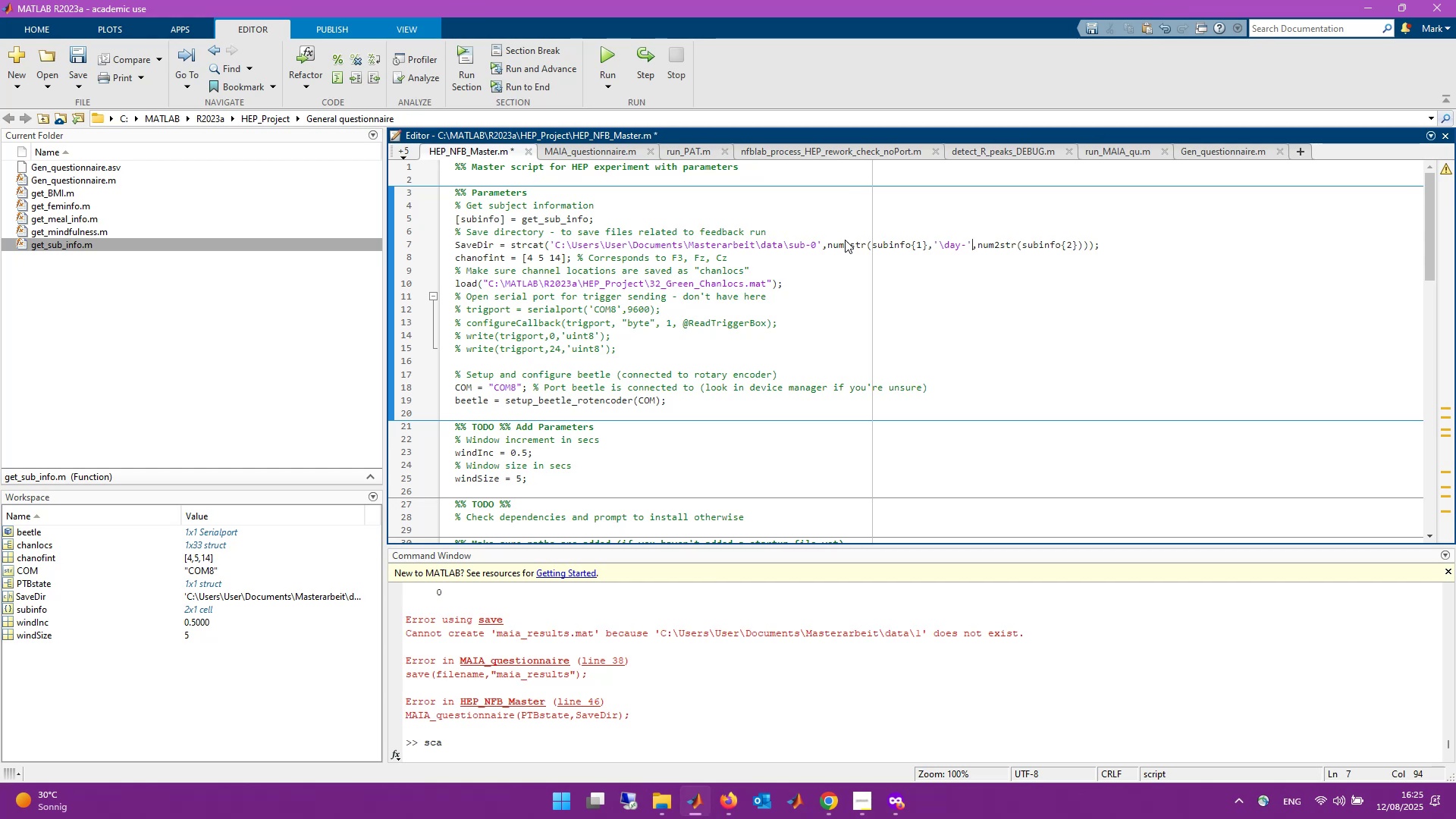 
key(ArrowRight)
 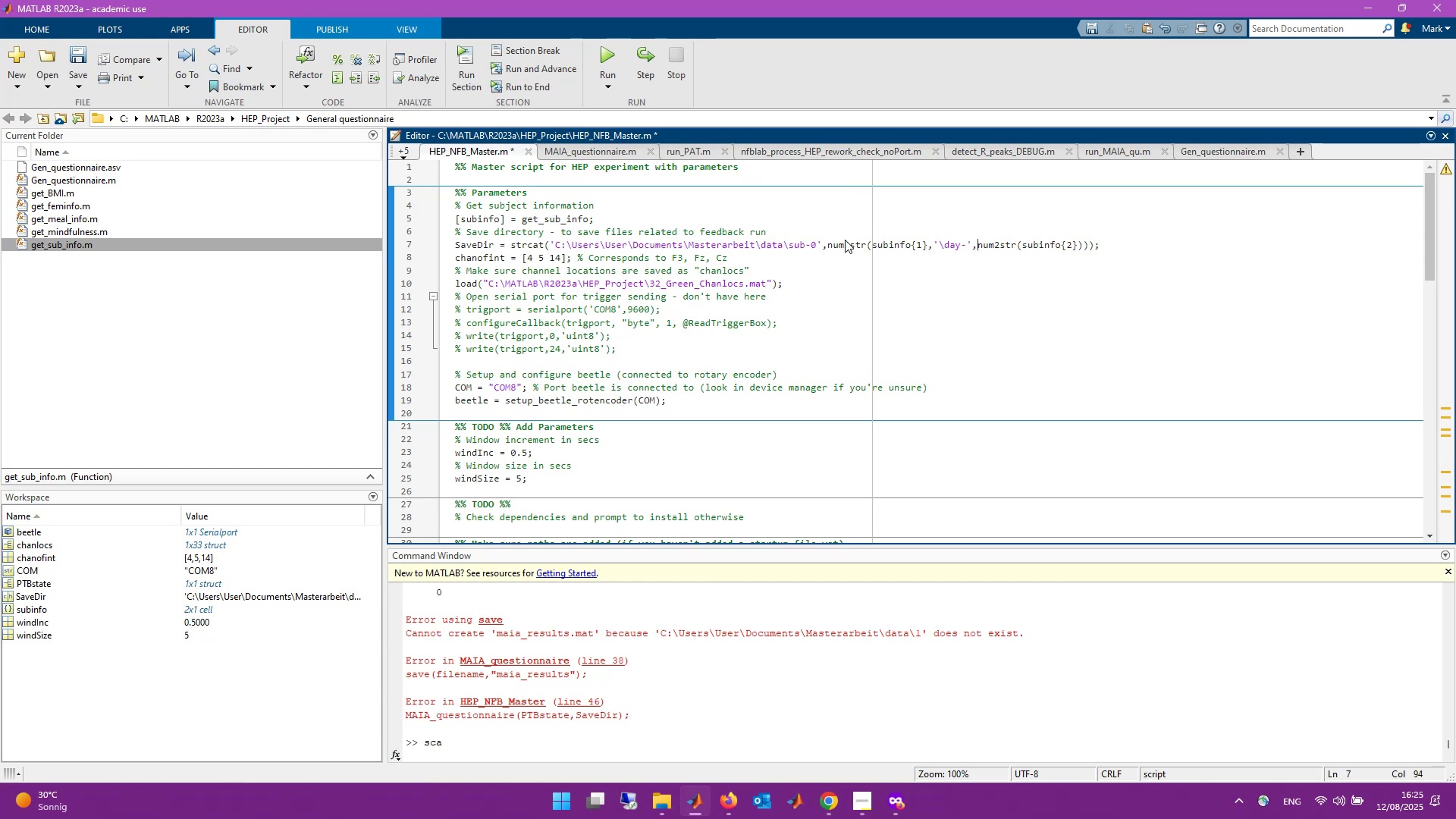 
key(ArrowRight)
 